 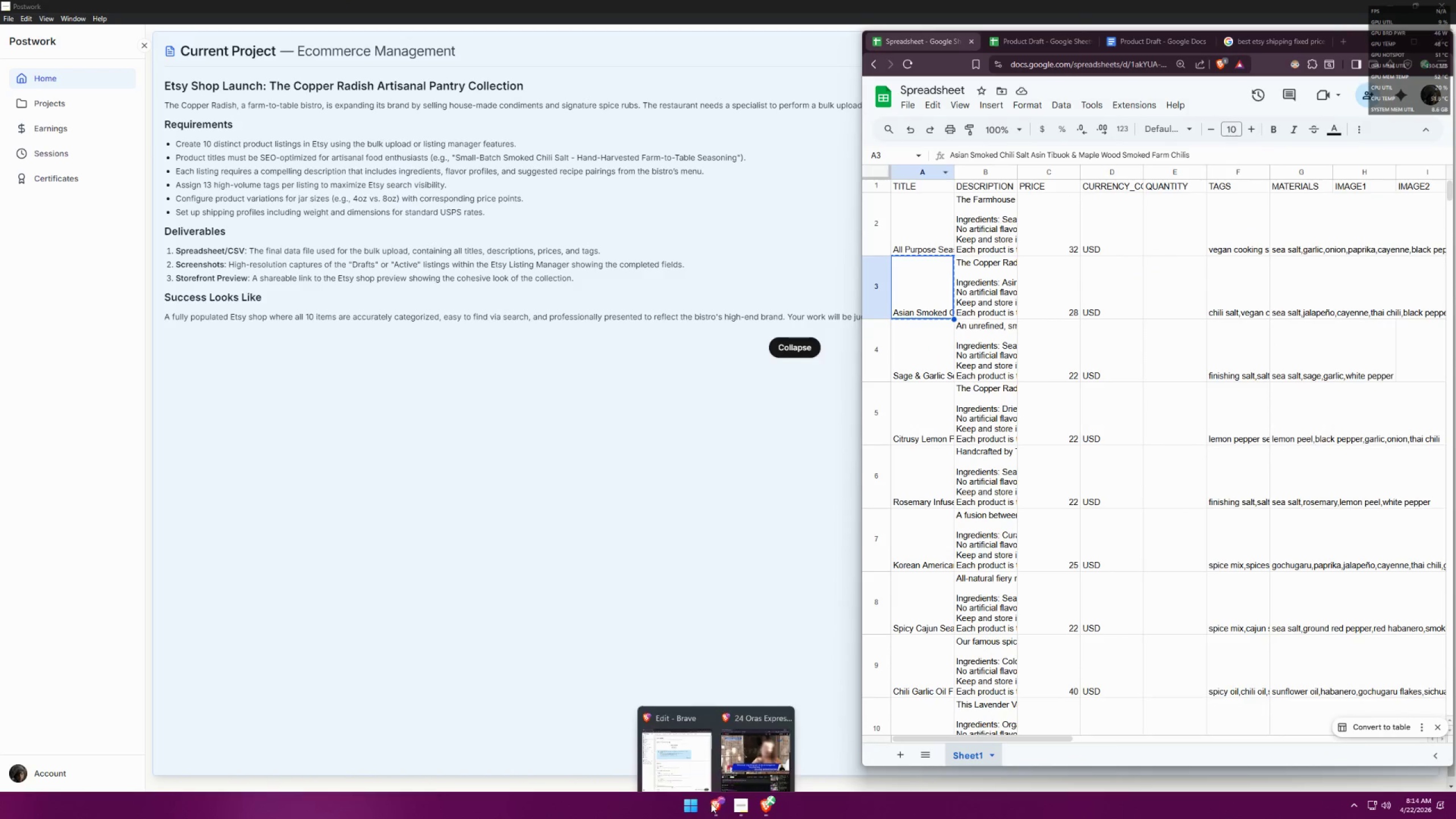 
left_click([667, 744])
 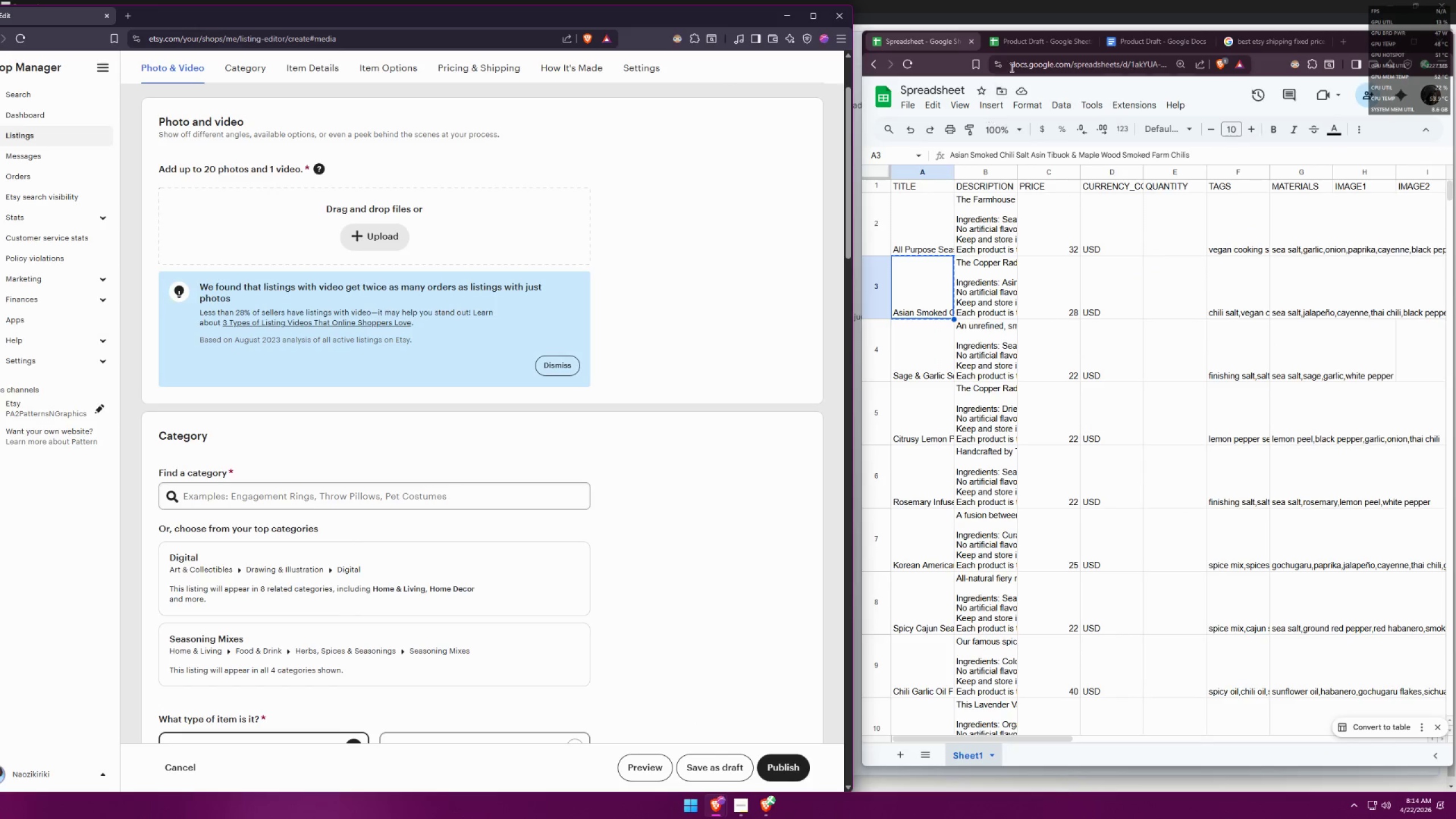 
left_click([1016, 42])
 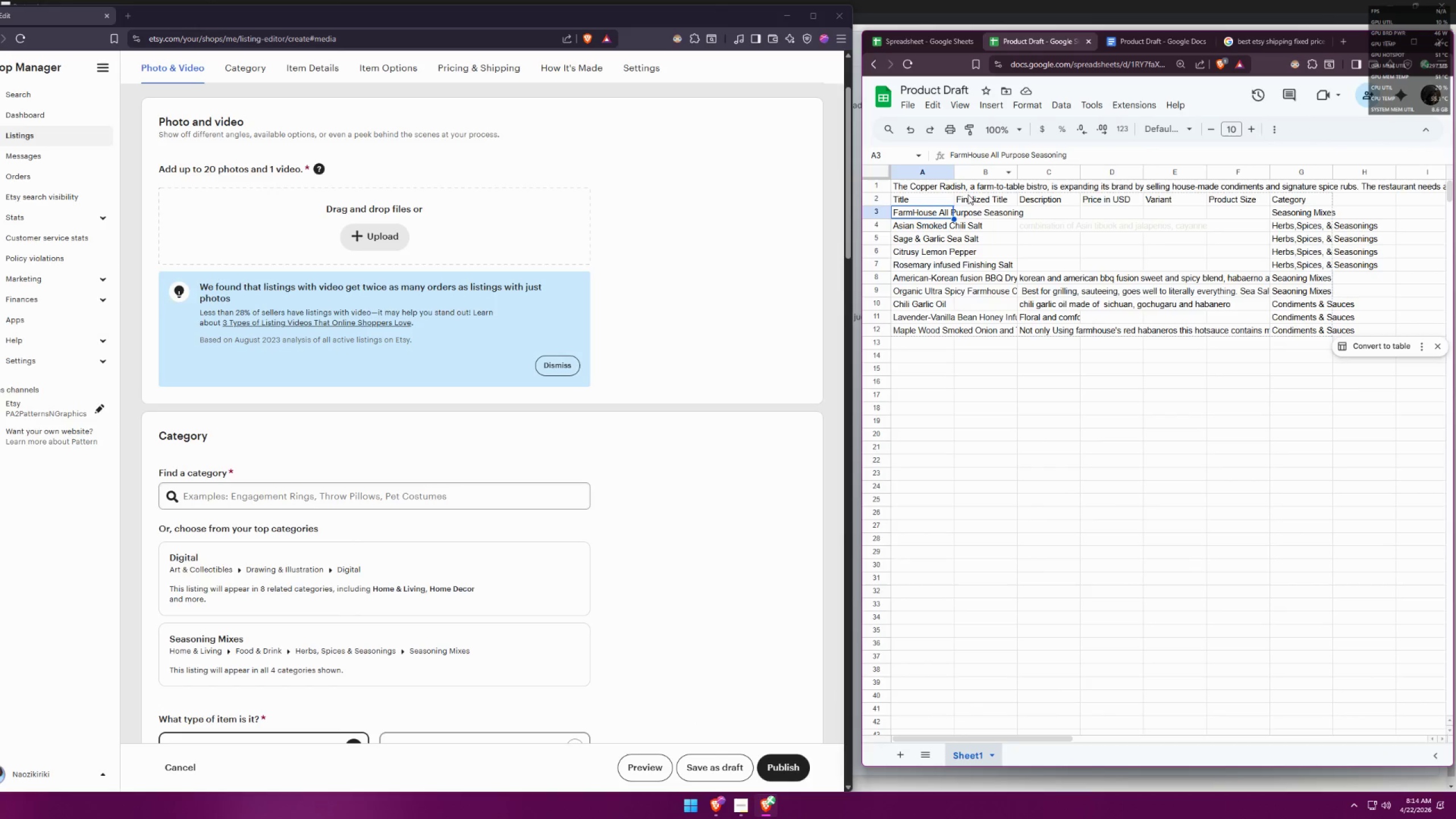 
left_click([920, 224])
 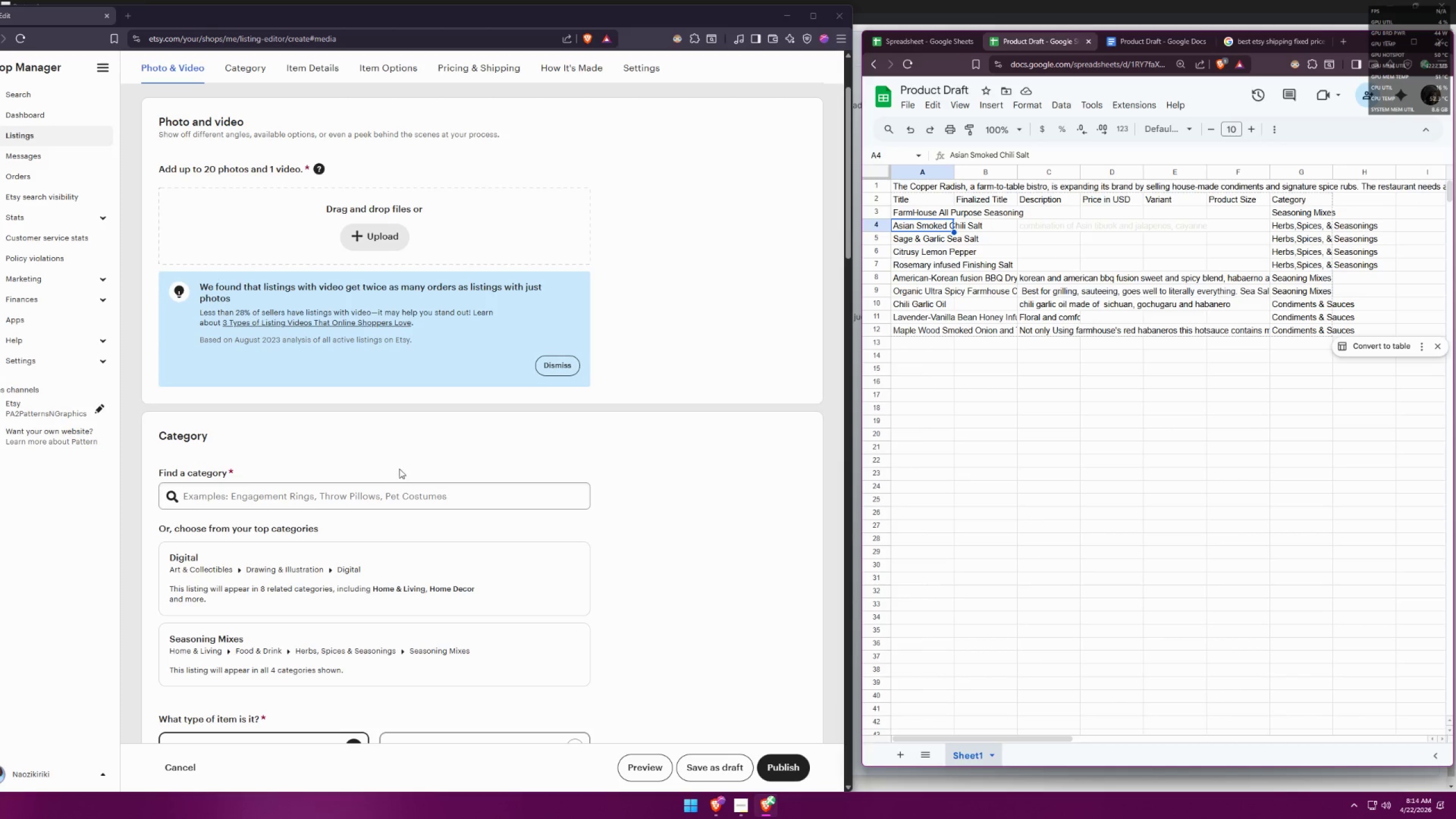 
wait(6.81)
 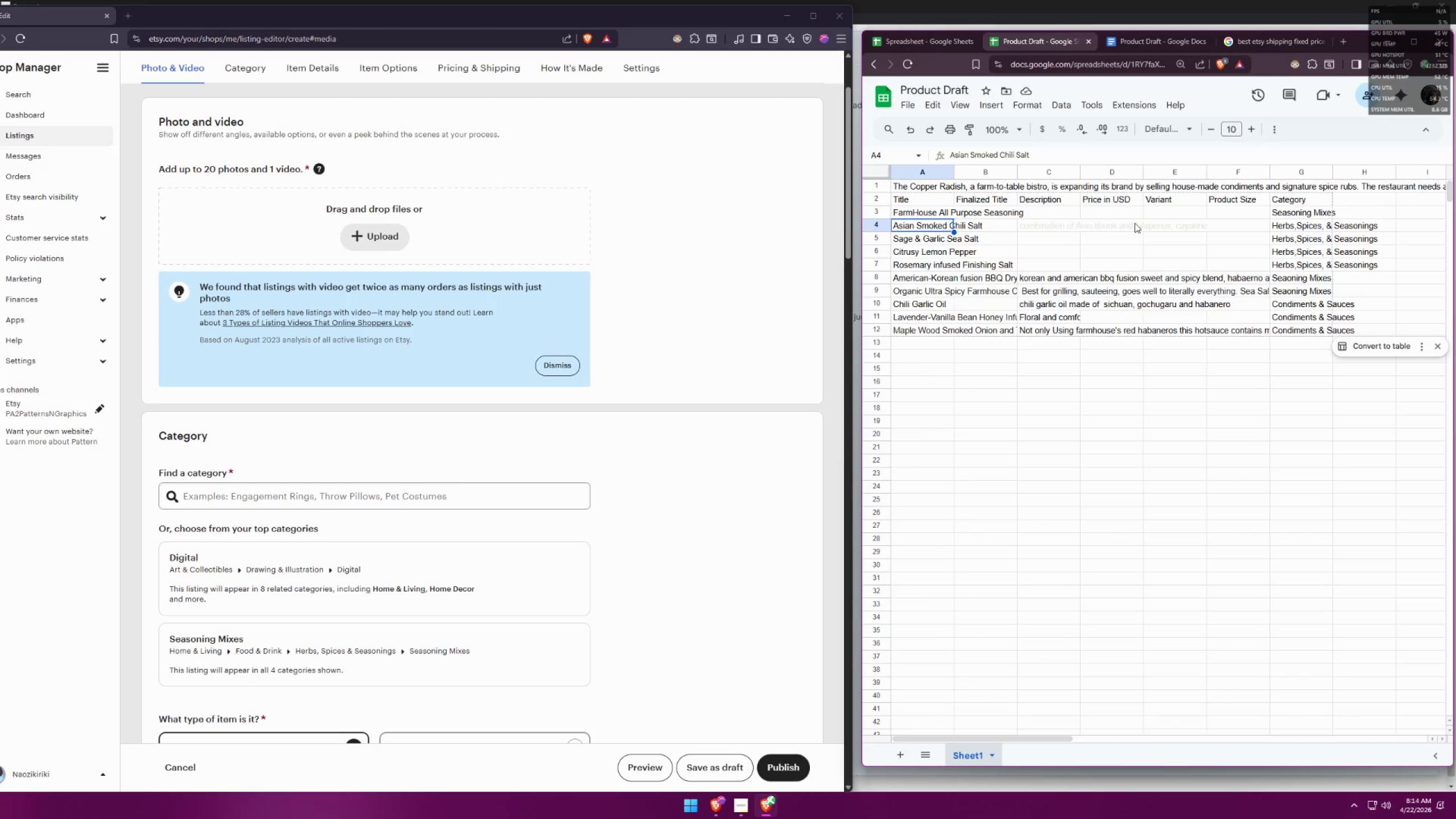 
type(chili salt)
 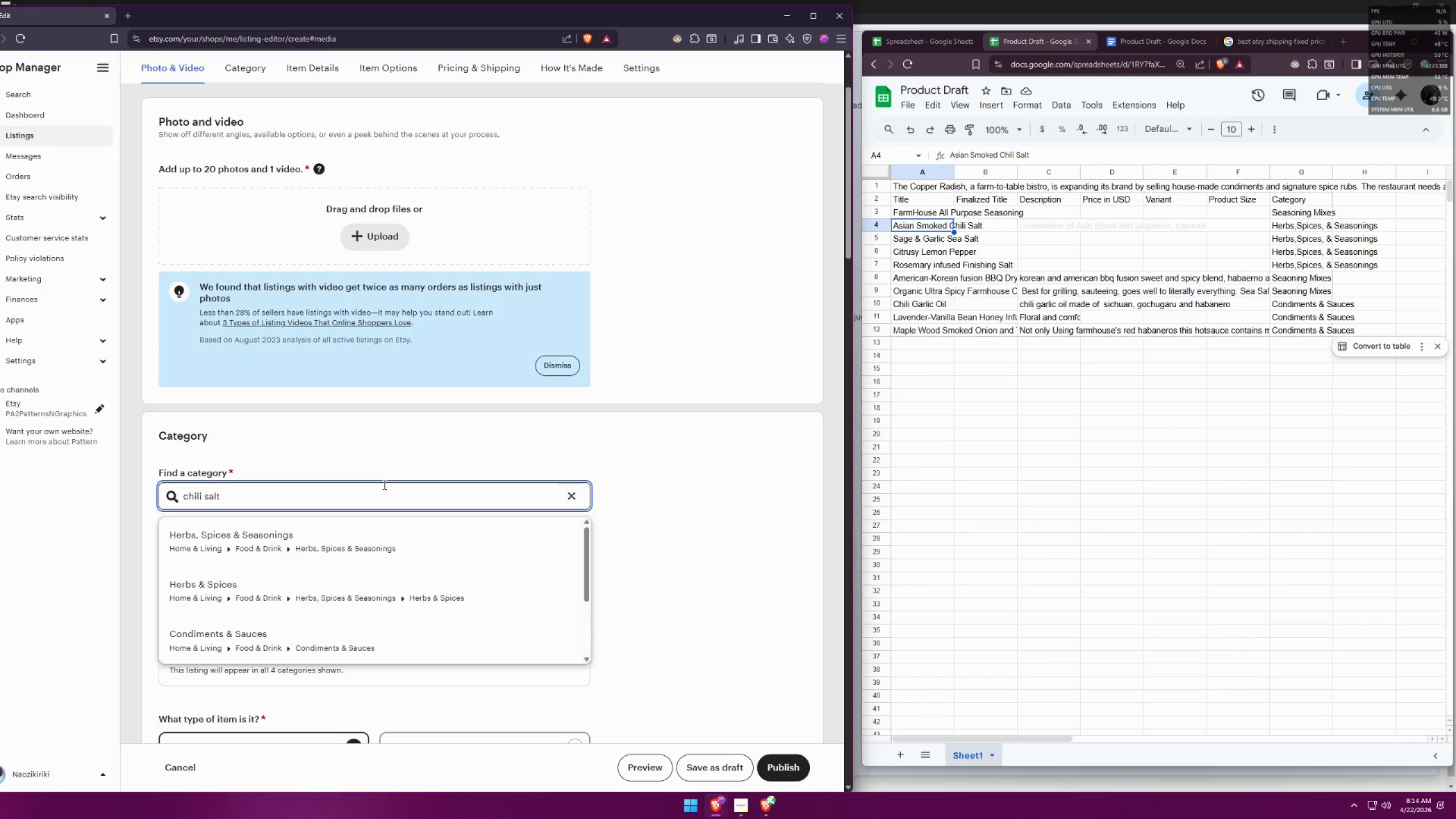 
left_click([374, 534])
 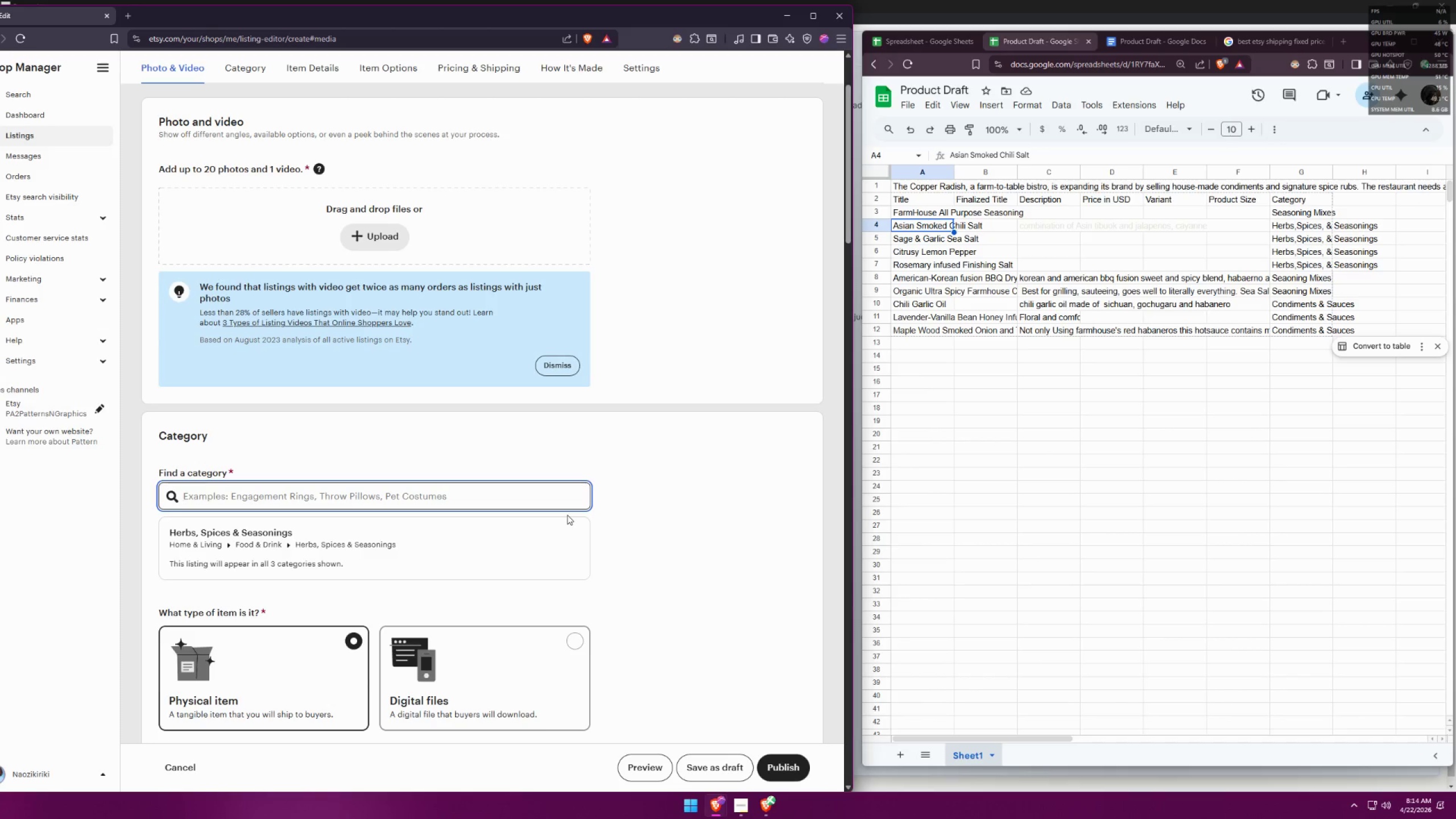 
scroll: coordinate [617, 487], scroll_direction: down, amount: 3.0
 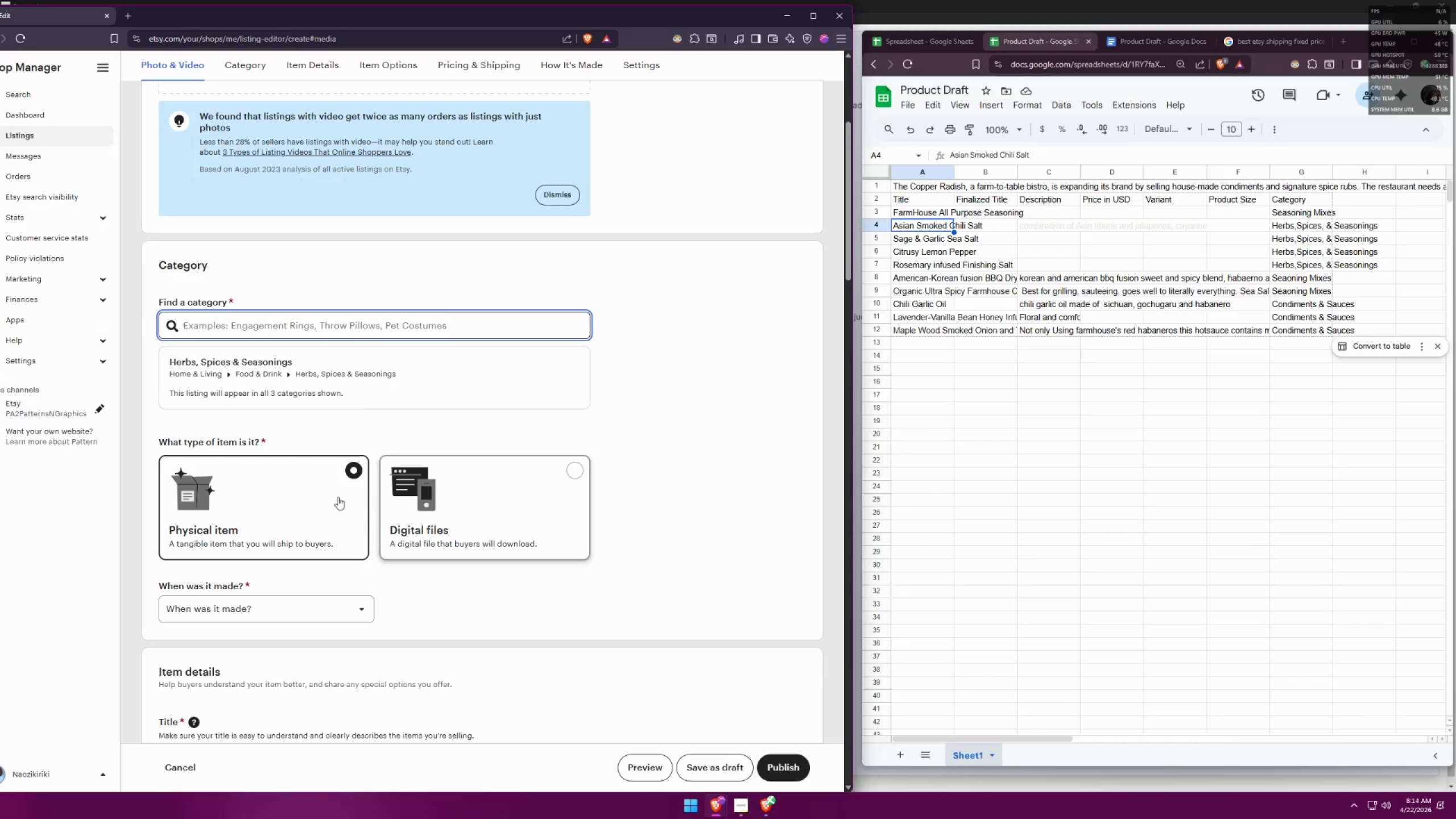 
left_click([346, 476])
 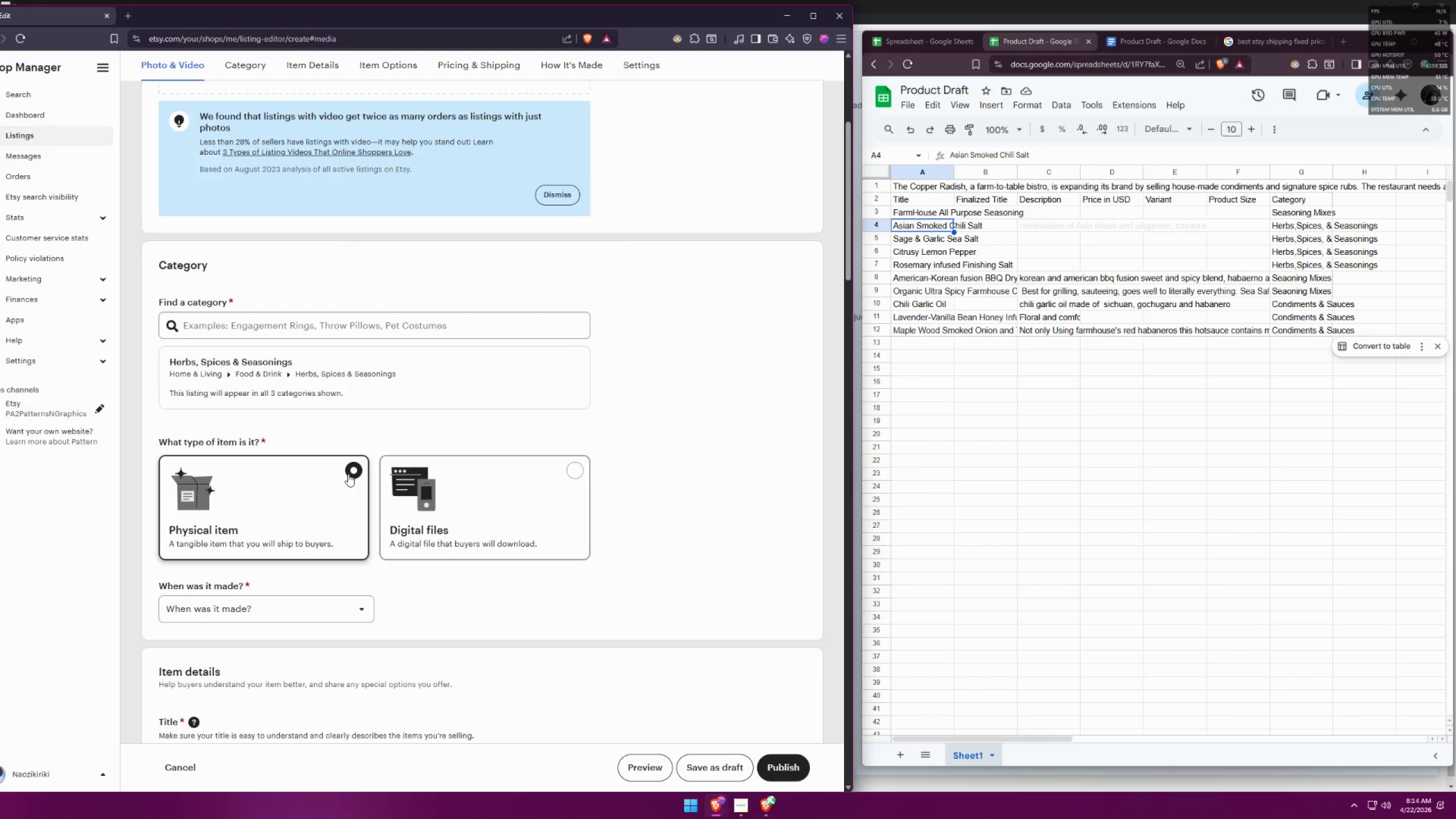 
left_click([334, 498])
 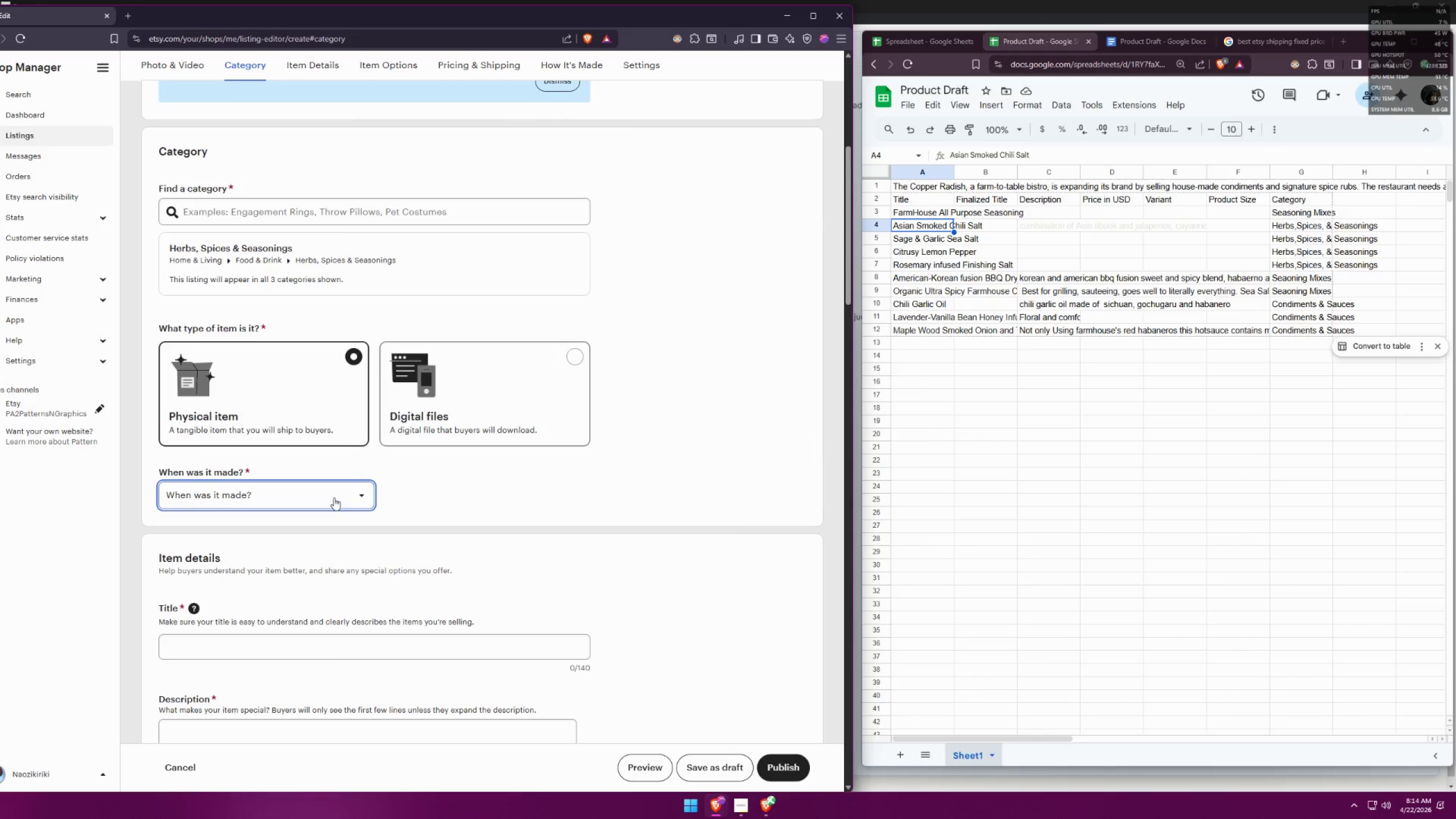 
scroll: coordinate [372, 502], scroll_direction: down, amount: 2.0
 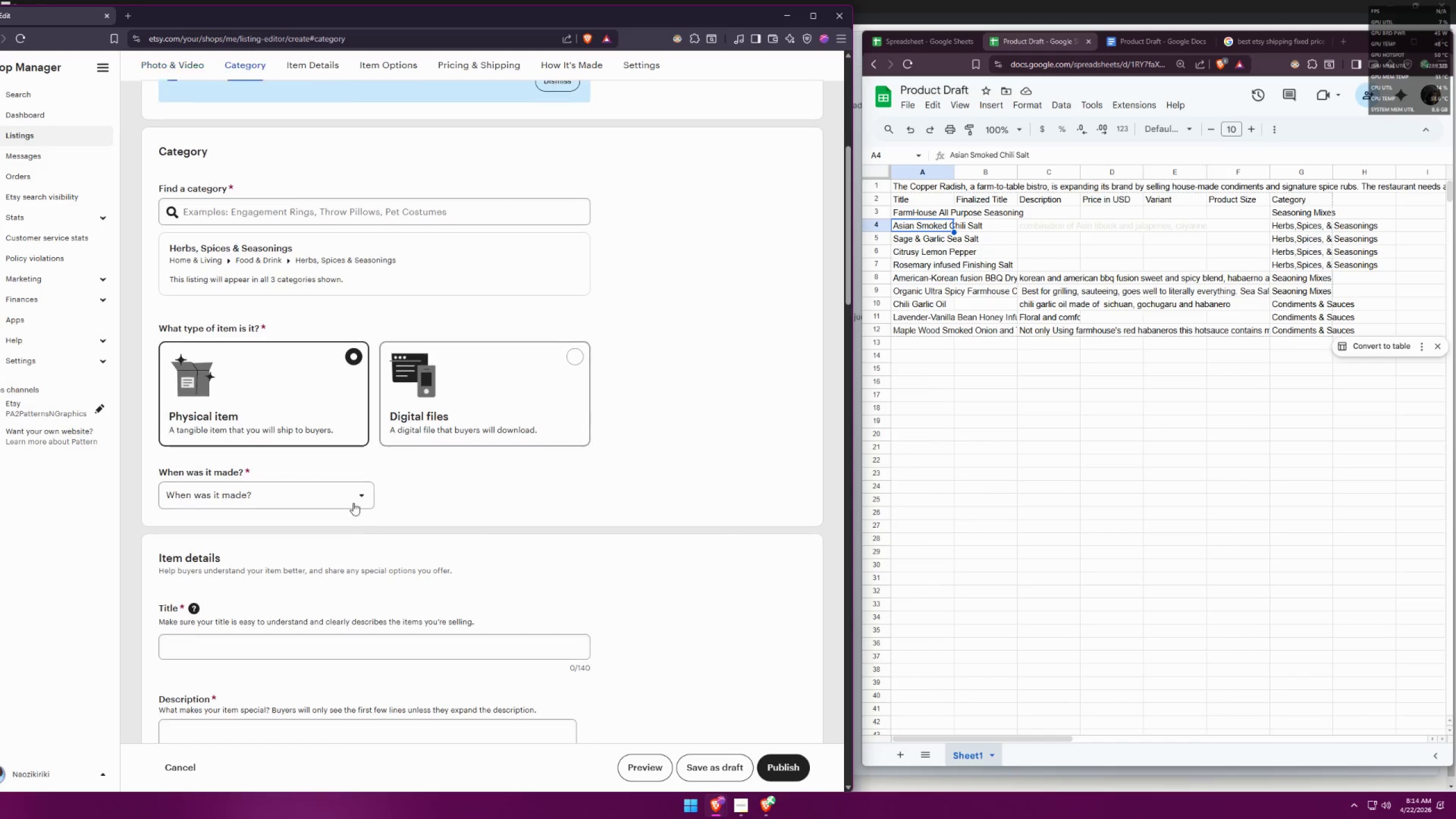 
left_click([334, 498])
 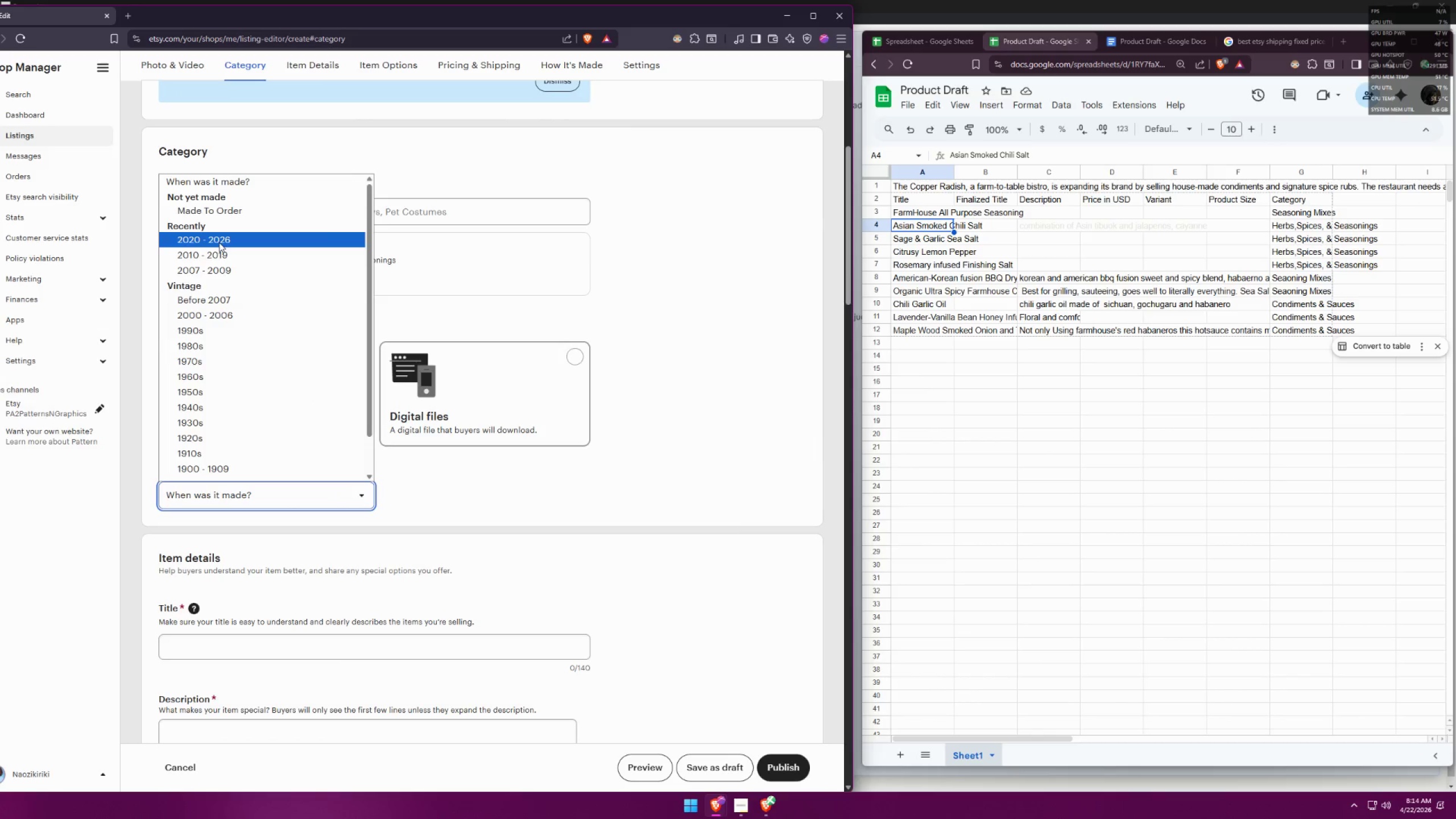 
left_click([219, 242])
 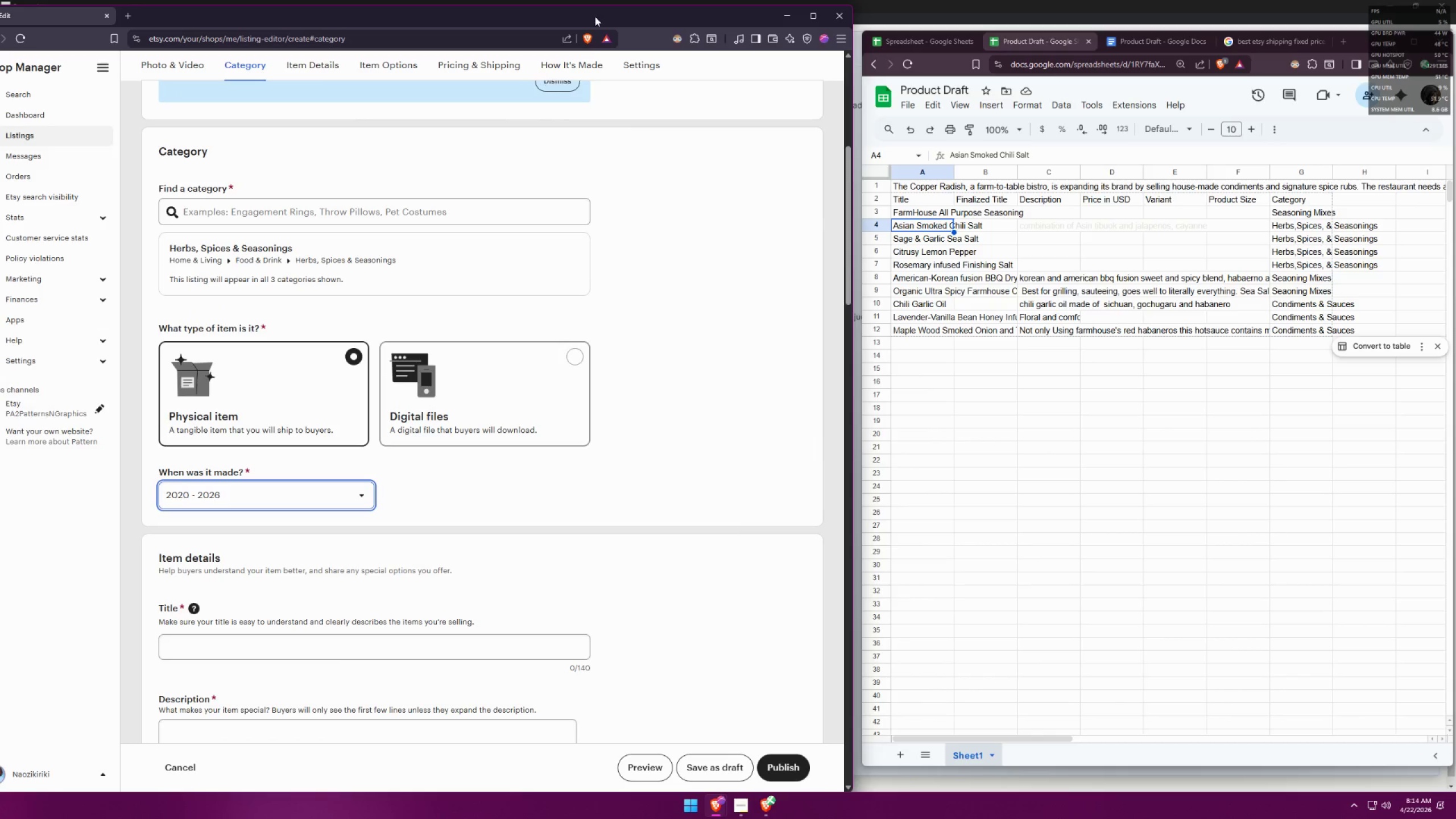 
left_click_drag(start_coordinate=[595, 16], to_coordinate=[623, 15])
 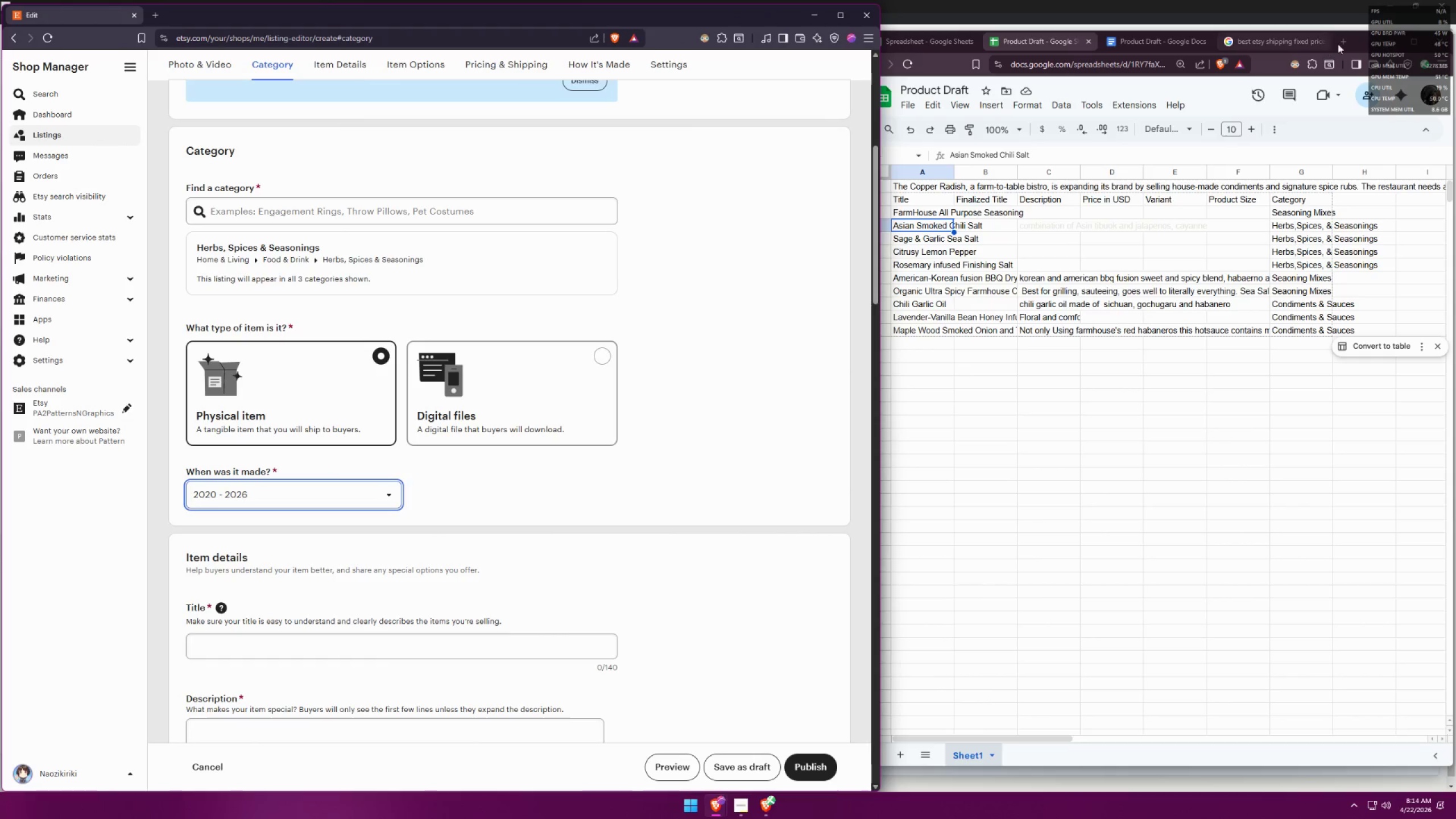 
left_click_drag(start_coordinate=[1365, 43], to_coordinate=[1353, 41])
 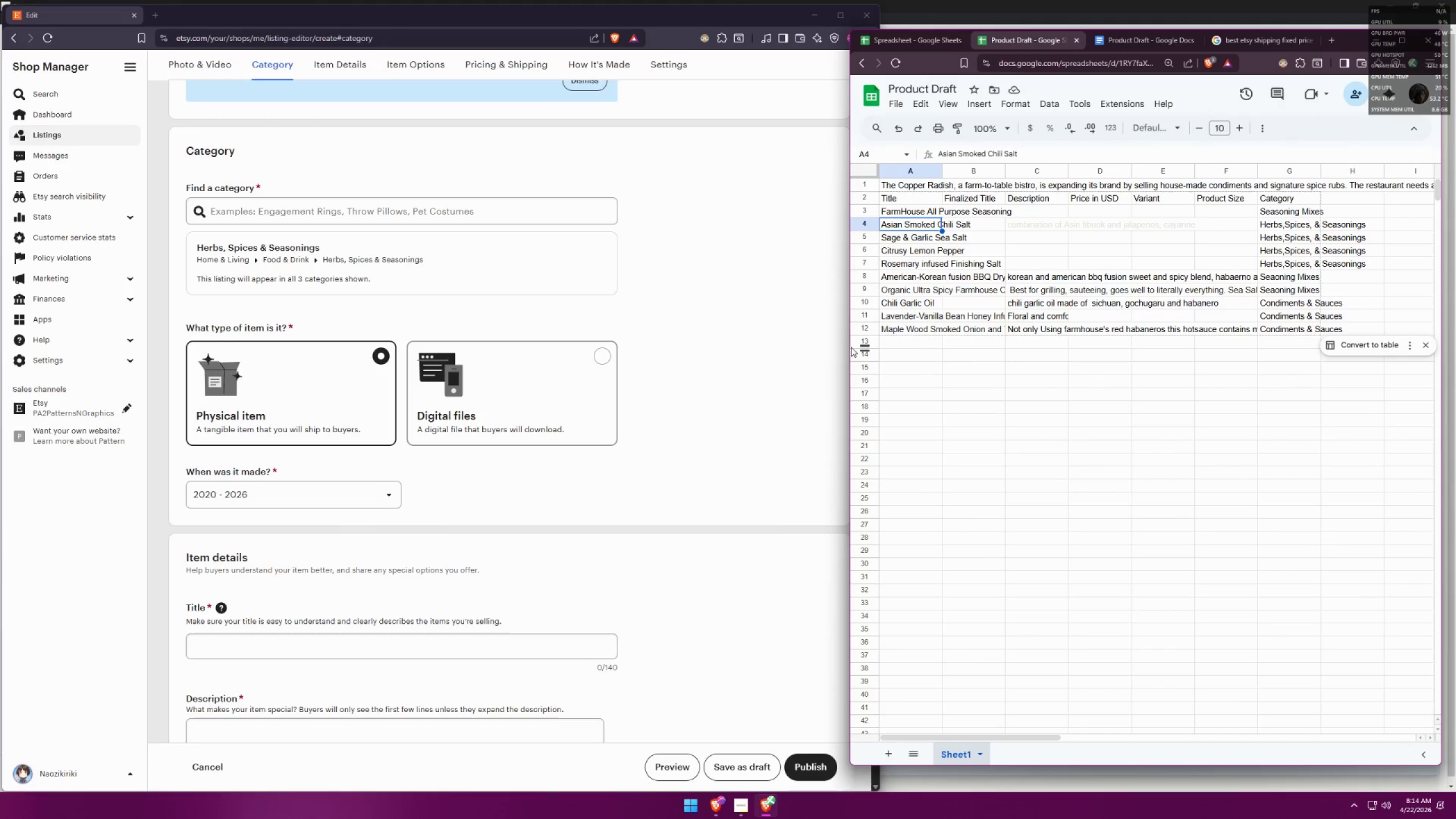 
left_click_drag(start_coordinate=[850, 347], to_coordinate=[883, 337])
 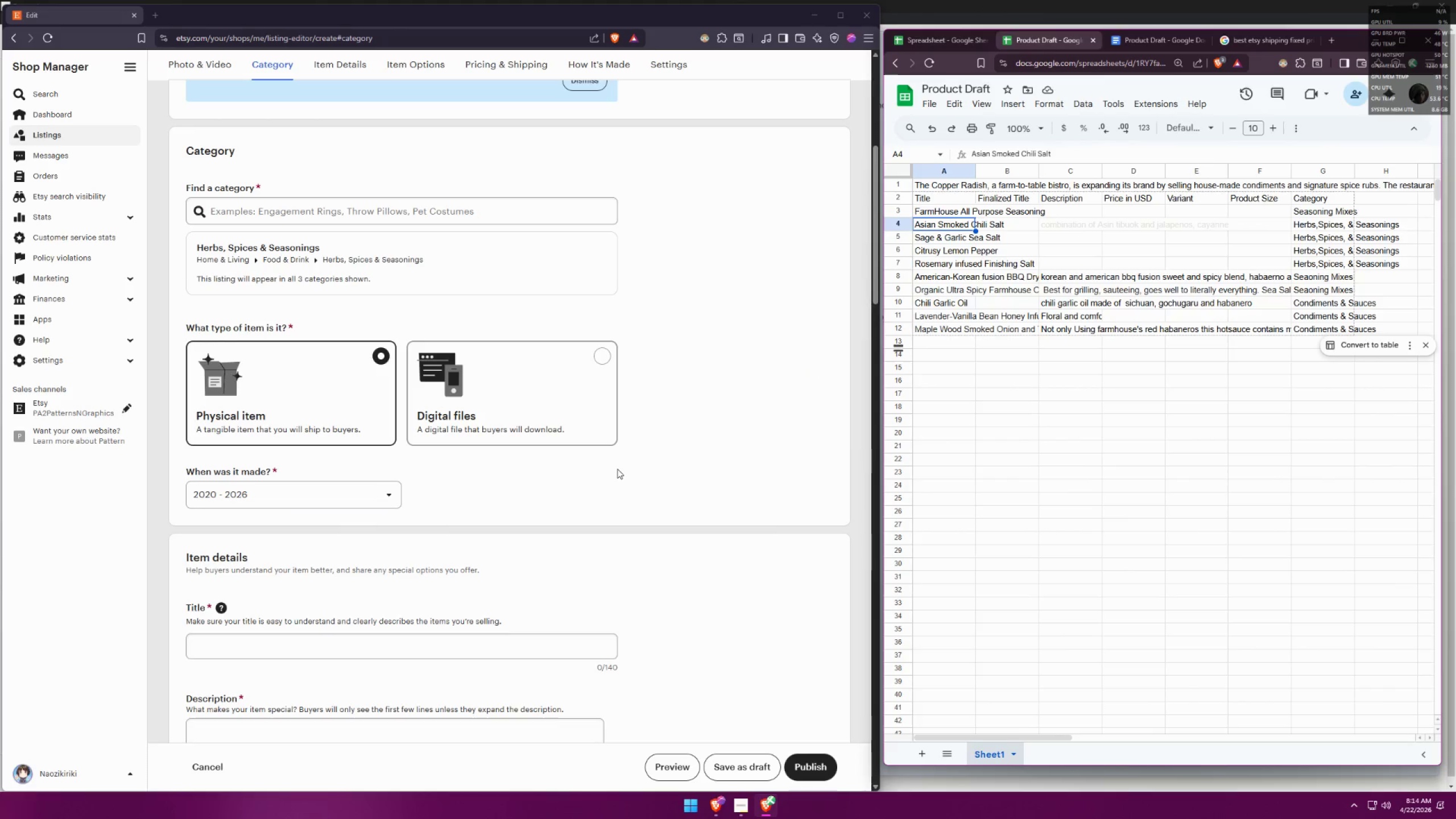 
left_click([677, 499])
 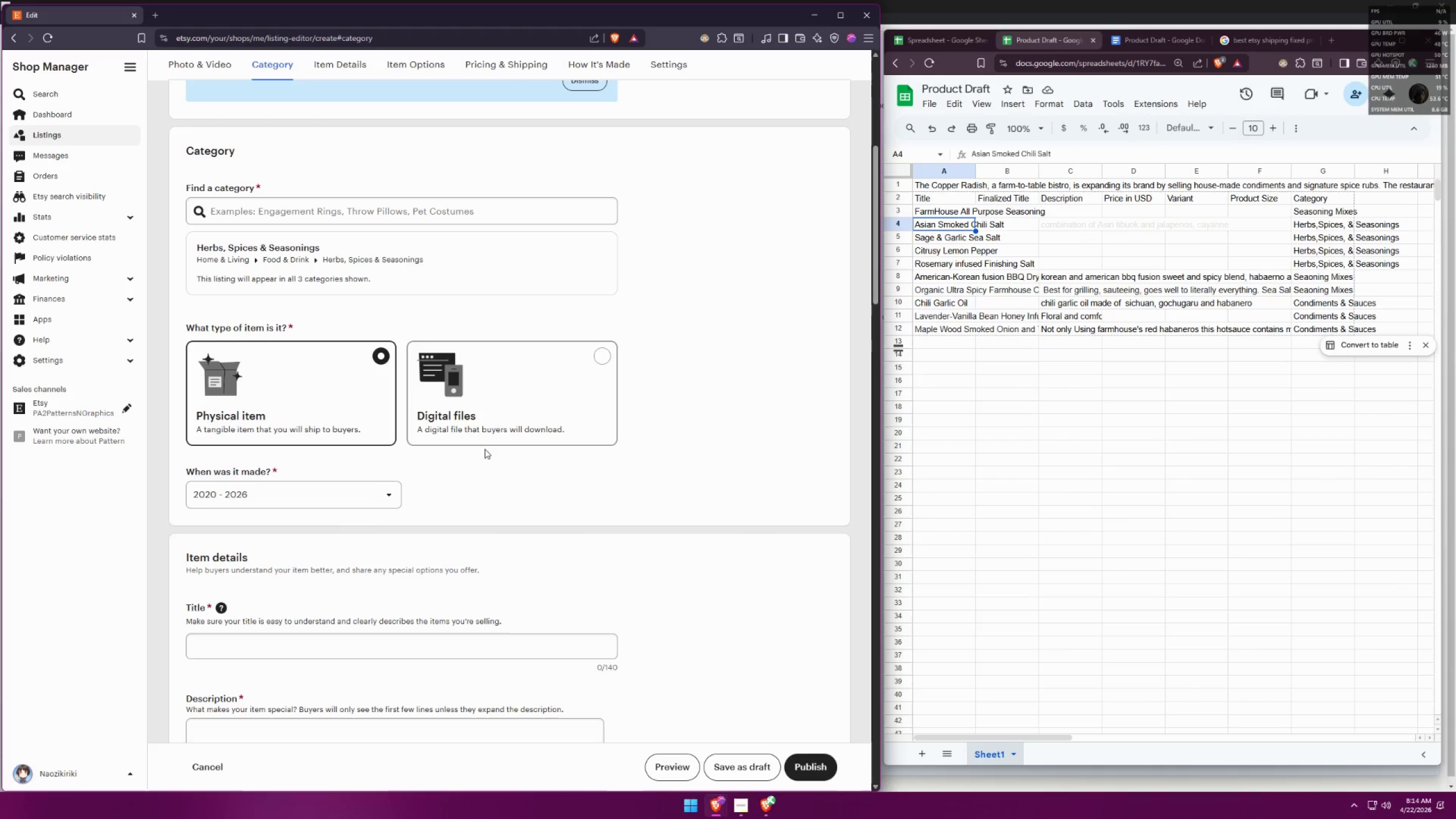 
scroll: coordinate [449, 517], scroll_direction: down, amount: 2.0
 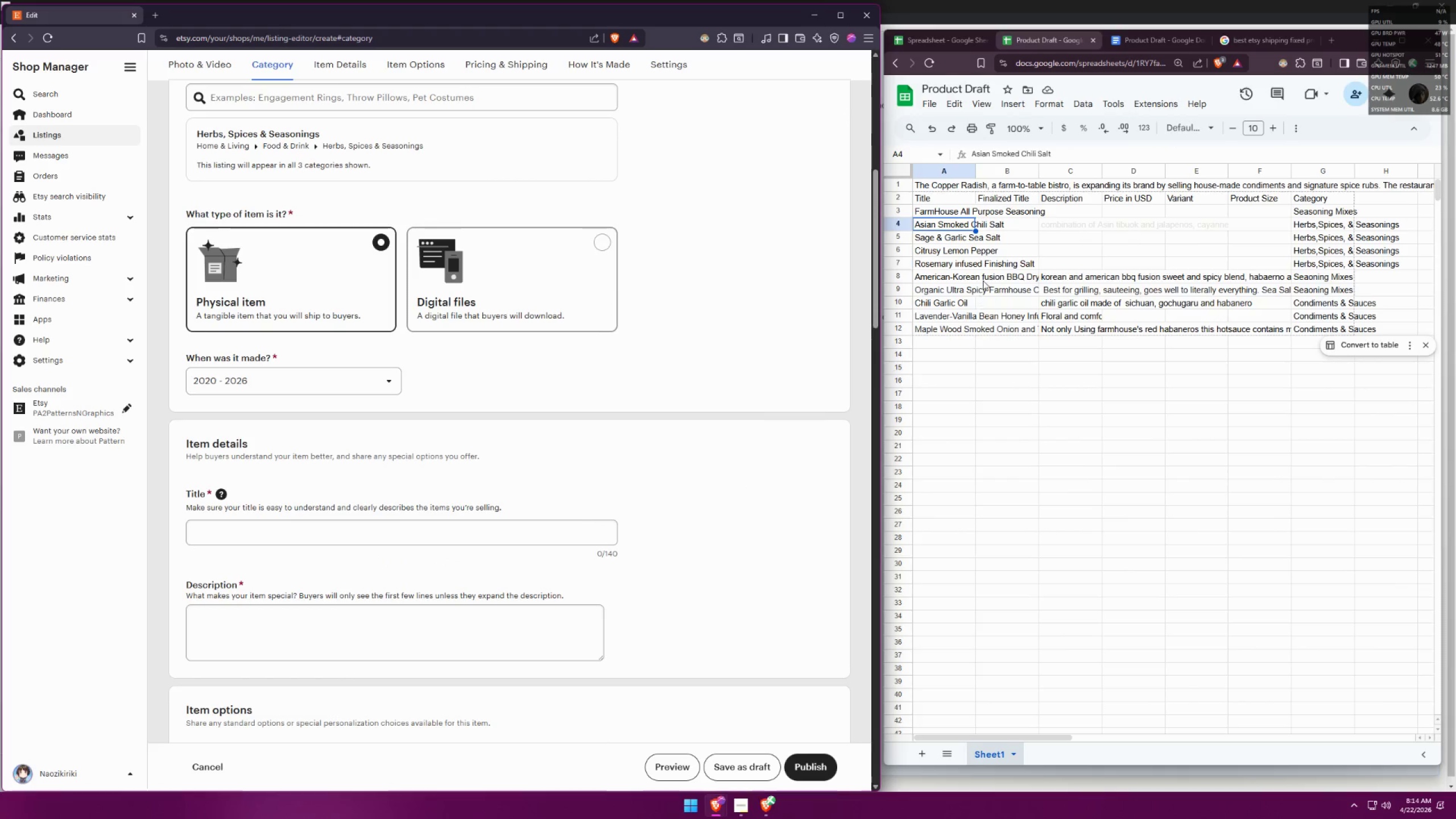 
left_click([959, 42])
 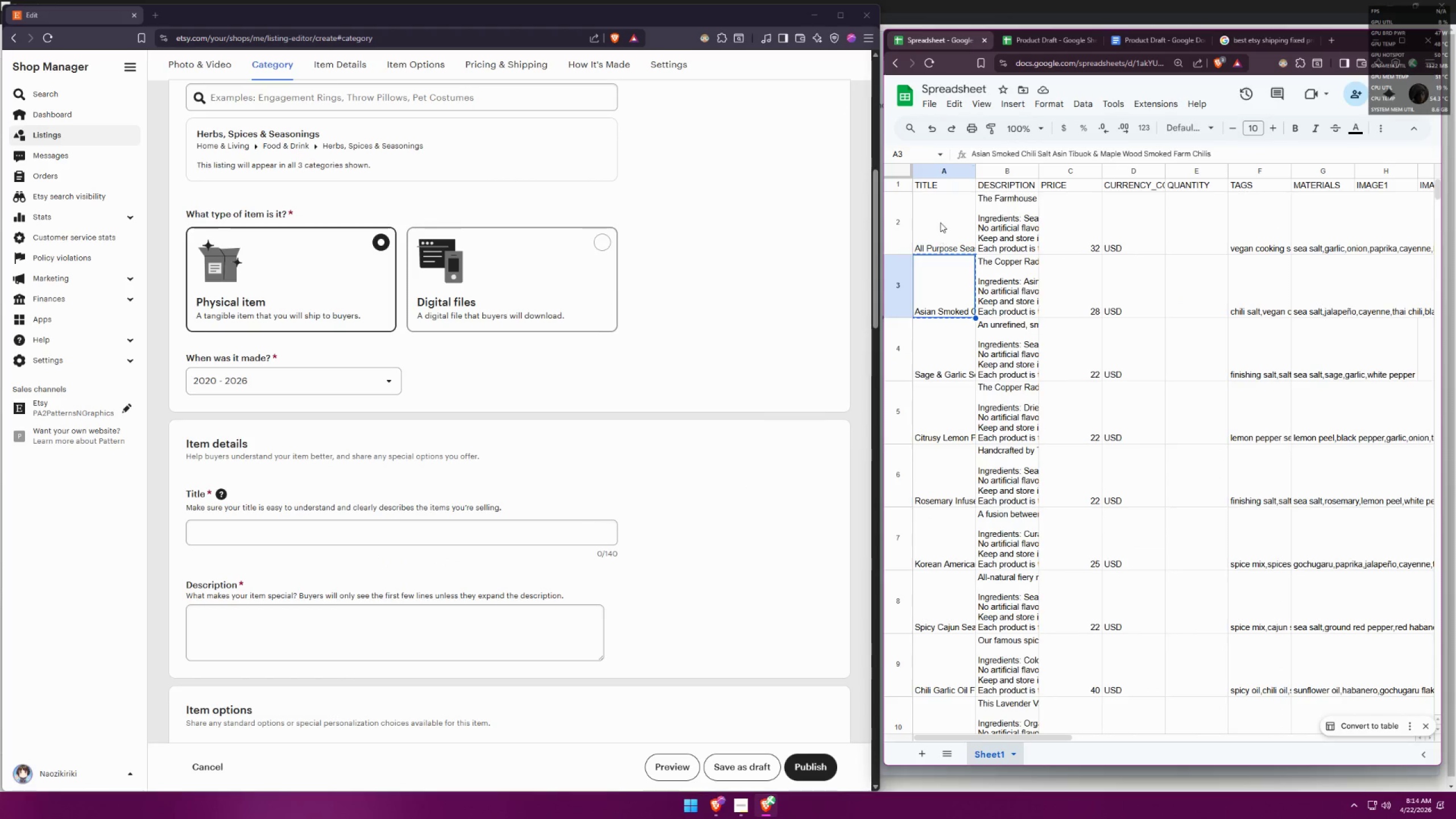 
double_click([942, 282])
 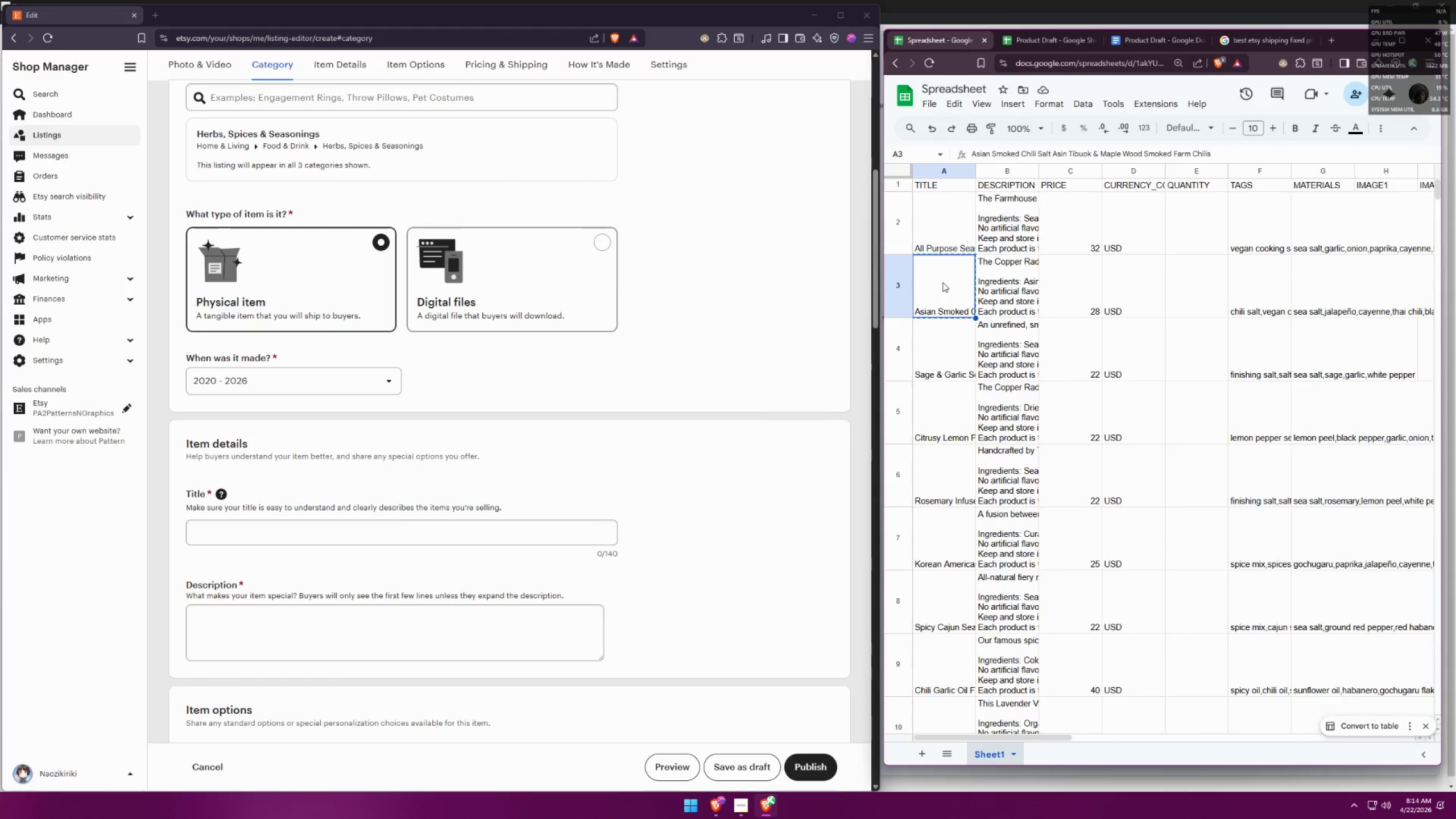 
key(Control+C)
 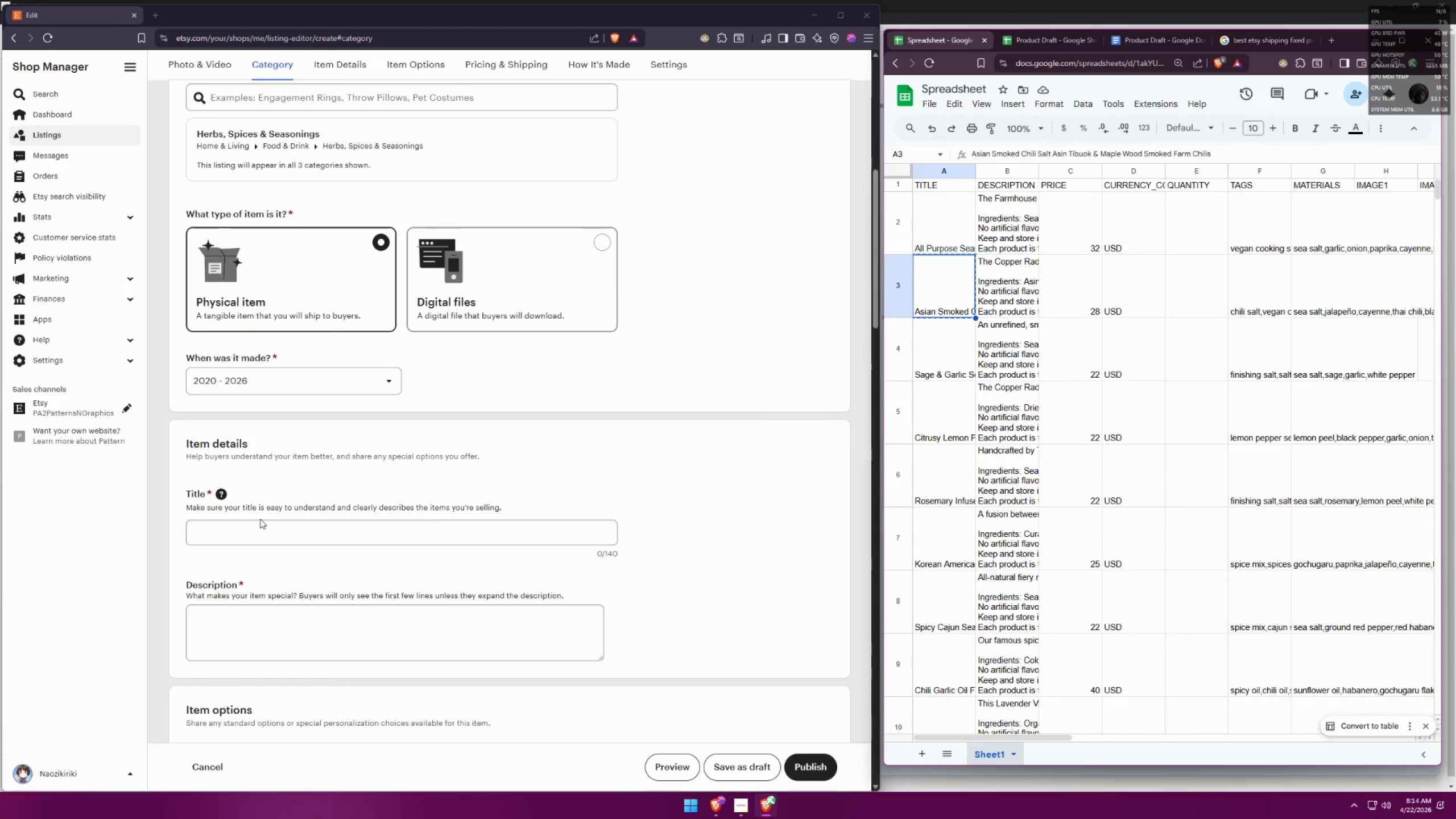 
left_click([259, 531])
 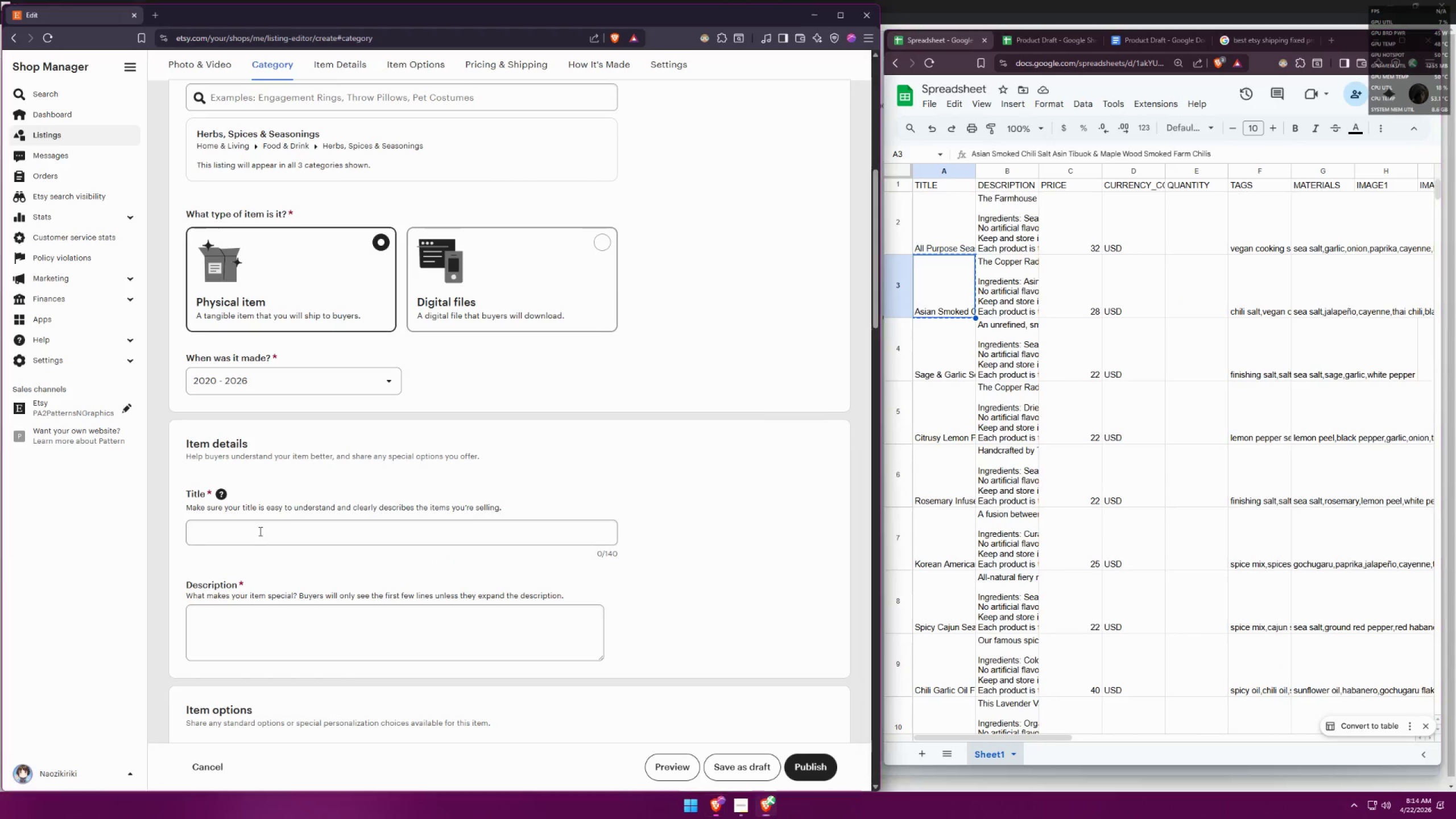 
key(Control+ControlLeft)
 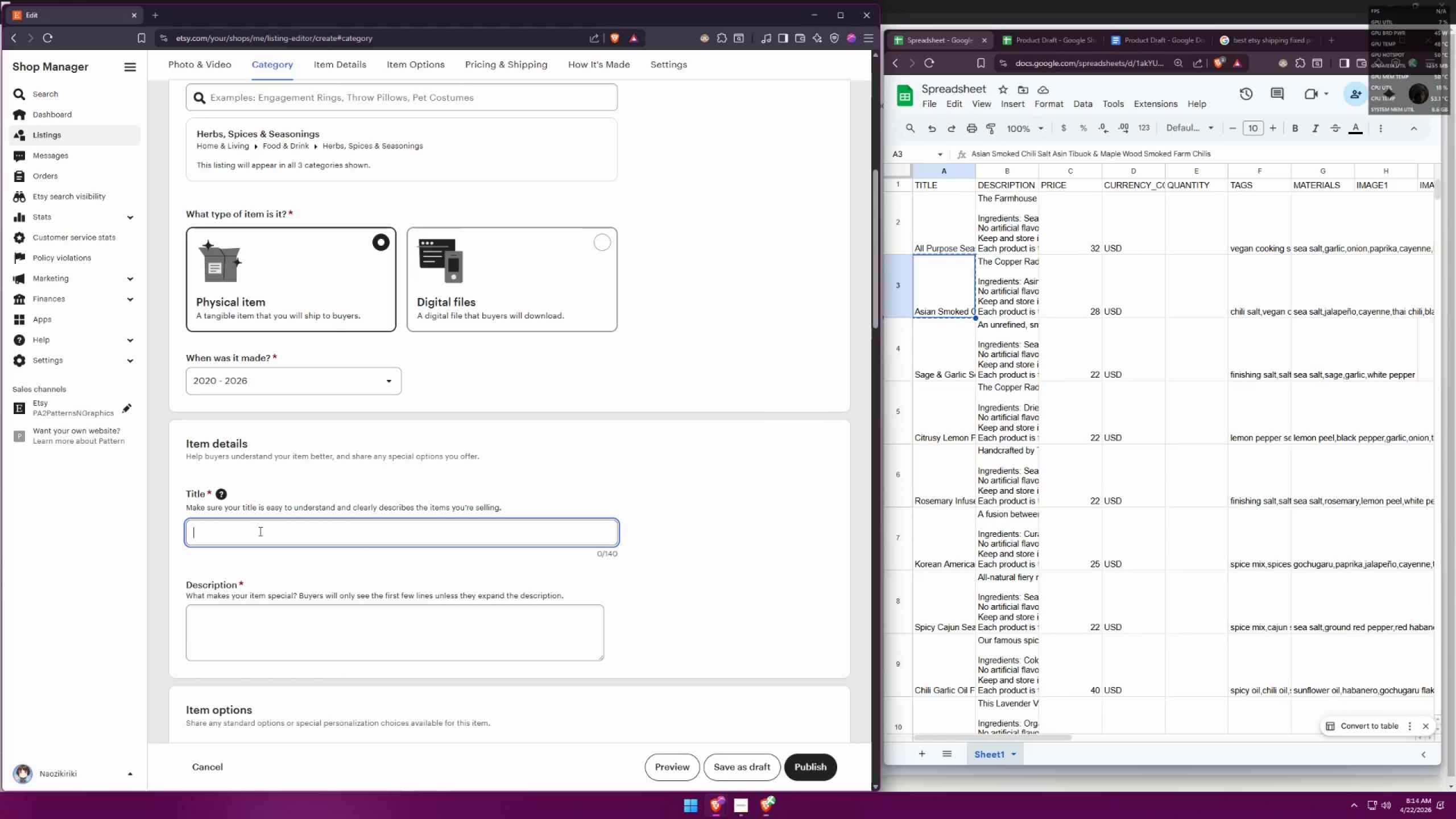 
key(Control+V)
 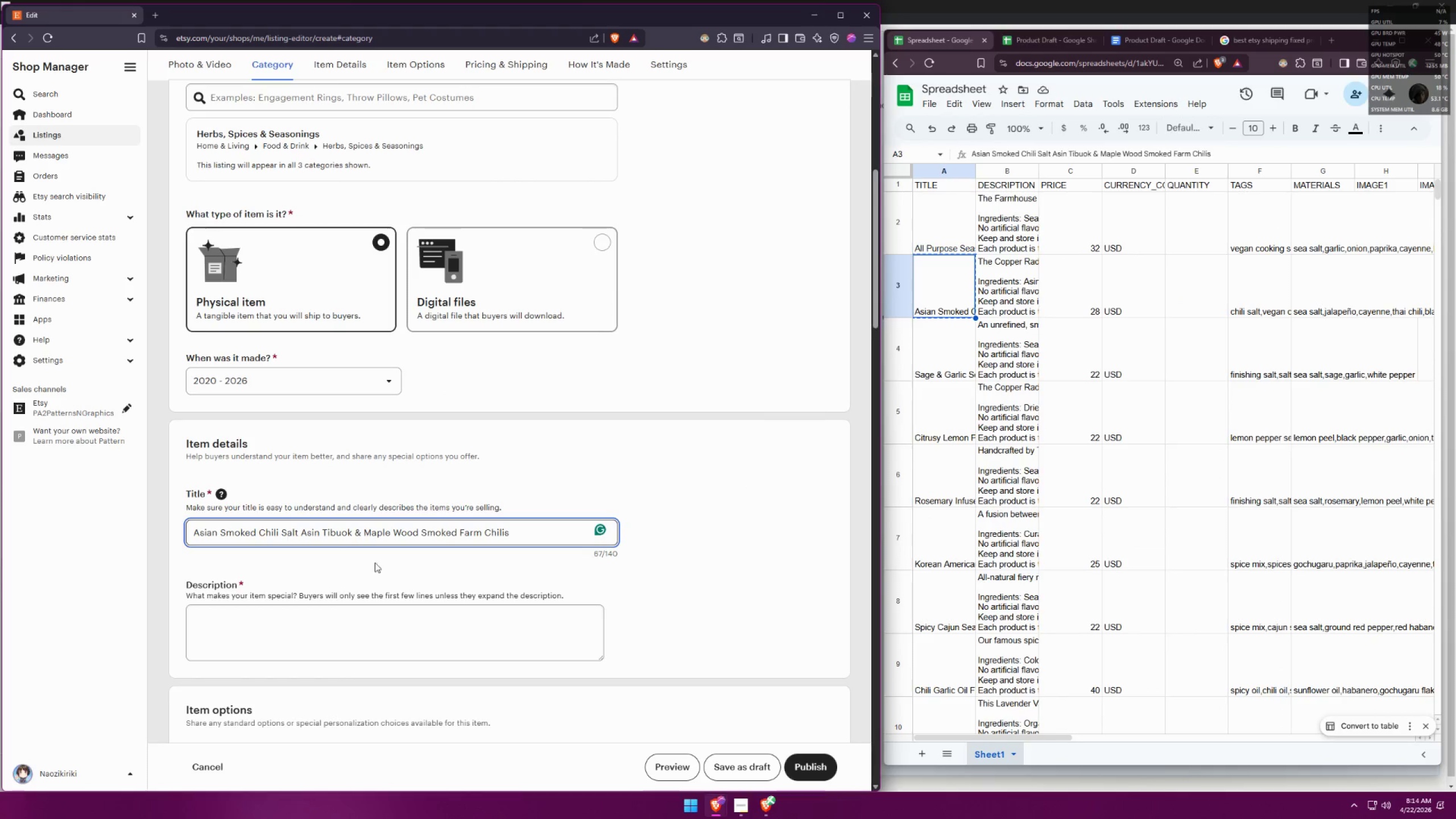 
left_click([660, 590])
 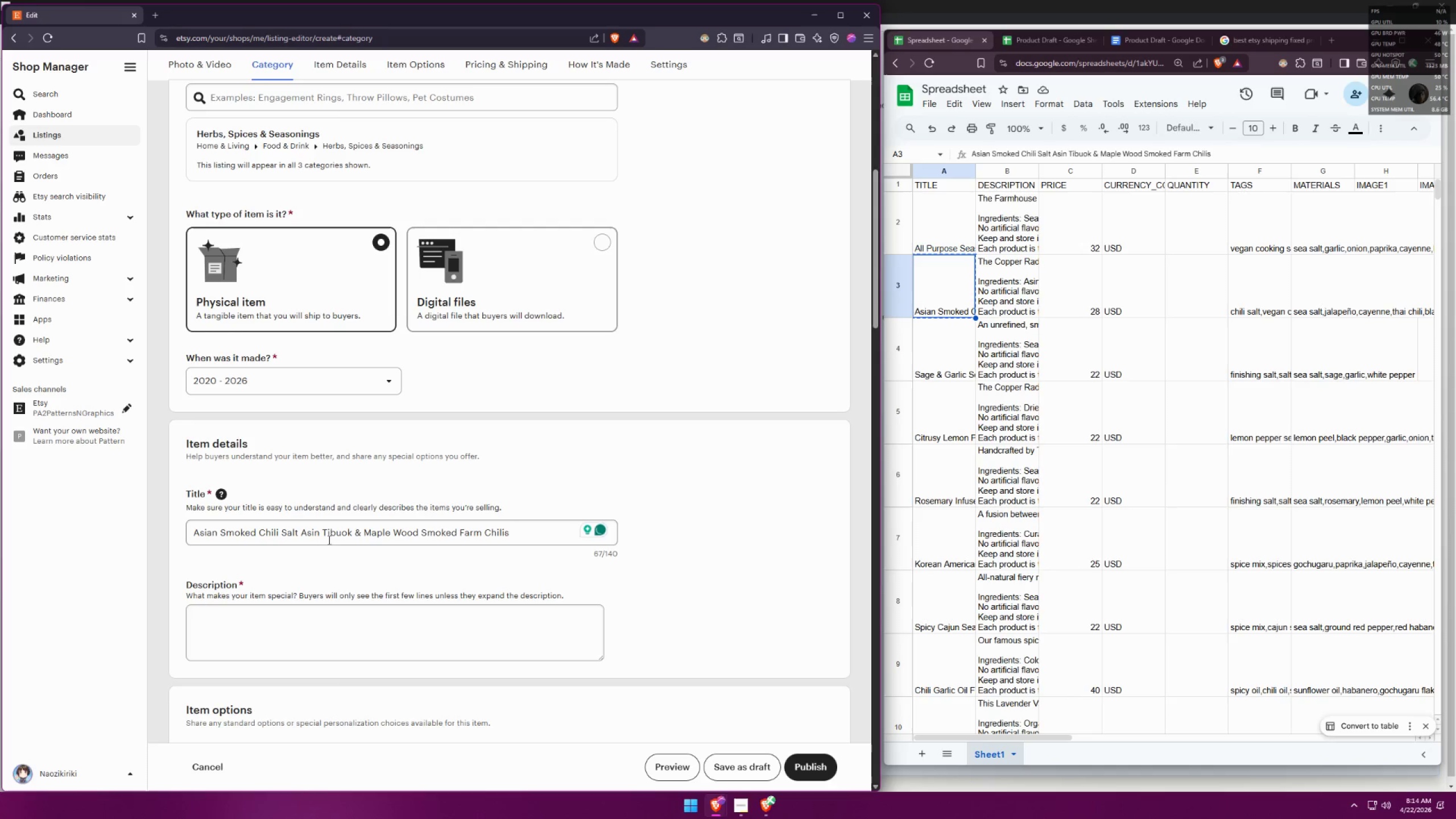 
scroll: coordinate [497, 548], scroll_direction: down, amount: 1.0
 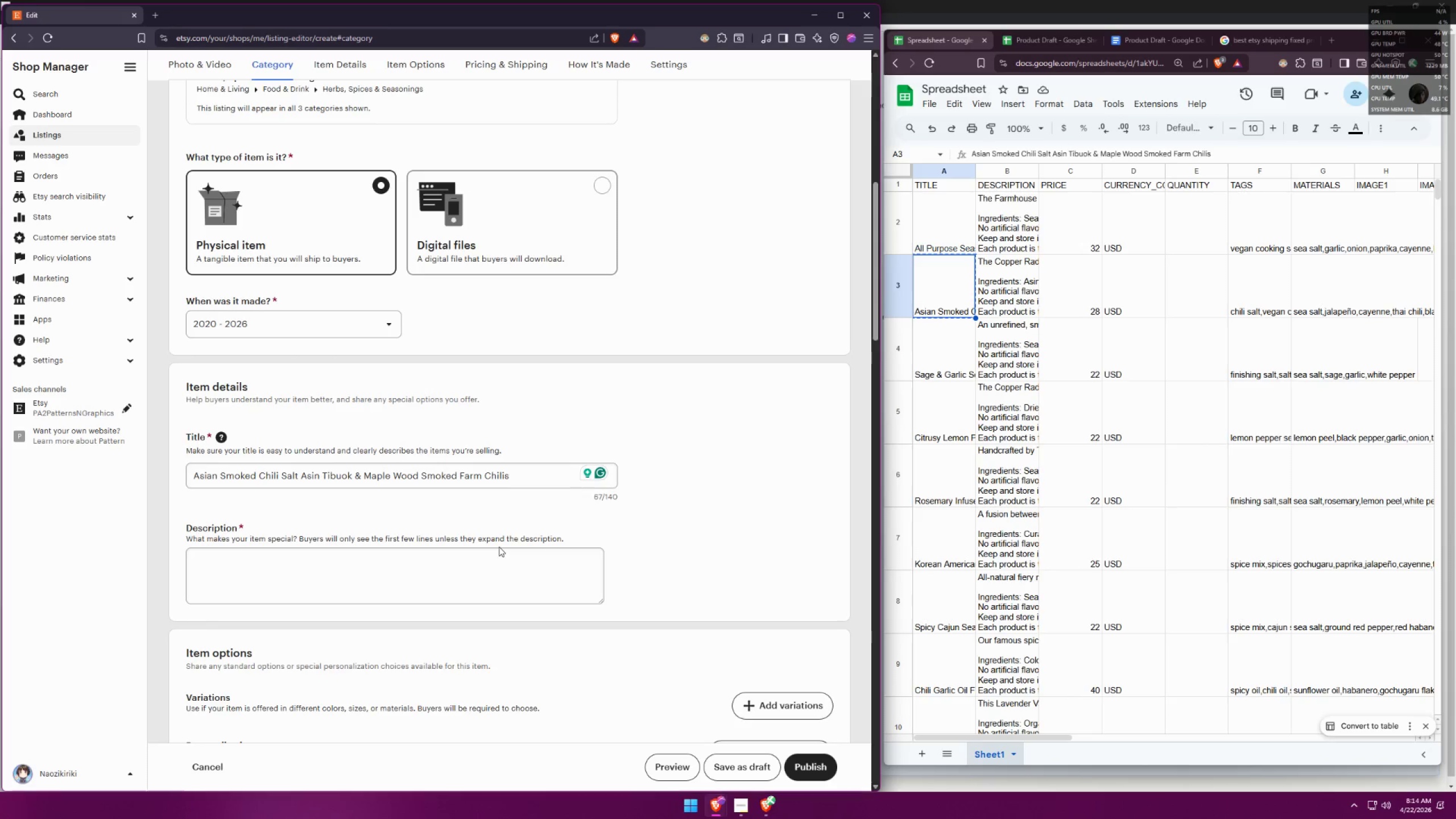 
wait(14.07)
 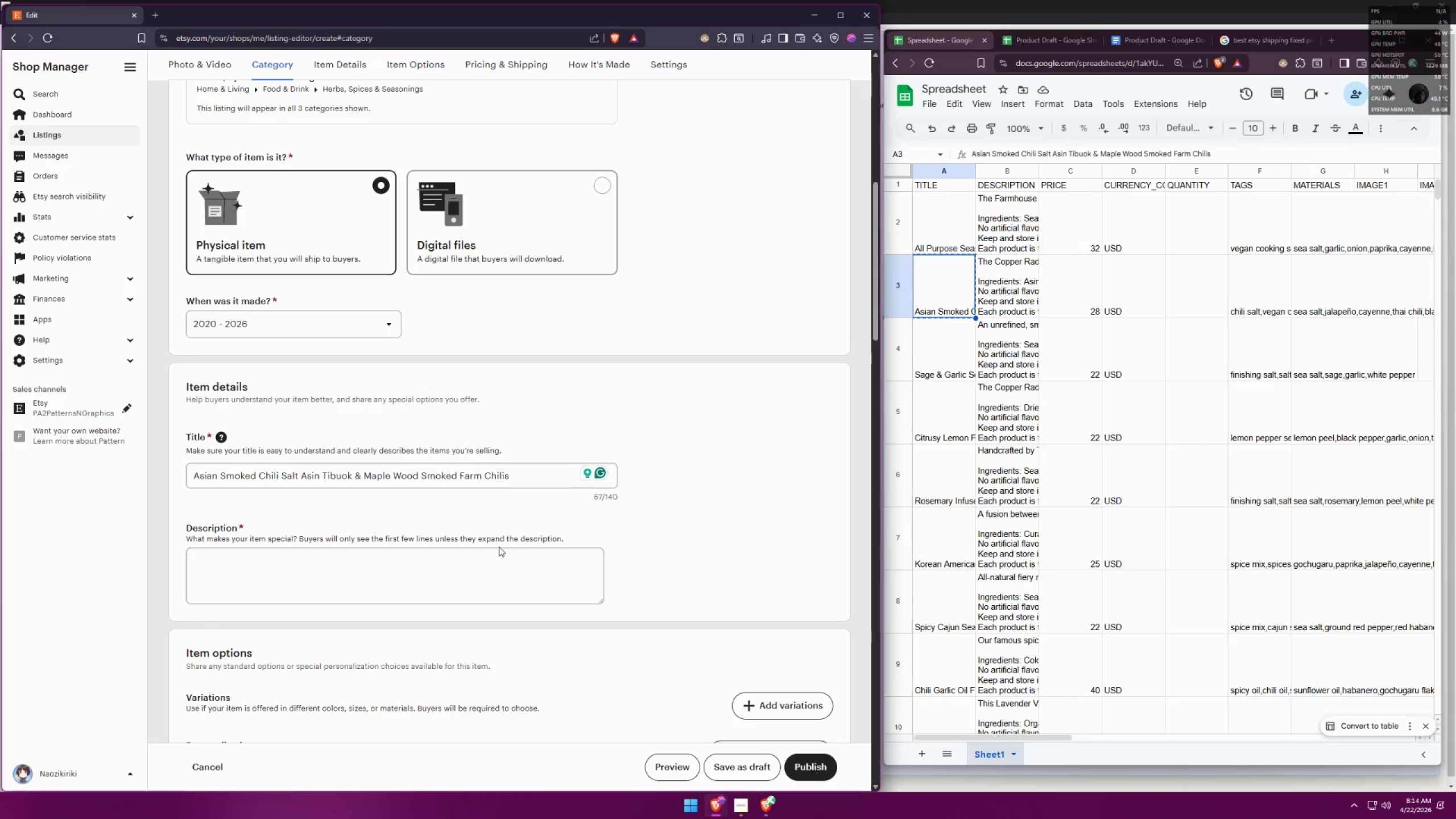 
scroll: coordinate [992, 502], scroll_direction: down, amount: 3.0
 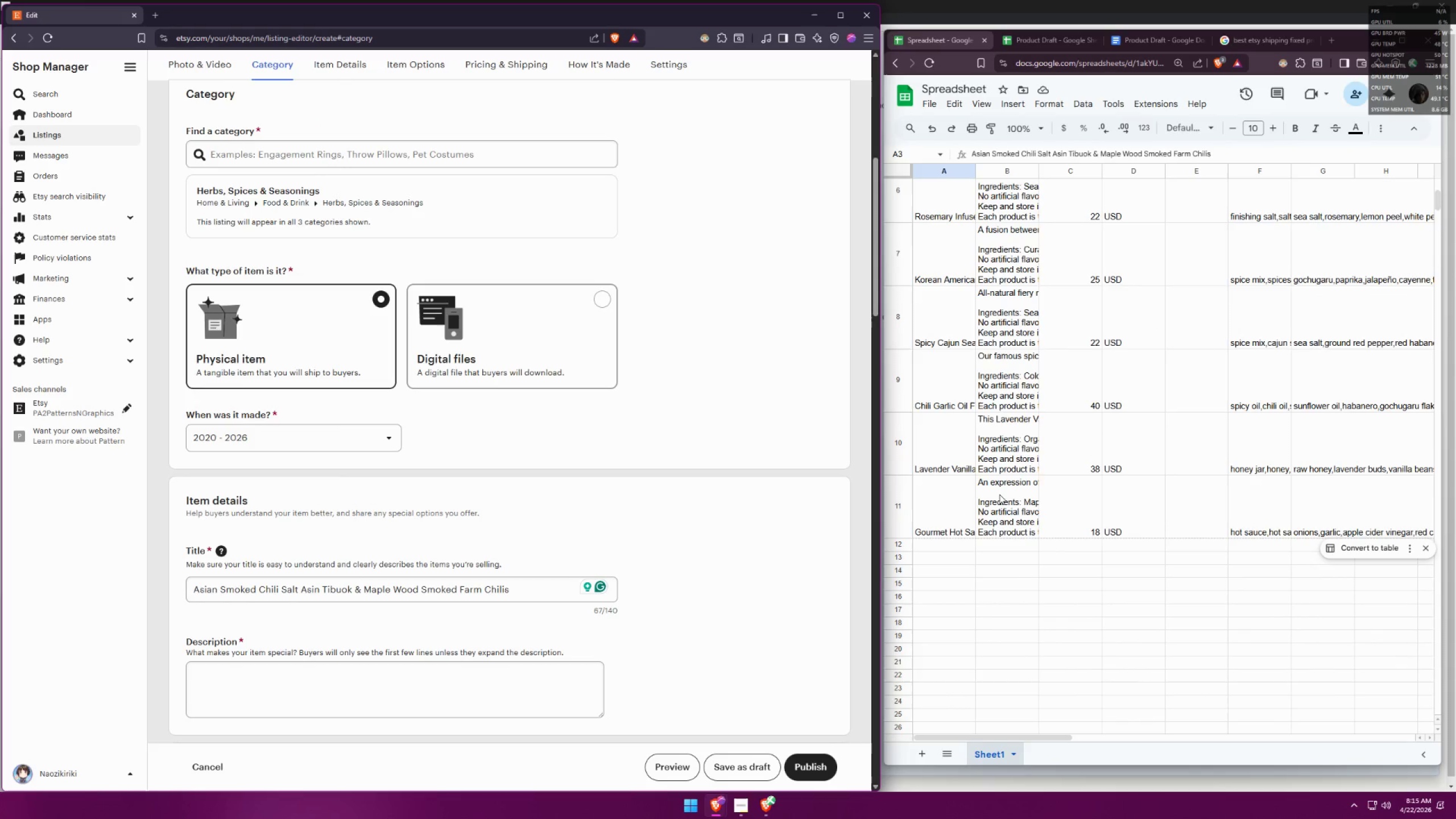 
left_click([948, 511])
 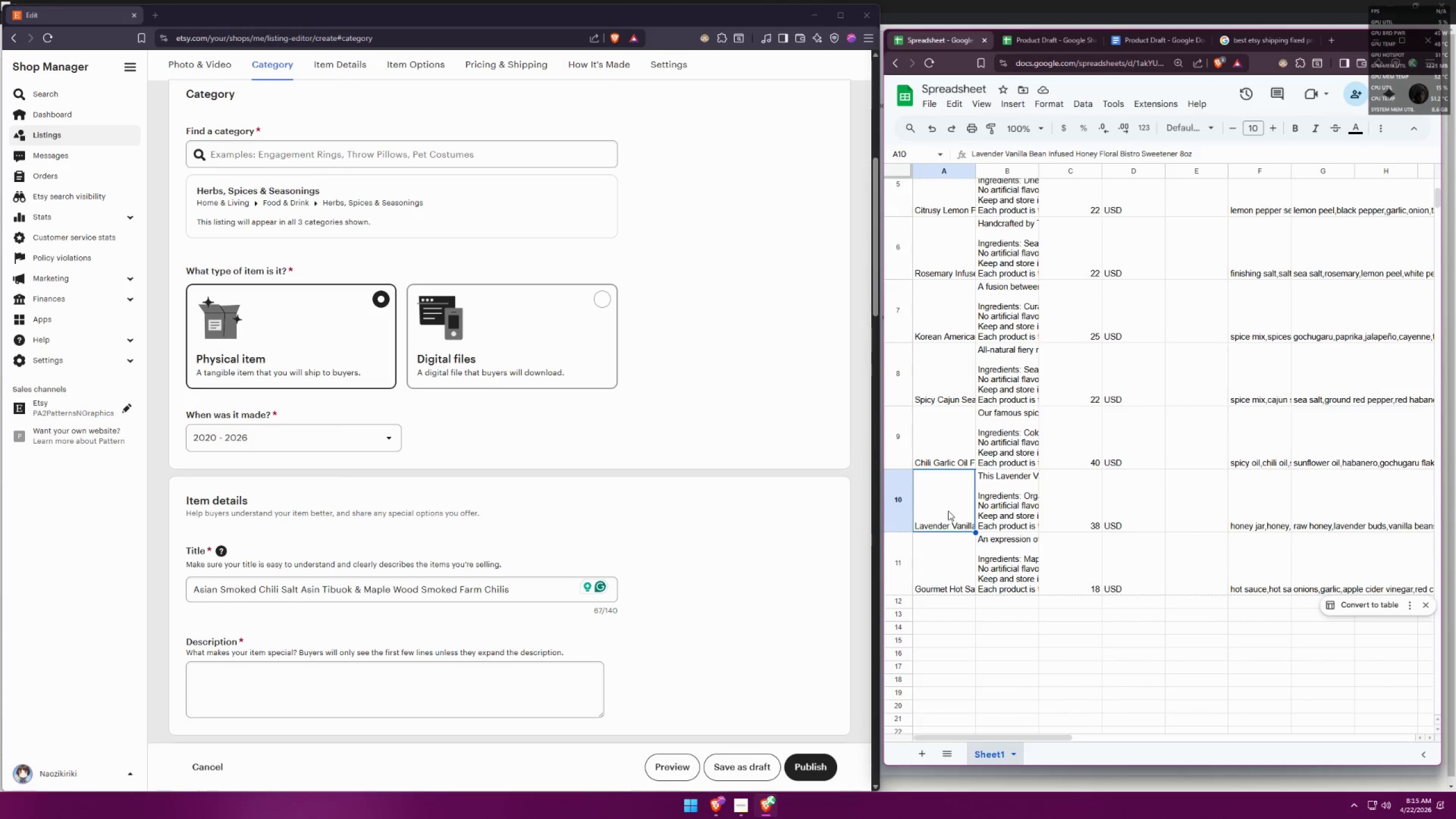 
scroll: coordinate [996, 495], scroll_direction: up, amount: 1.0
 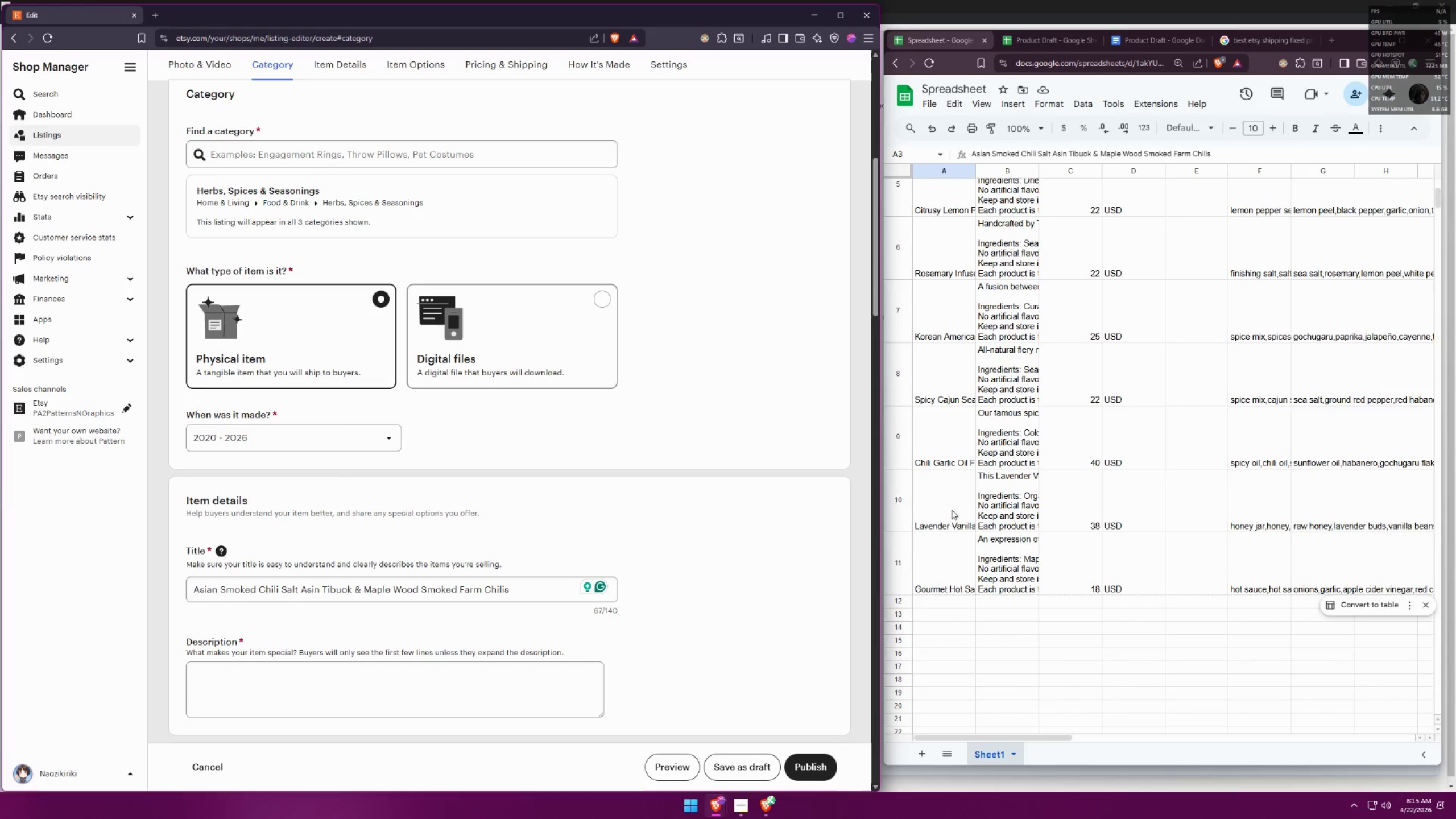 
double_click([948, 511])
 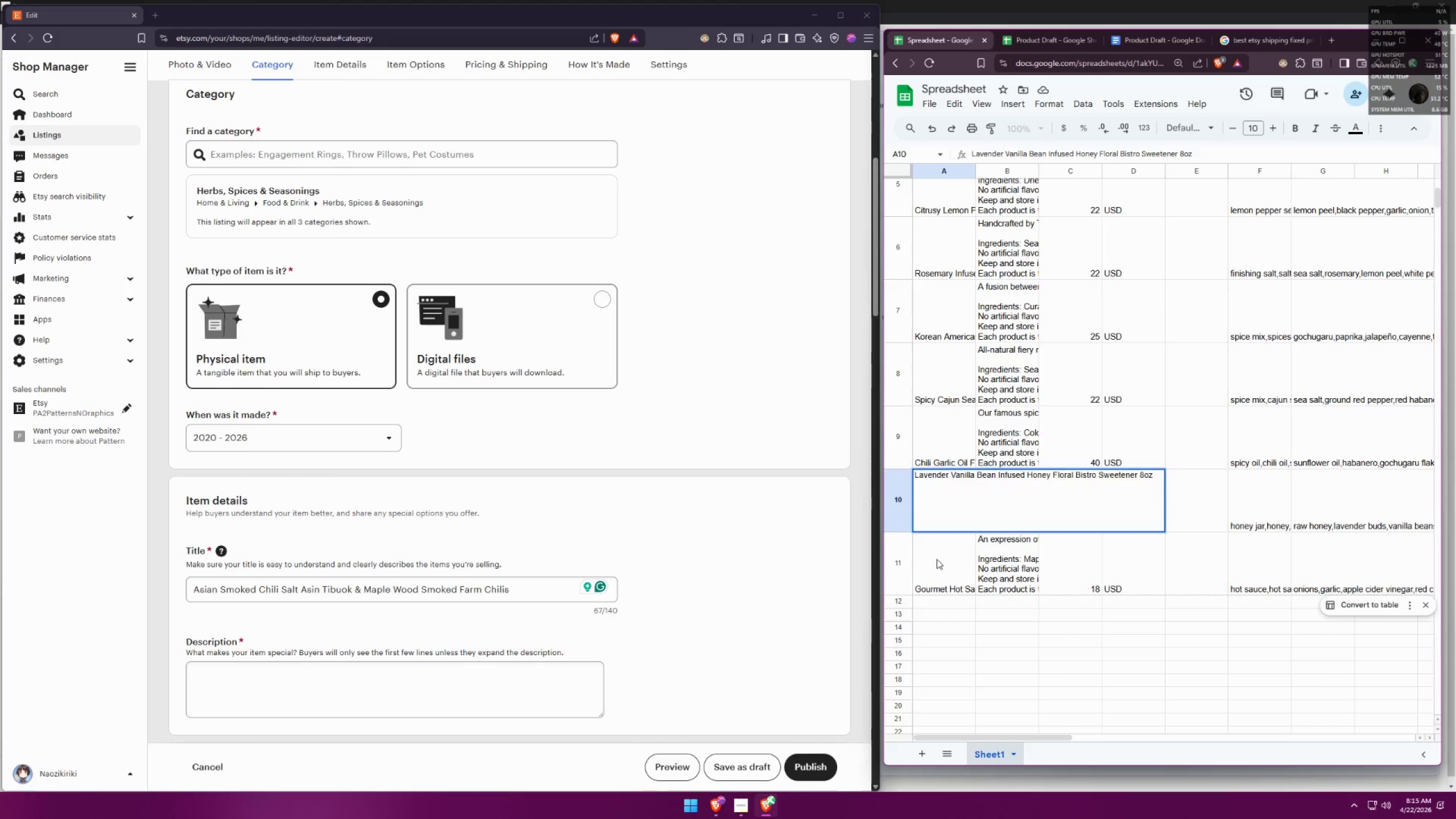 
double_click([936, 562])
 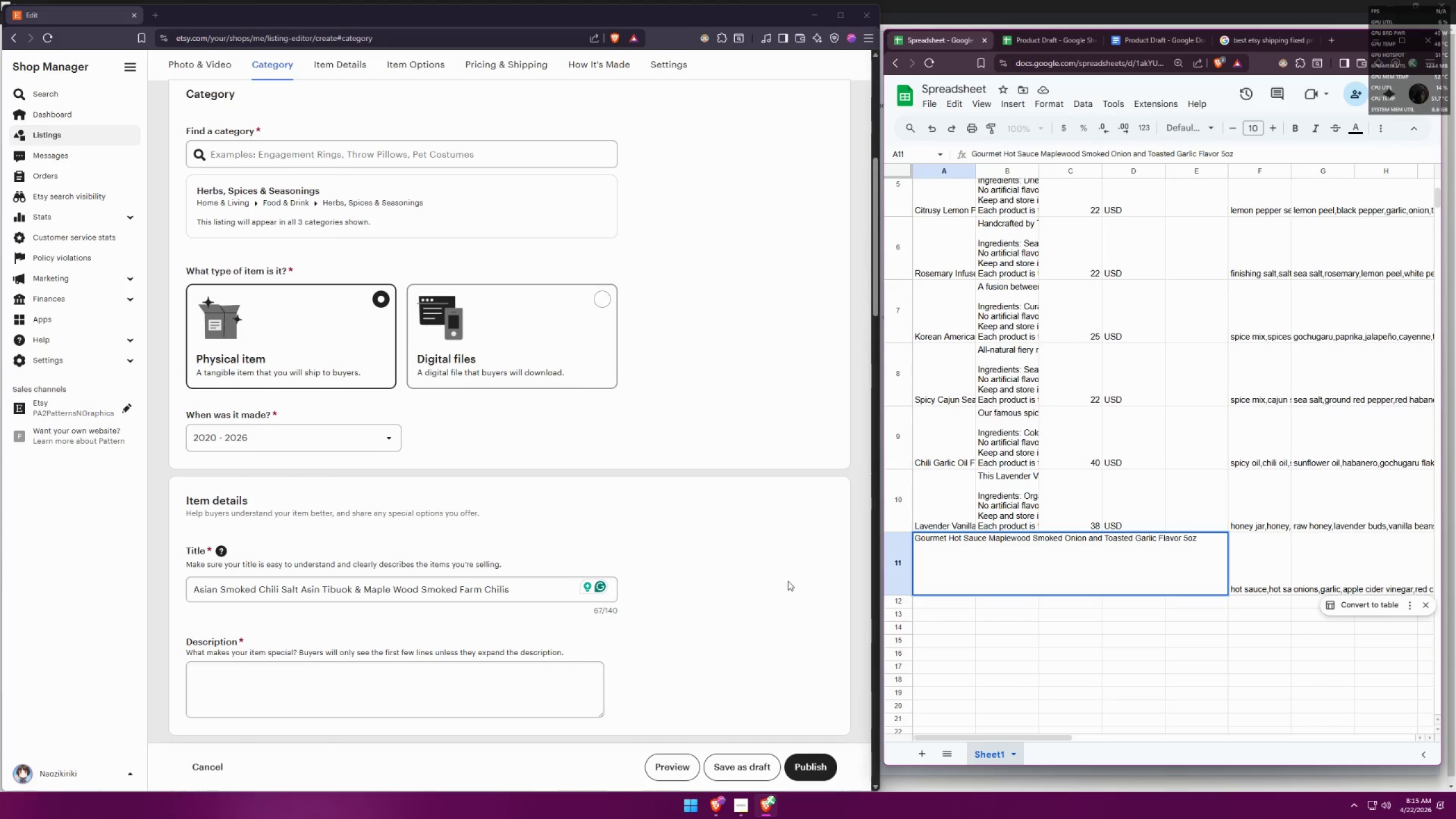 
left_click([964, 622])
 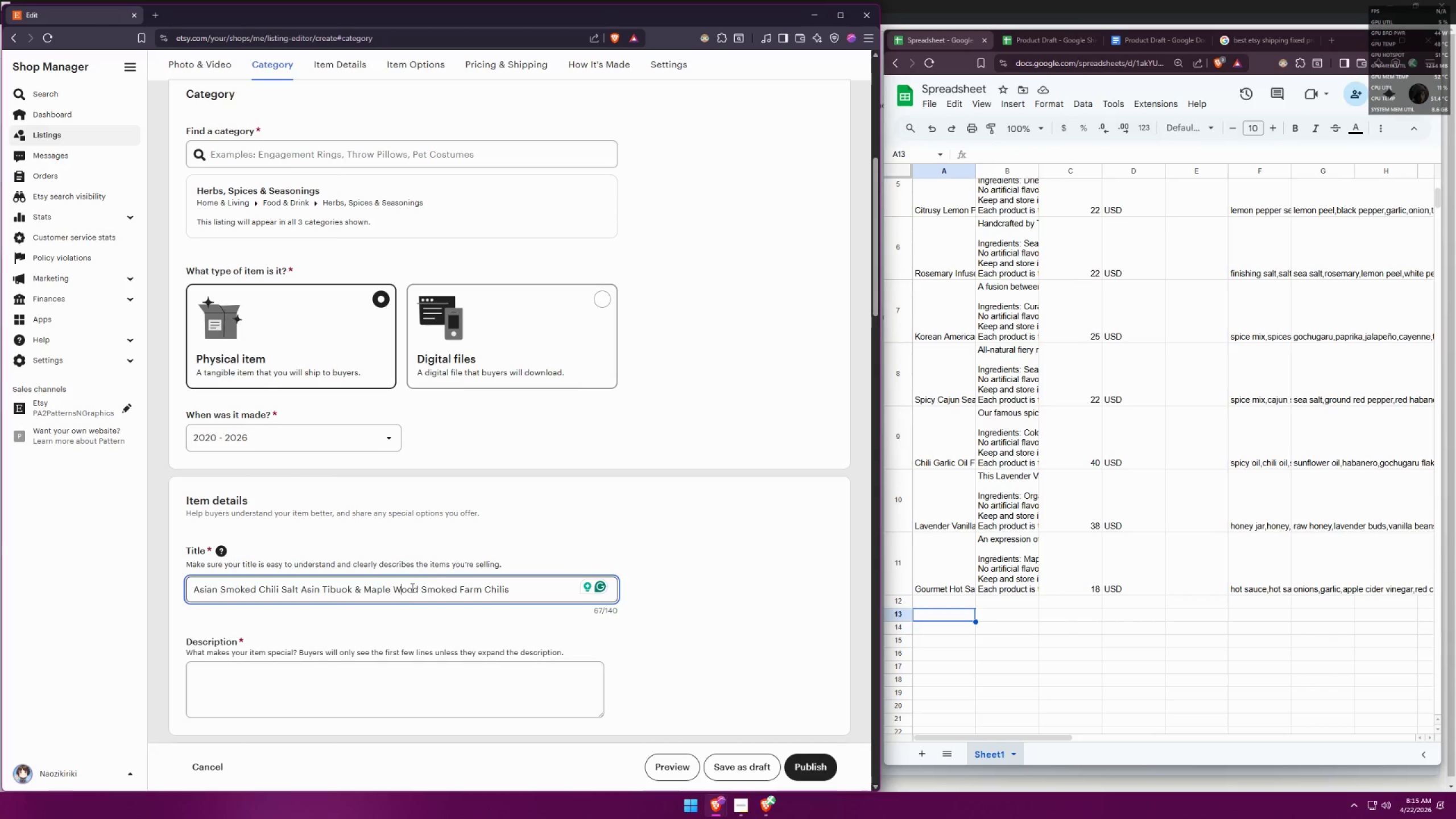 
key(Backspace)
 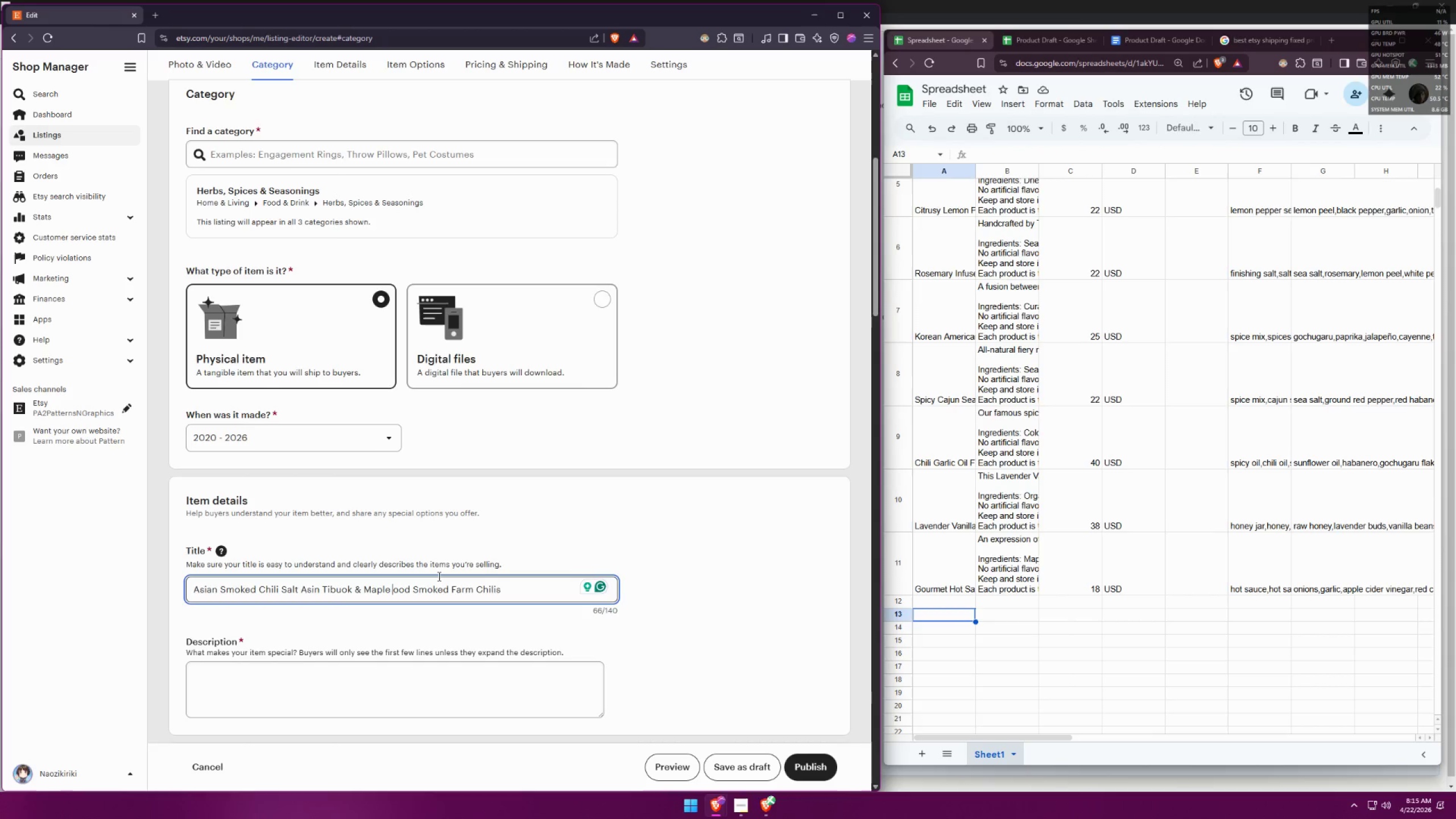 
key(Backspace)
 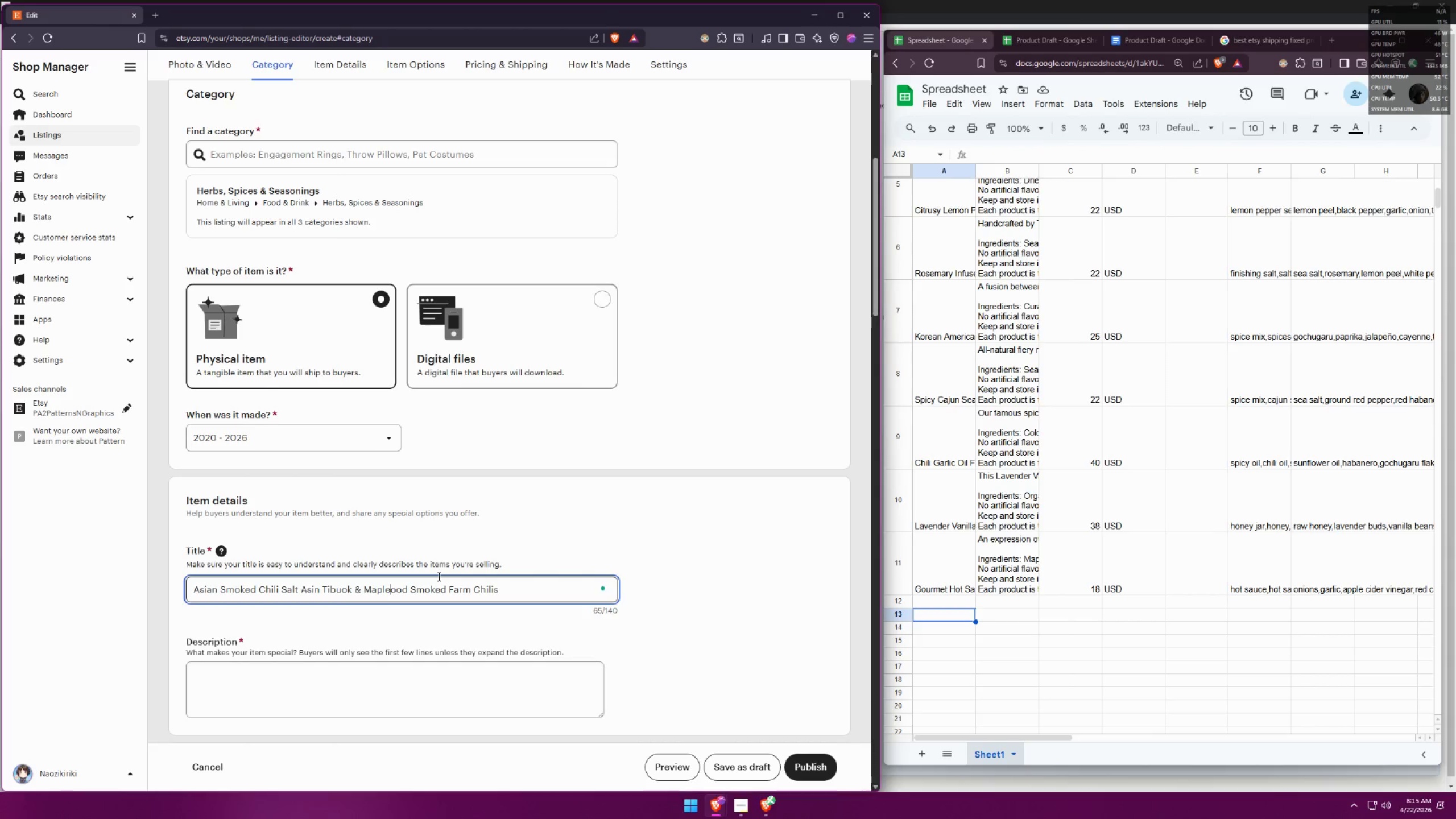 
key(W)
 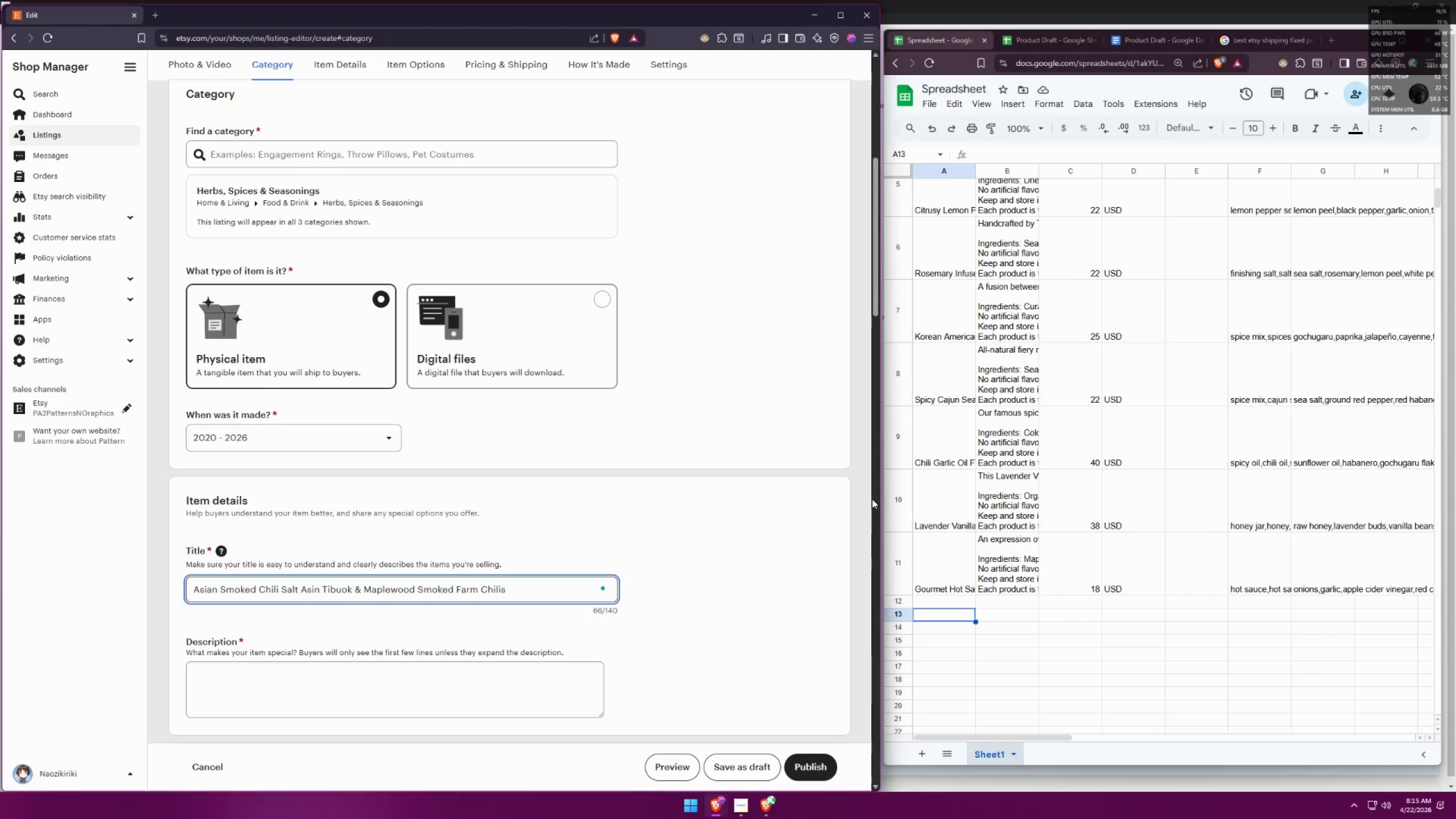 
left_click([1038, 475])
 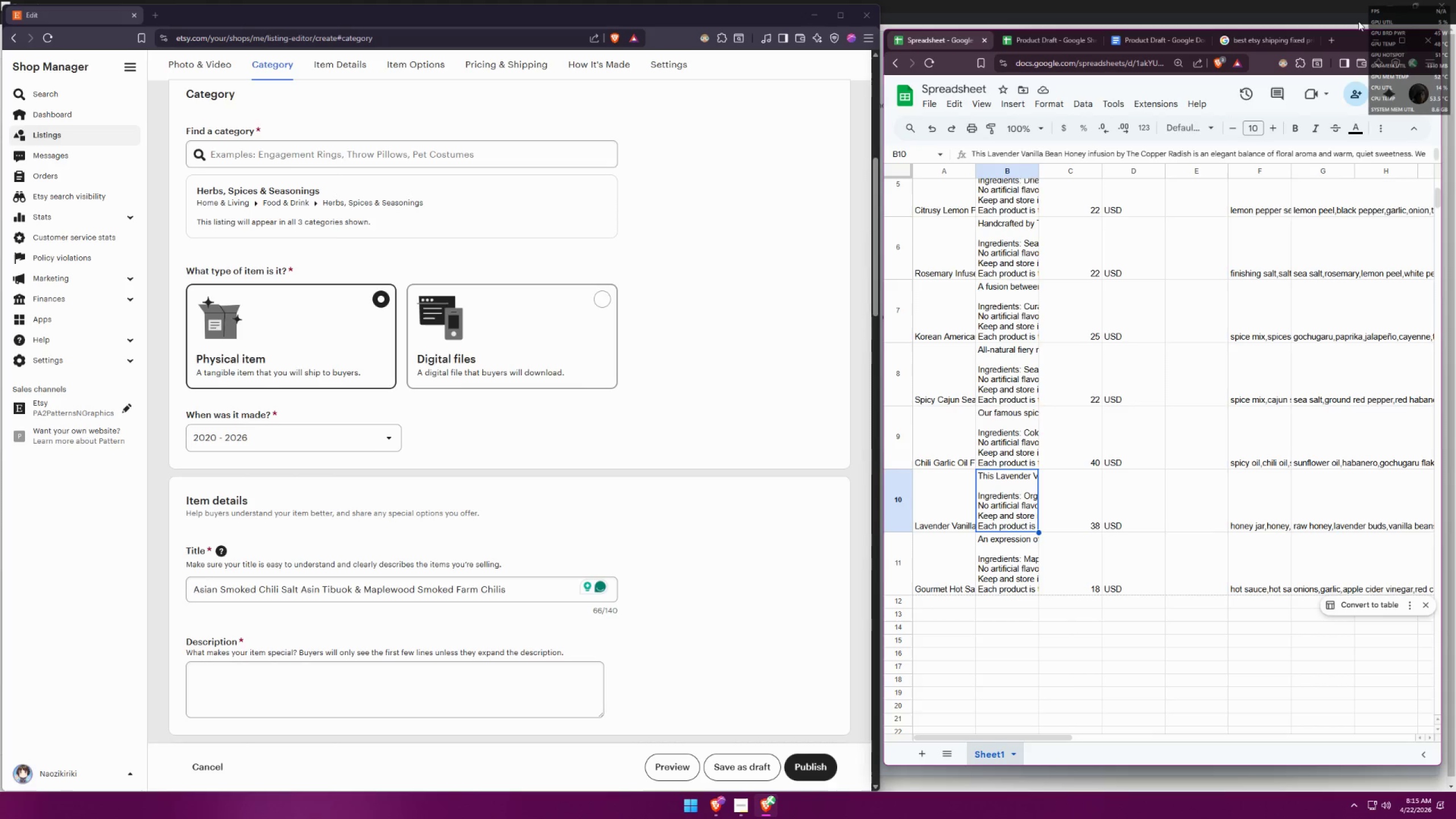 
left_click([1326, 37])
 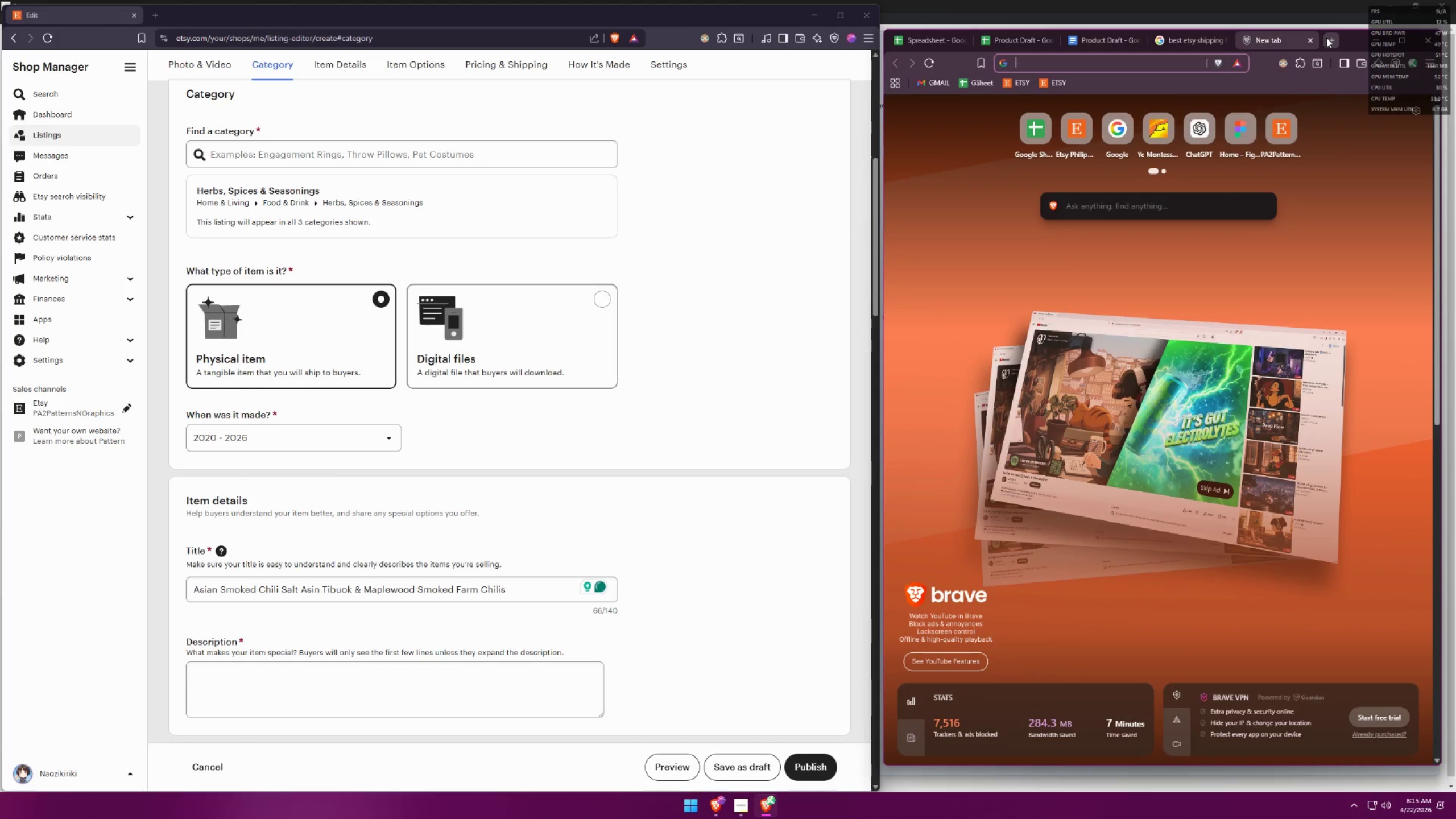 
type(maplewood)
 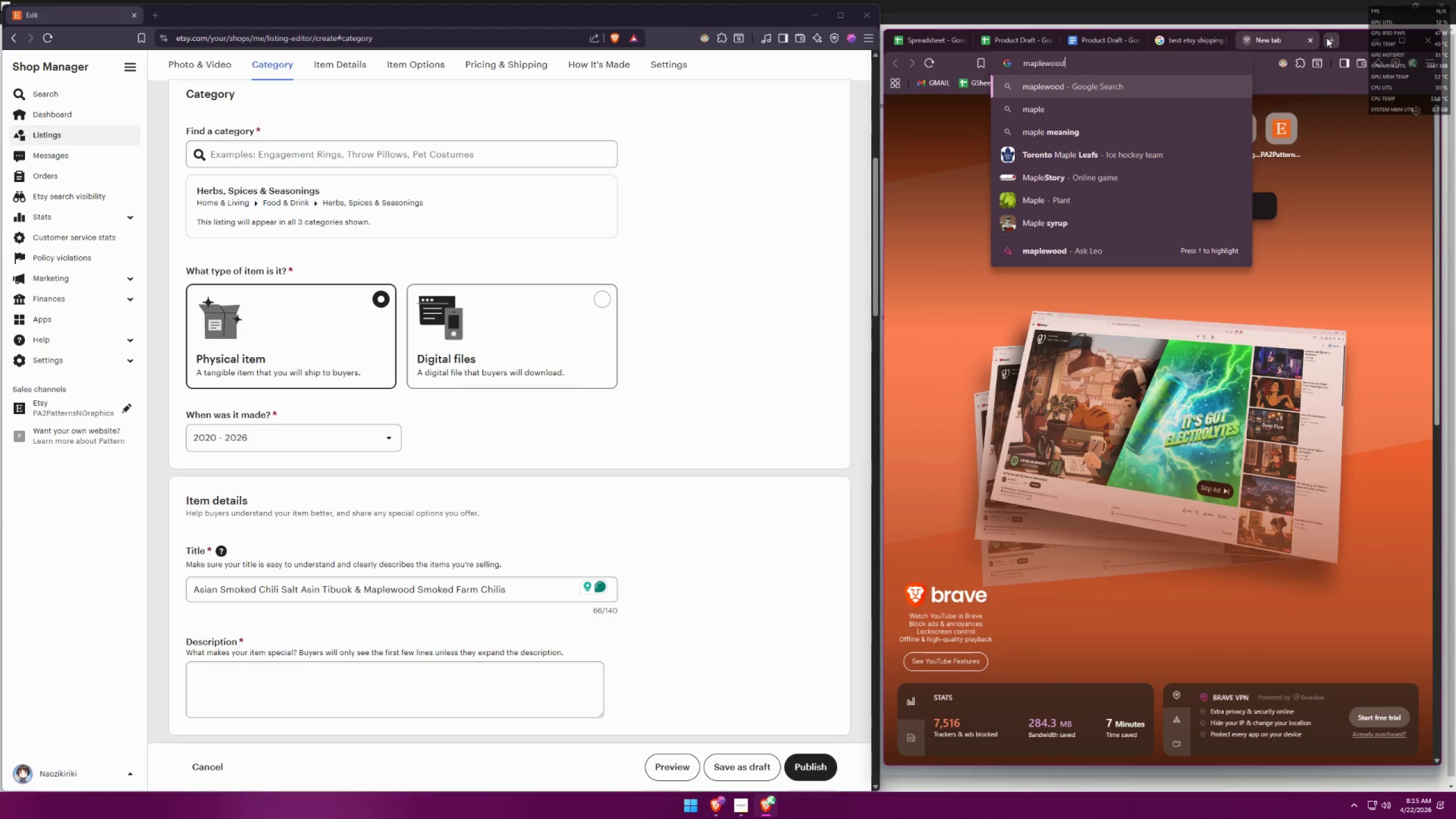 
key(Enter)
 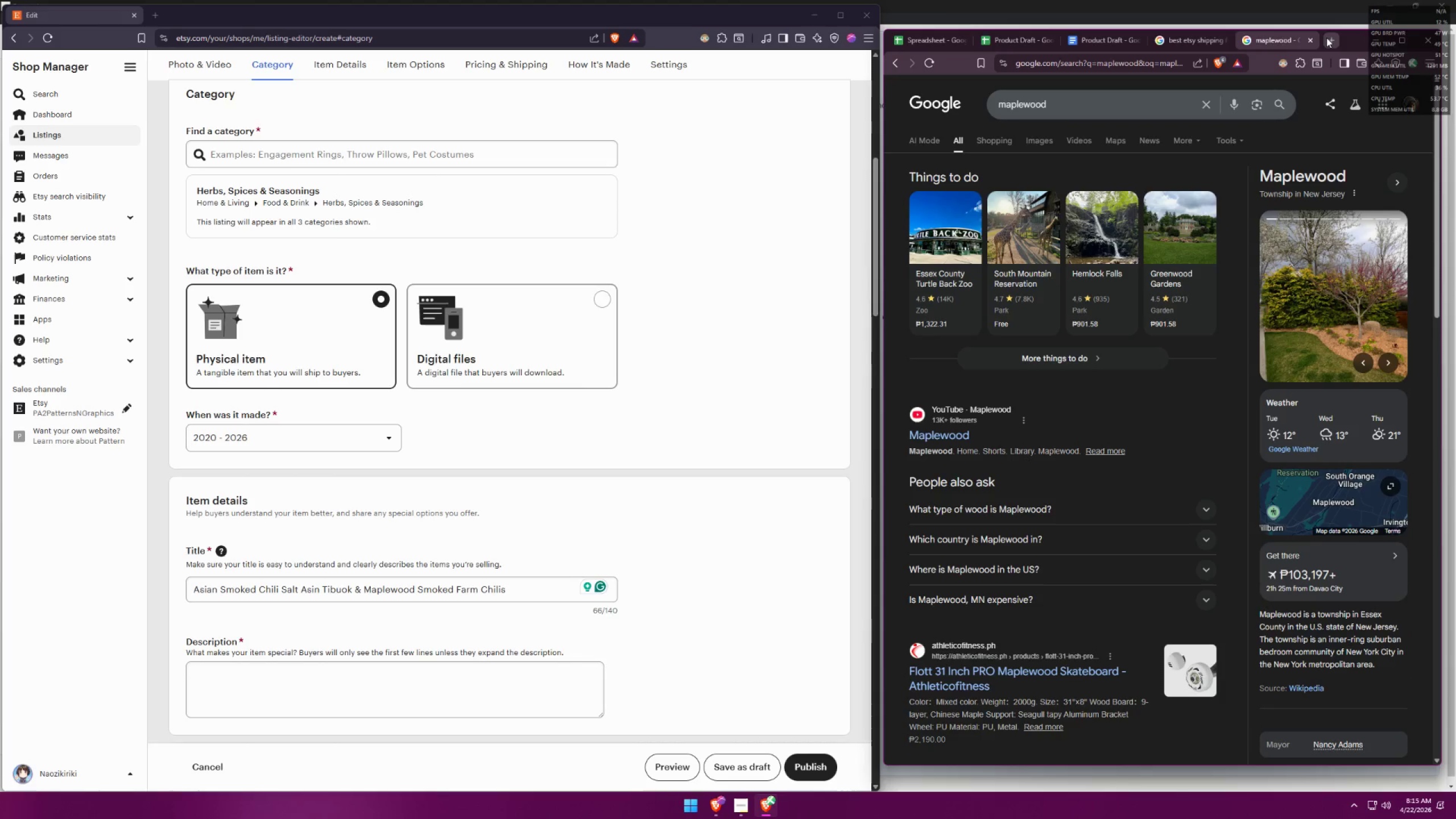 
left_click([1132, 110])
 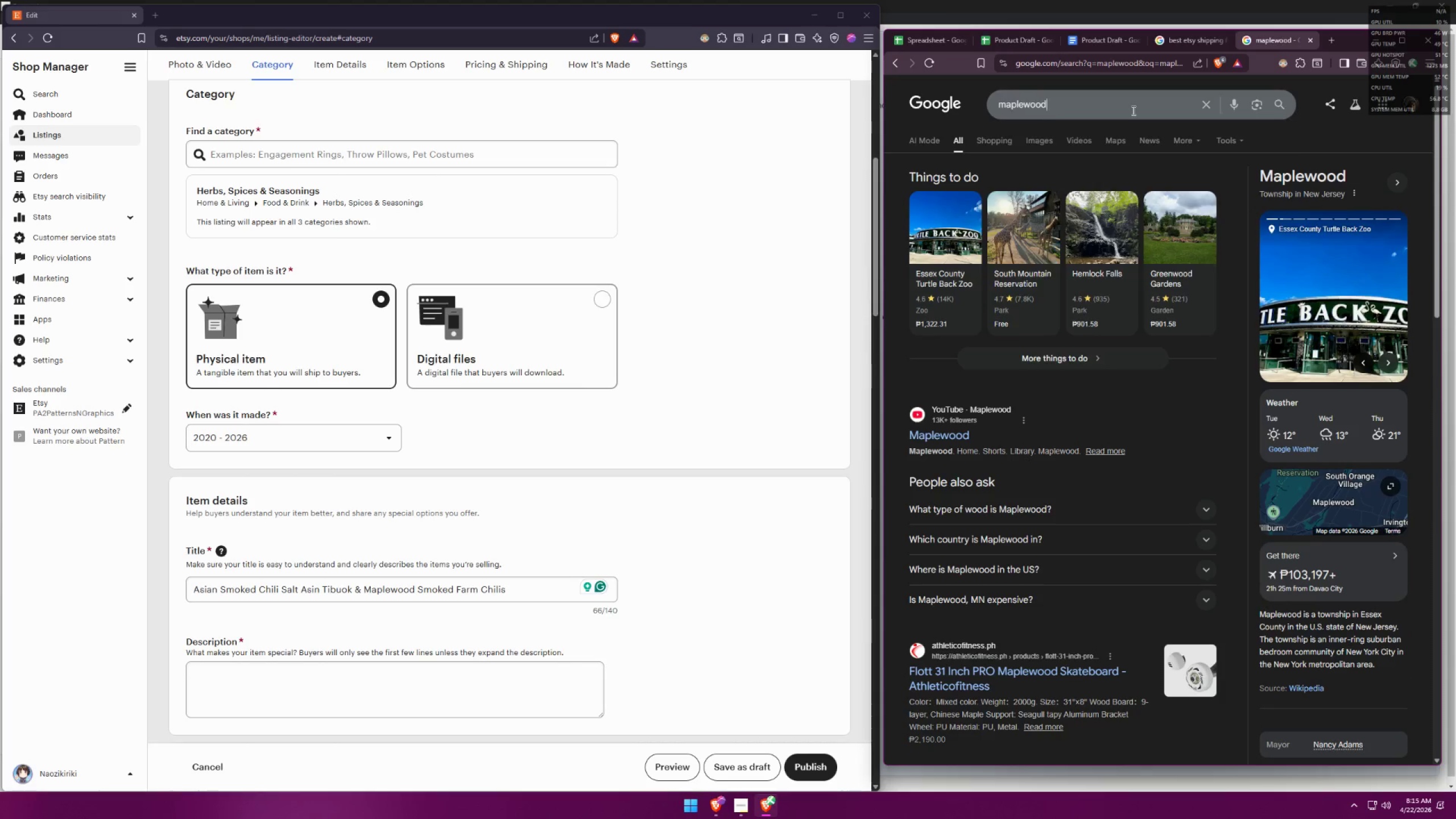 
key(Space)
 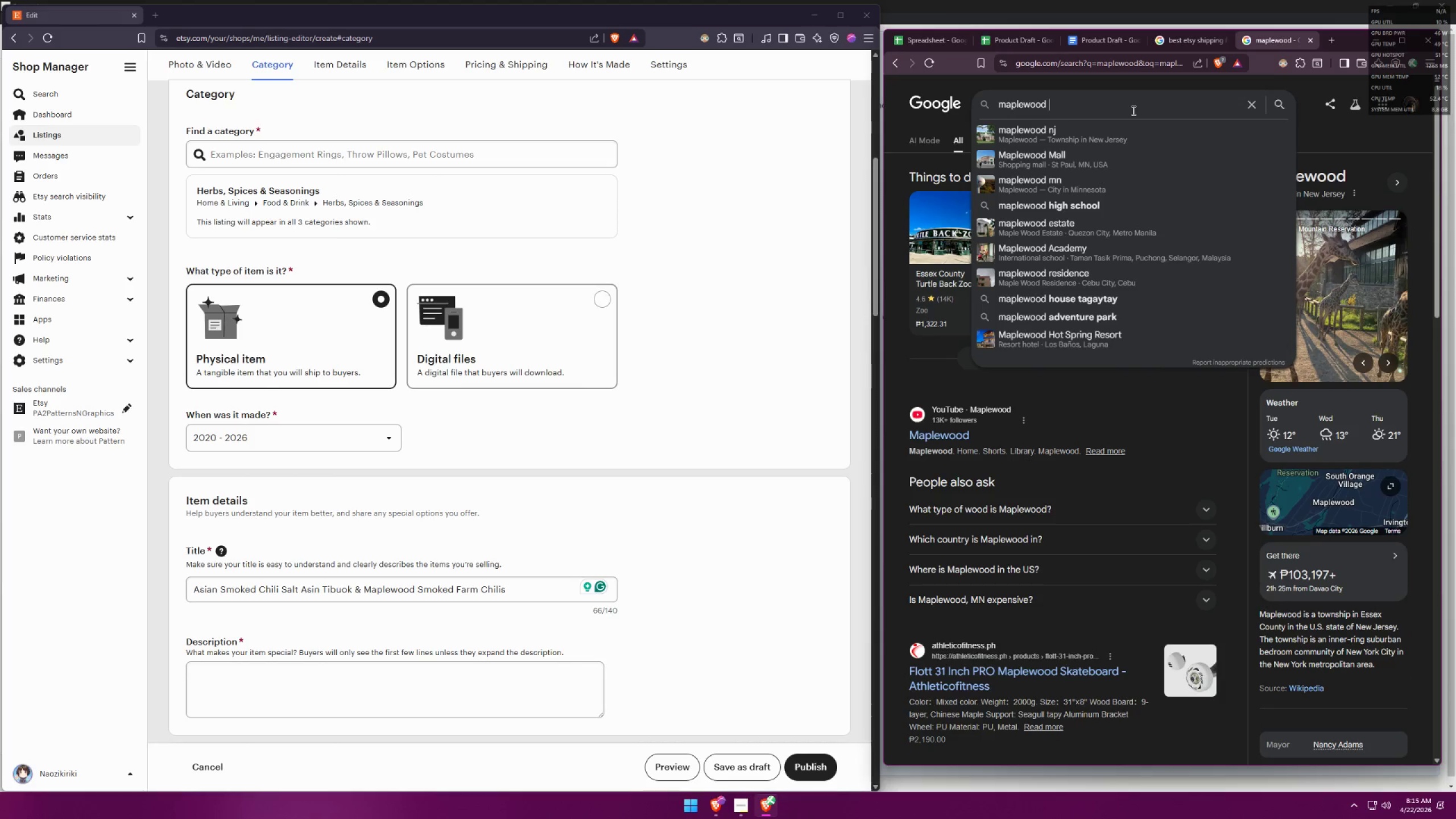 
type(wood)
 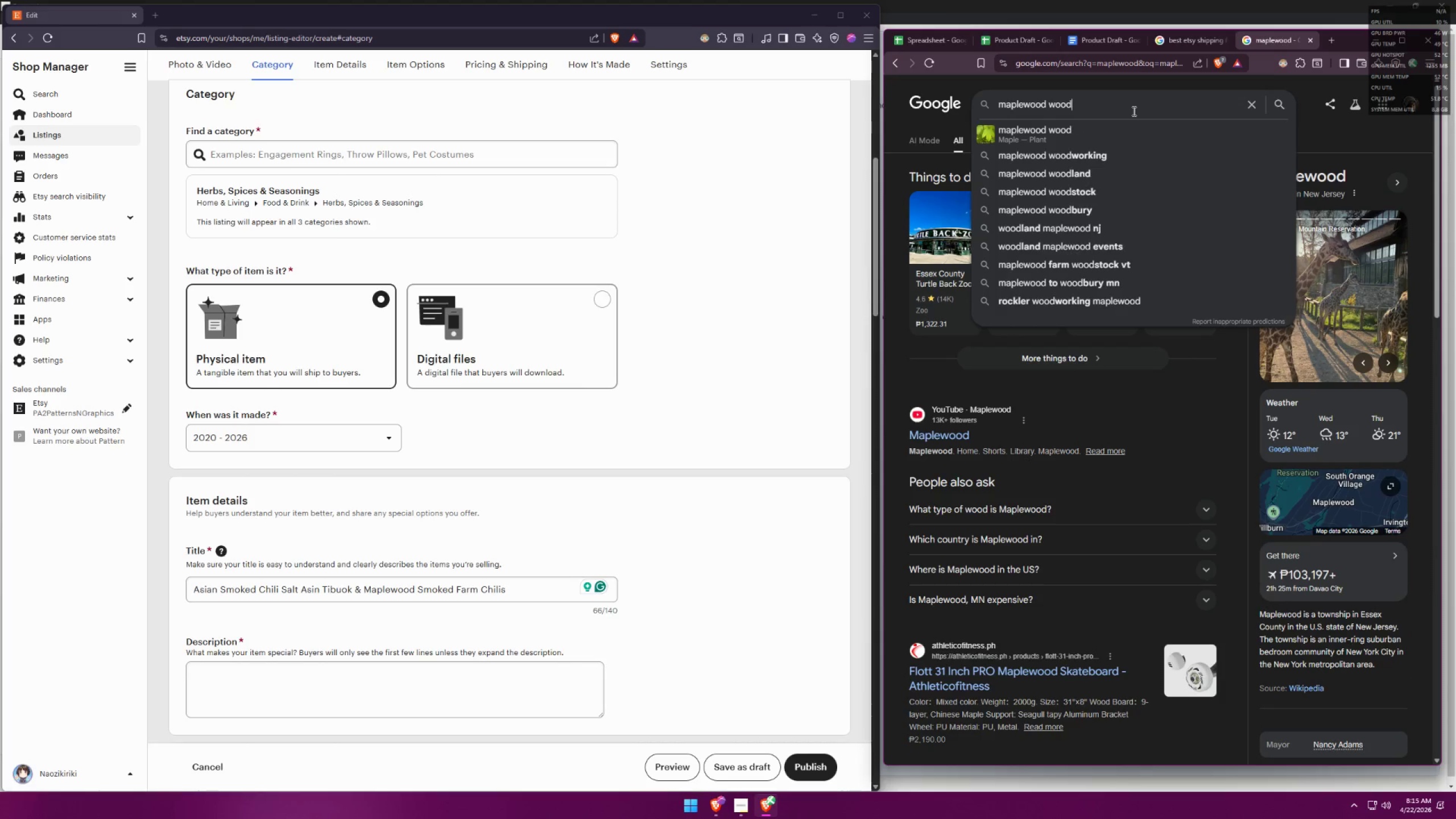 
key(Enter)
 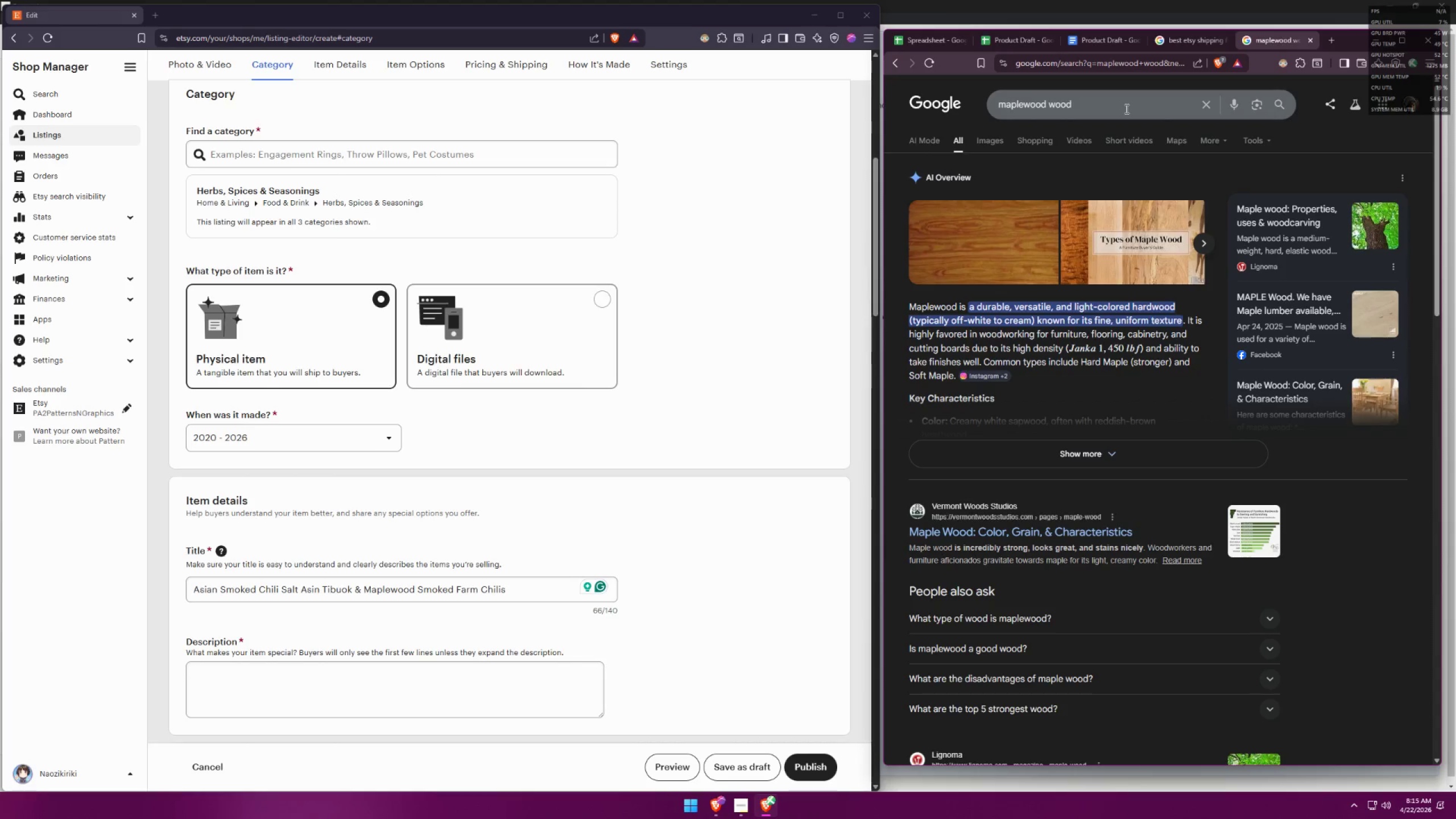 
wait(5.5)
 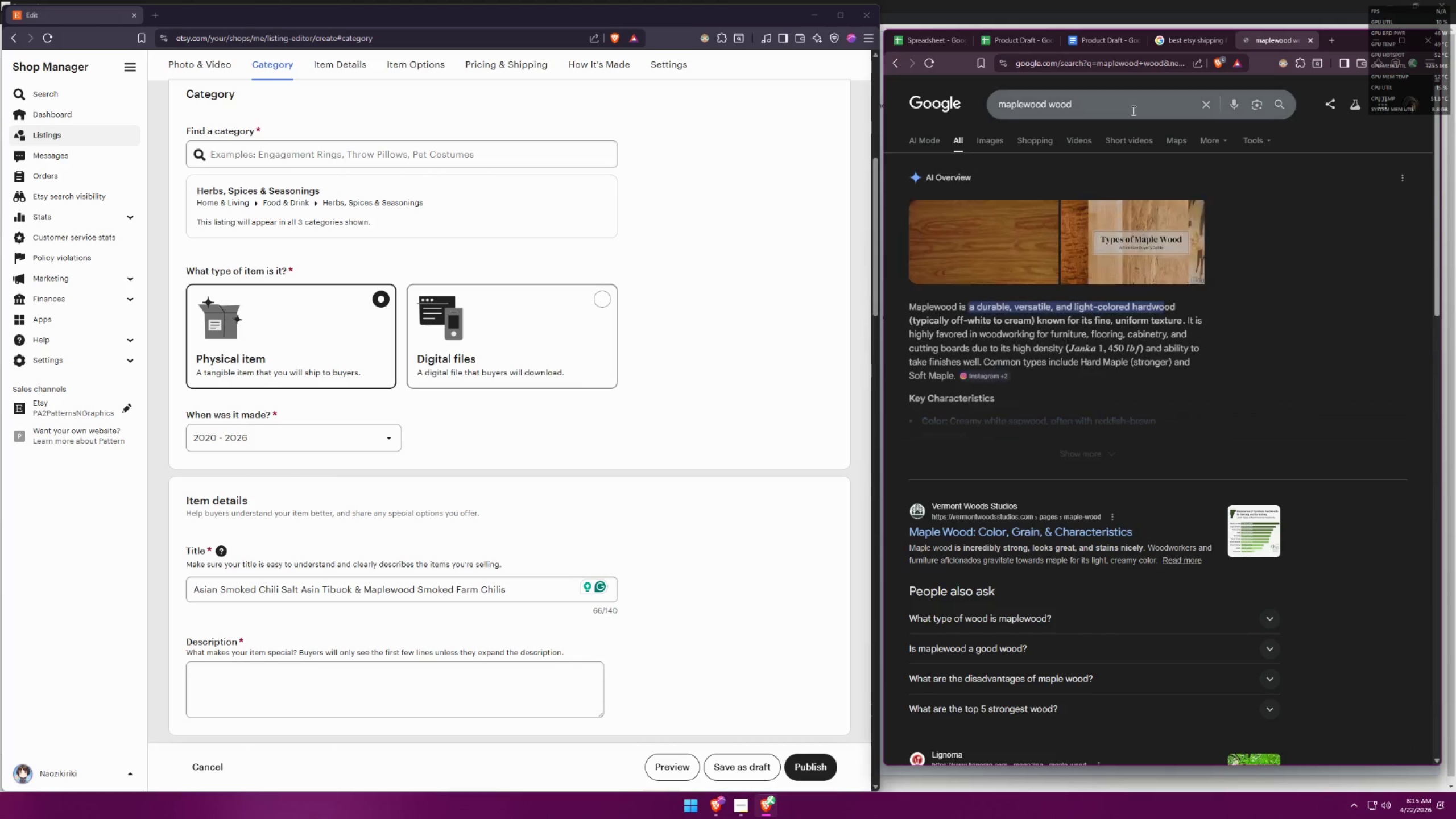 
scroll: coordinate [1144, 339], scroll_direction: down, amount: 4.0
 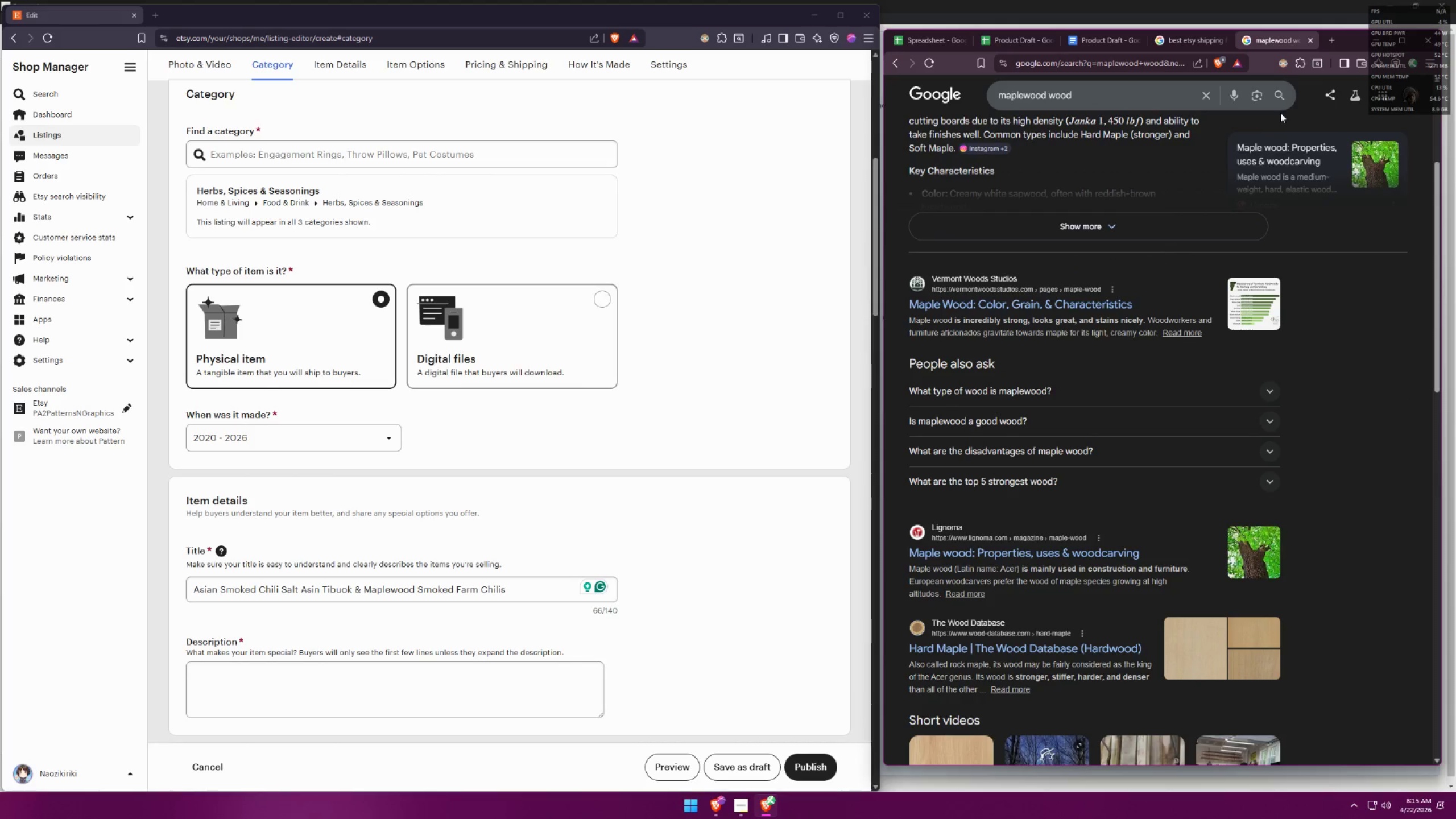 
left_click([1312, 41])
 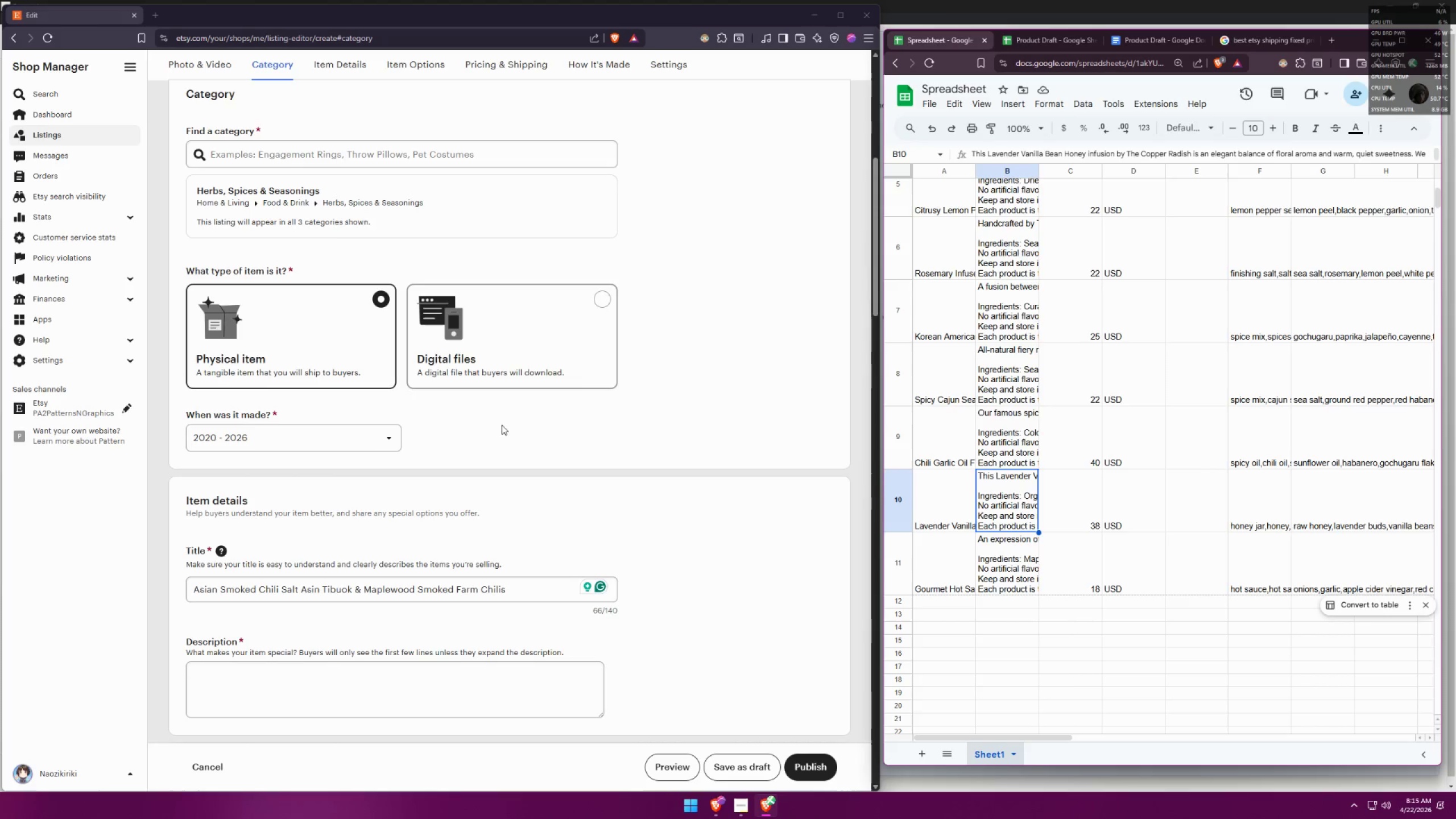 
left_click([571, 511])
 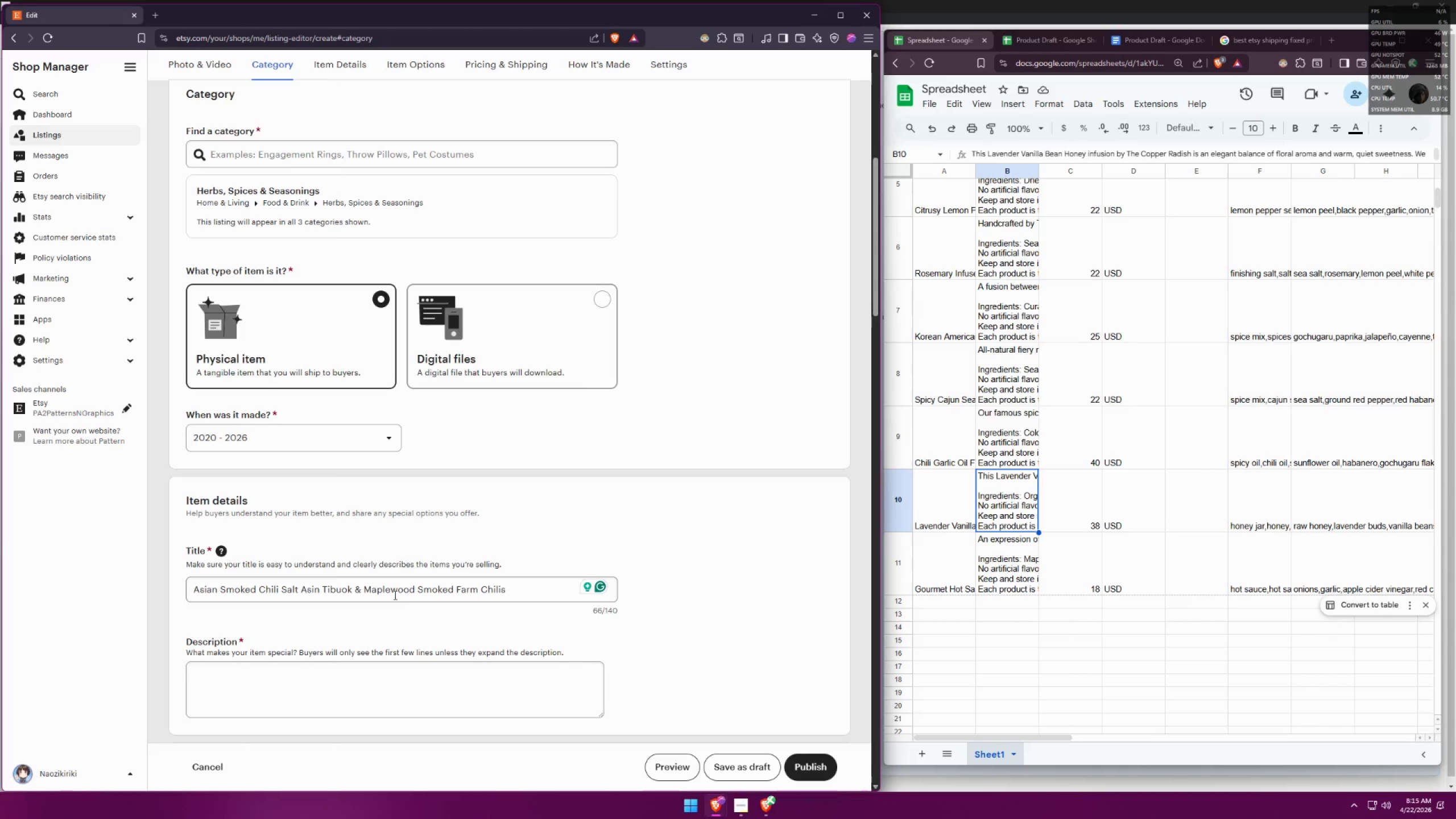 
left_click([392, 590])
 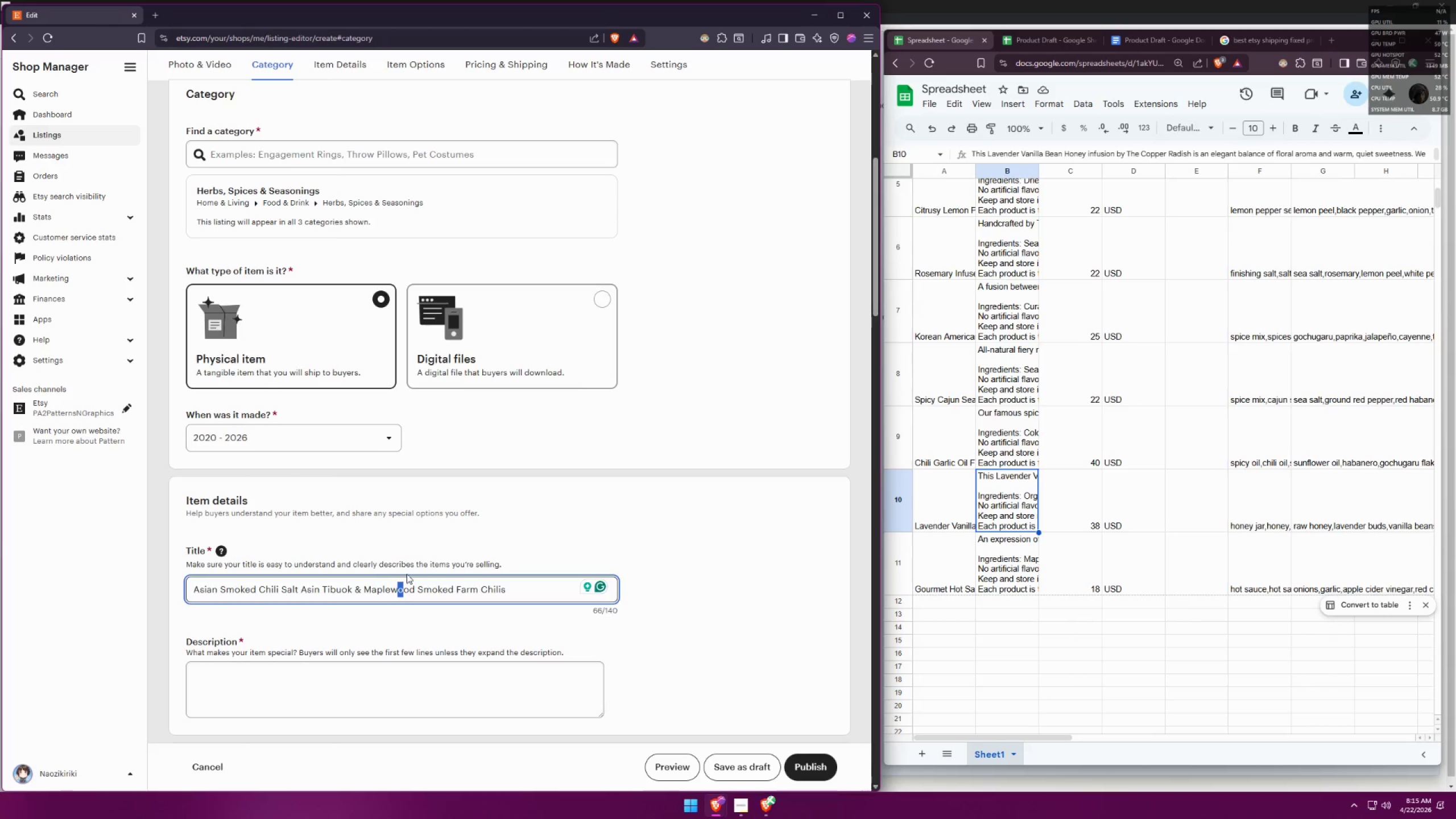 
key(Backspace)
key(Backspace)
type(W)
key(Backspace)
type( Wo)
 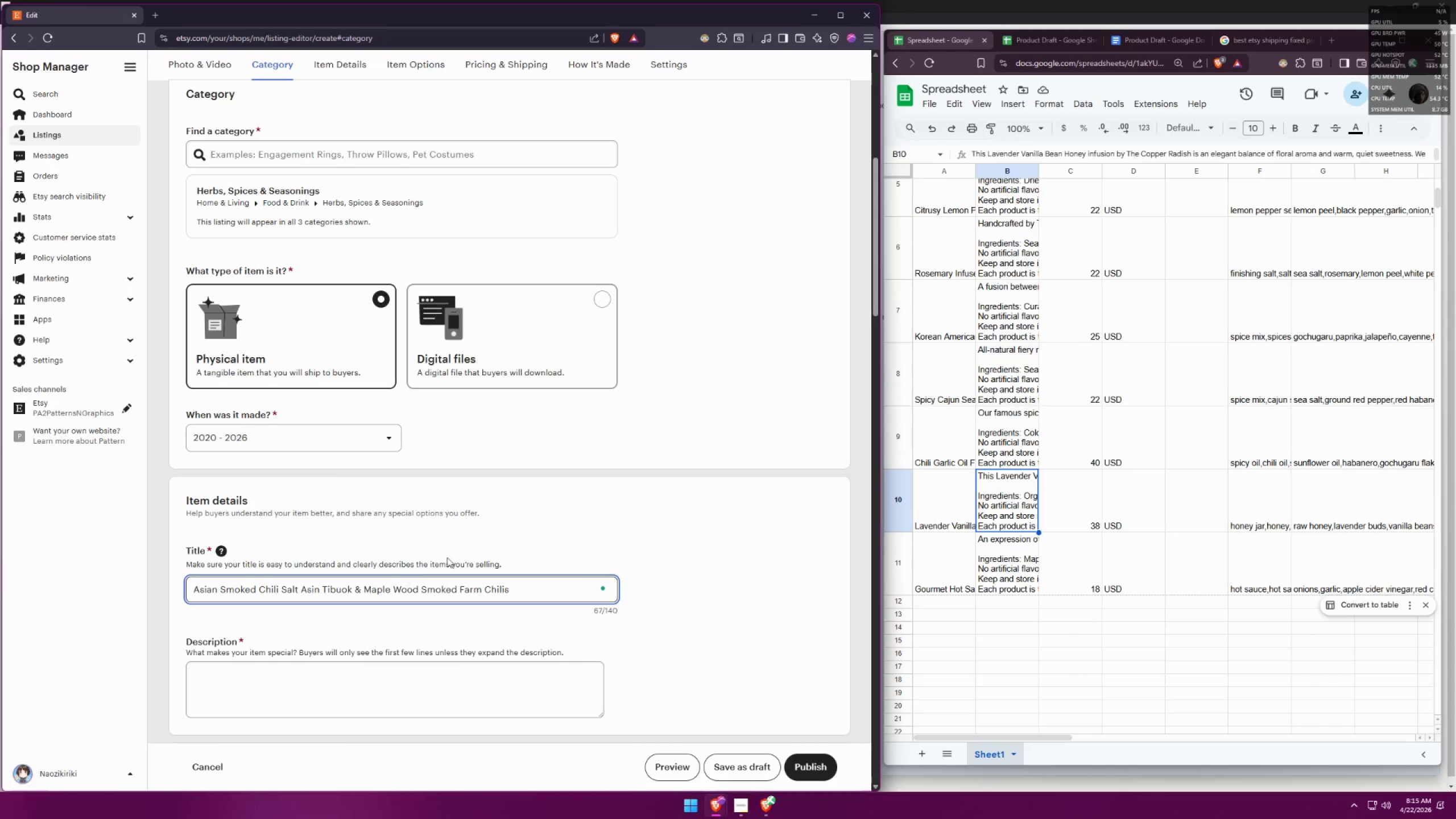 
left_click([603, 537])
 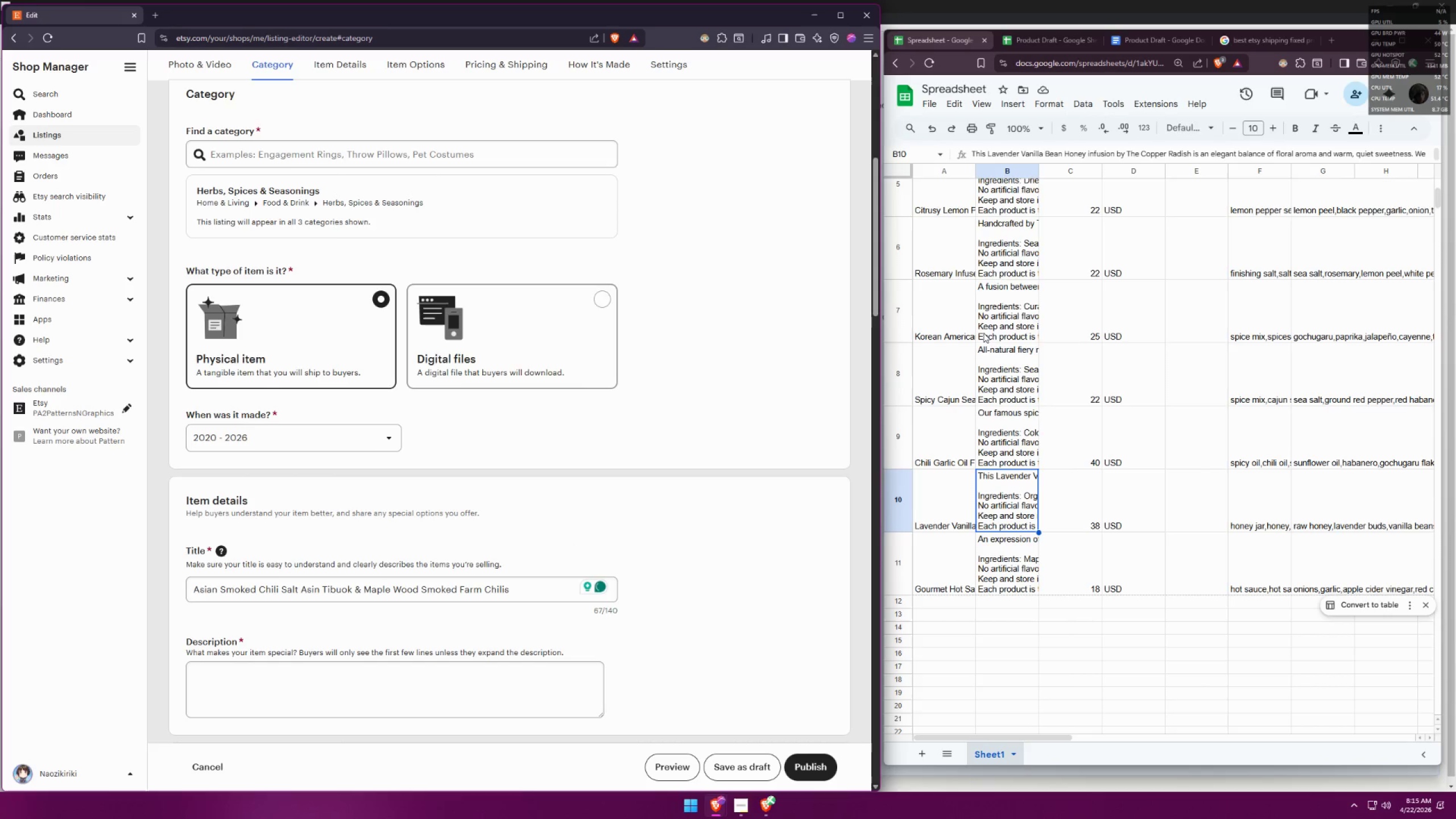 
scroll: coordinate [1081, 347], scroll_direction: up, amount: 5.0
 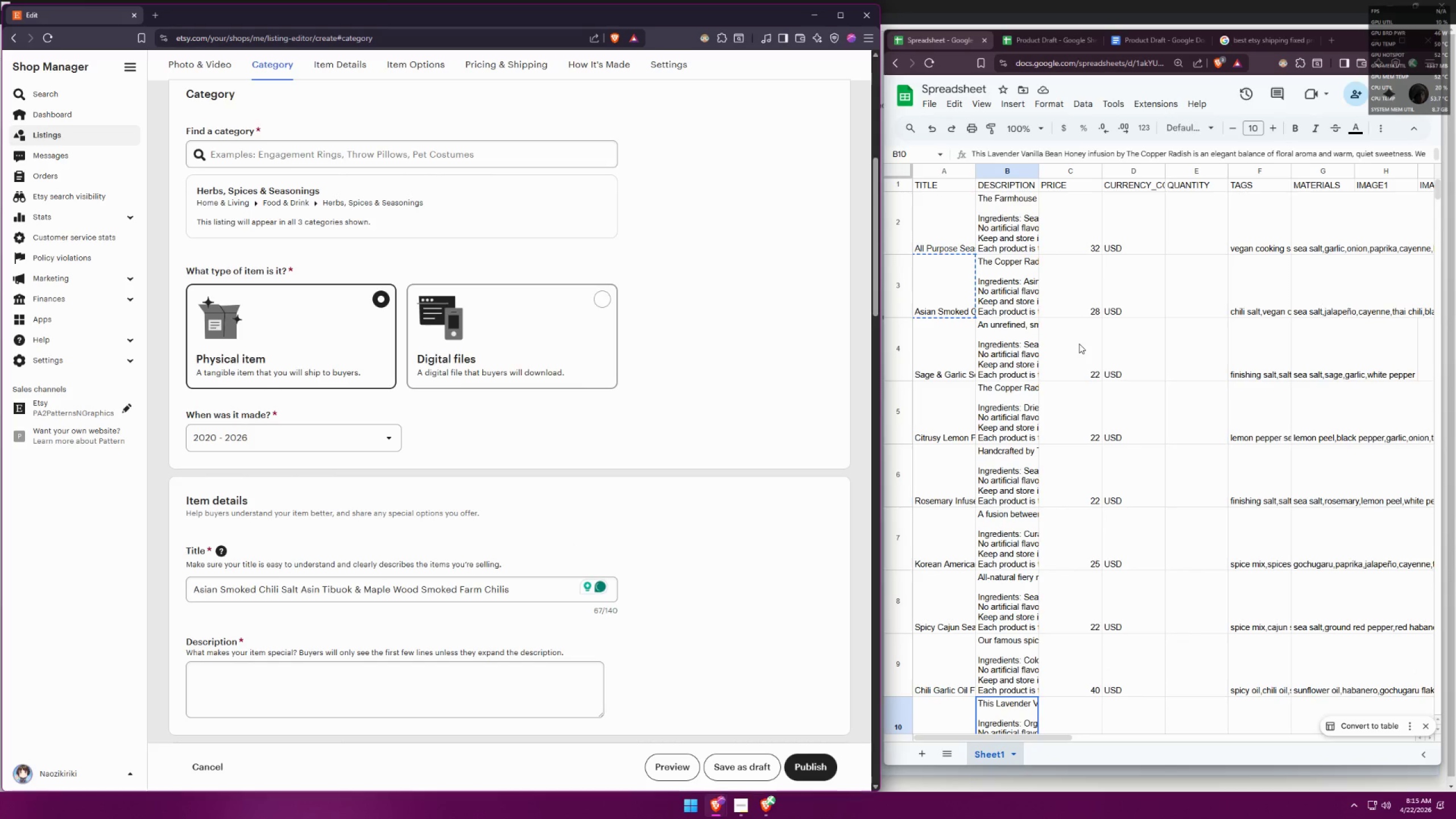 
scroll: coordinate [1079, 343], scroll_direction: down, amount: 5.0
 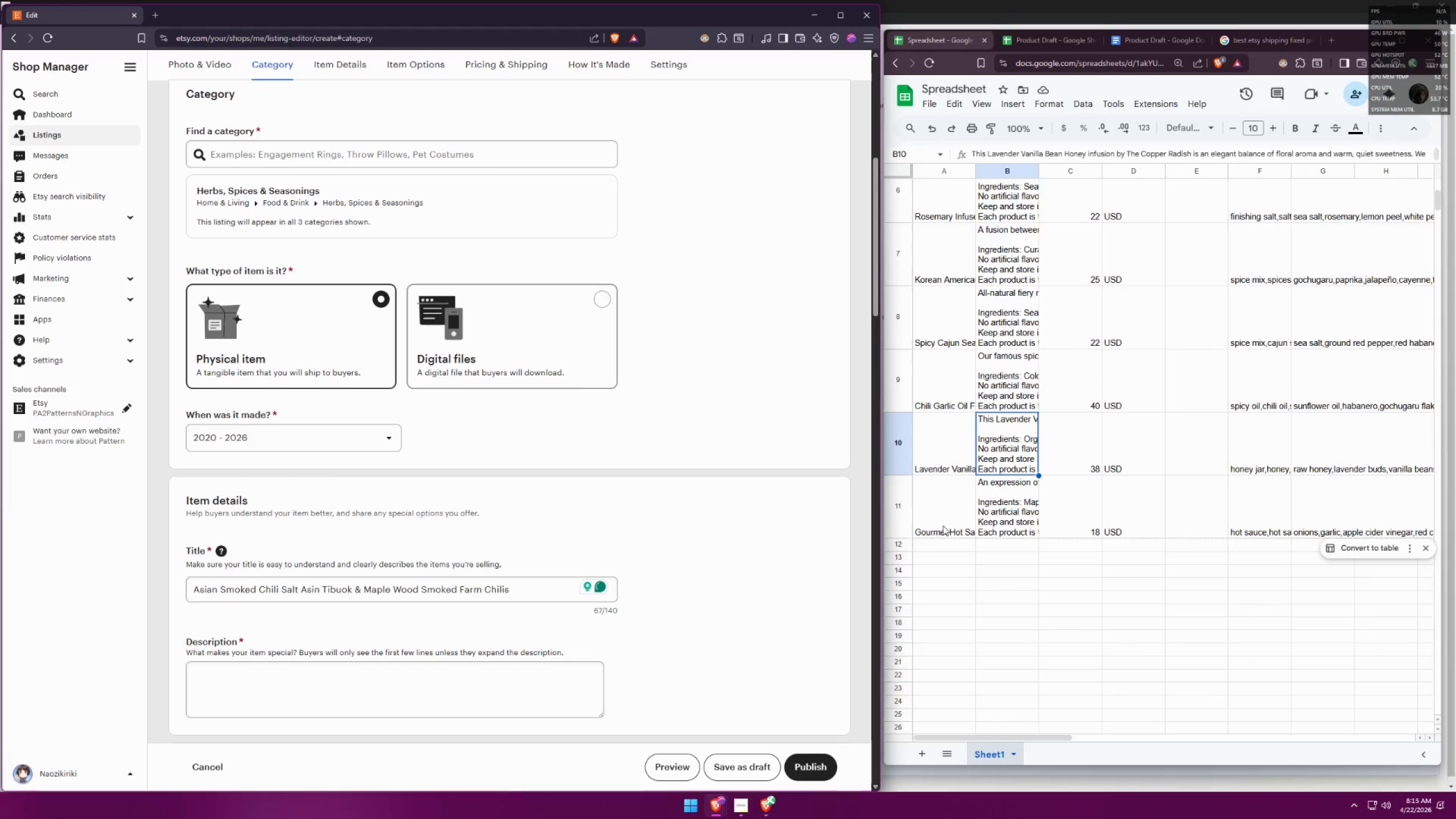 
double_click([945, 535])
 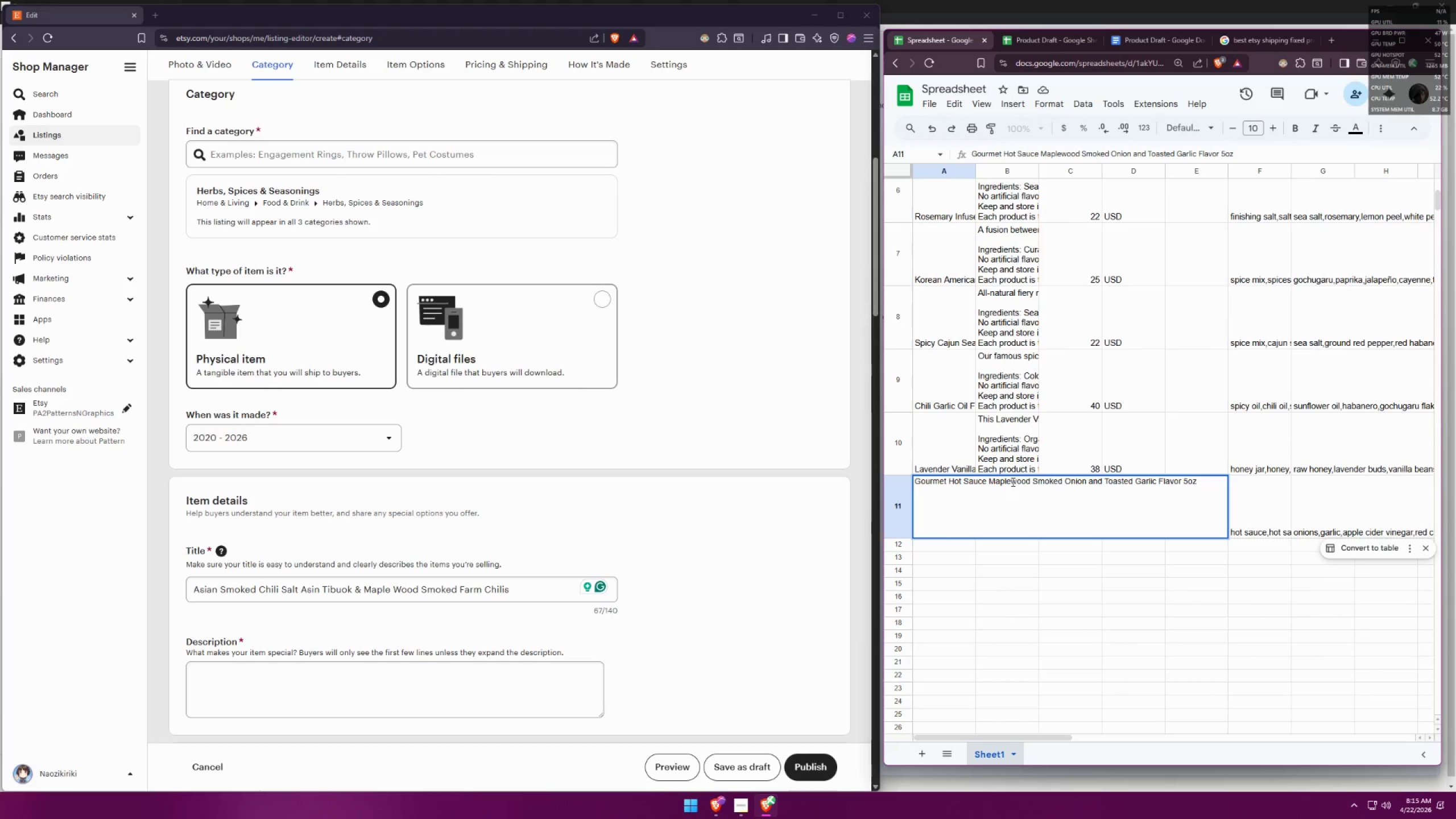 
key(Space)
 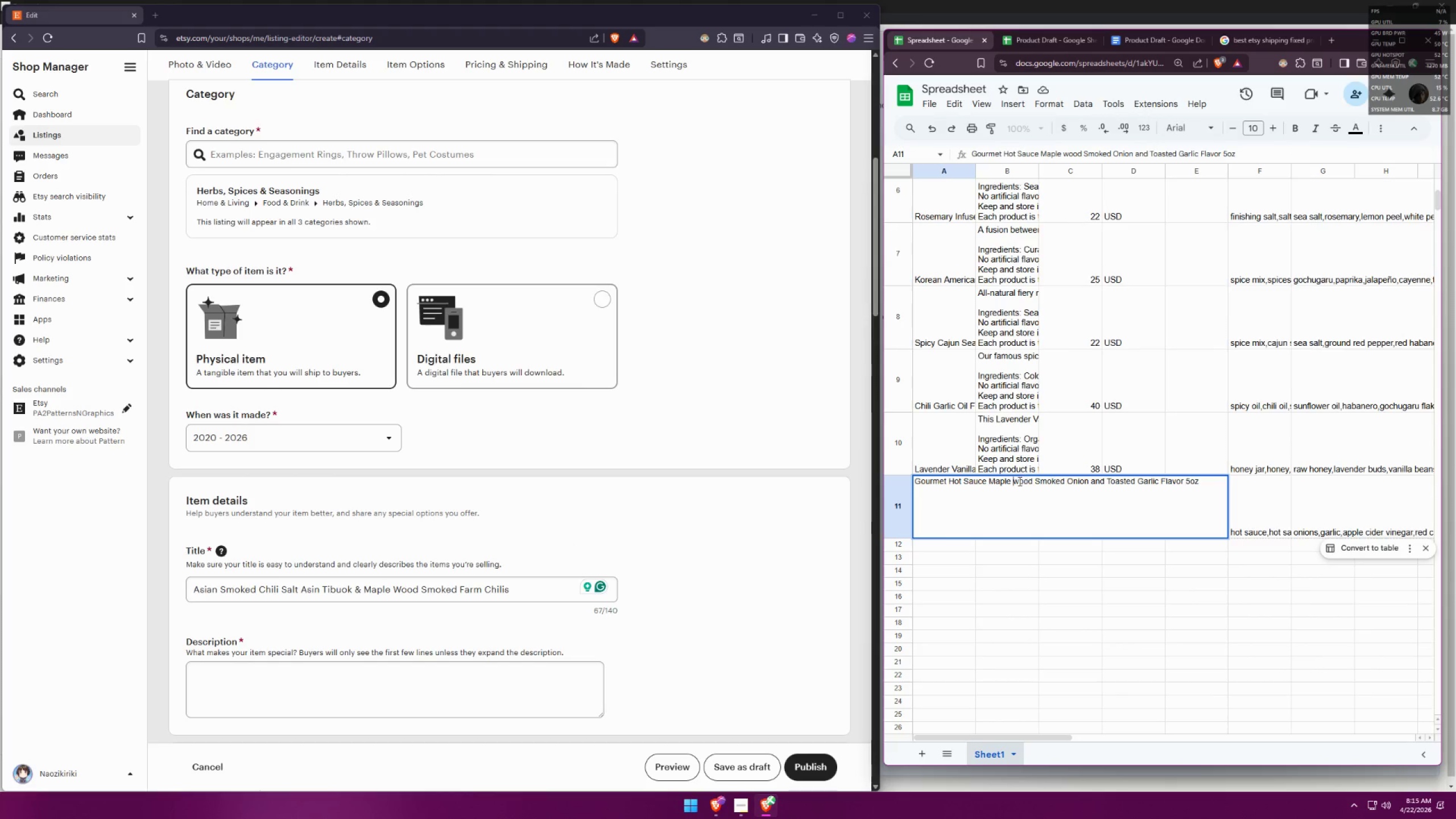 
left_click([1019, 481])
 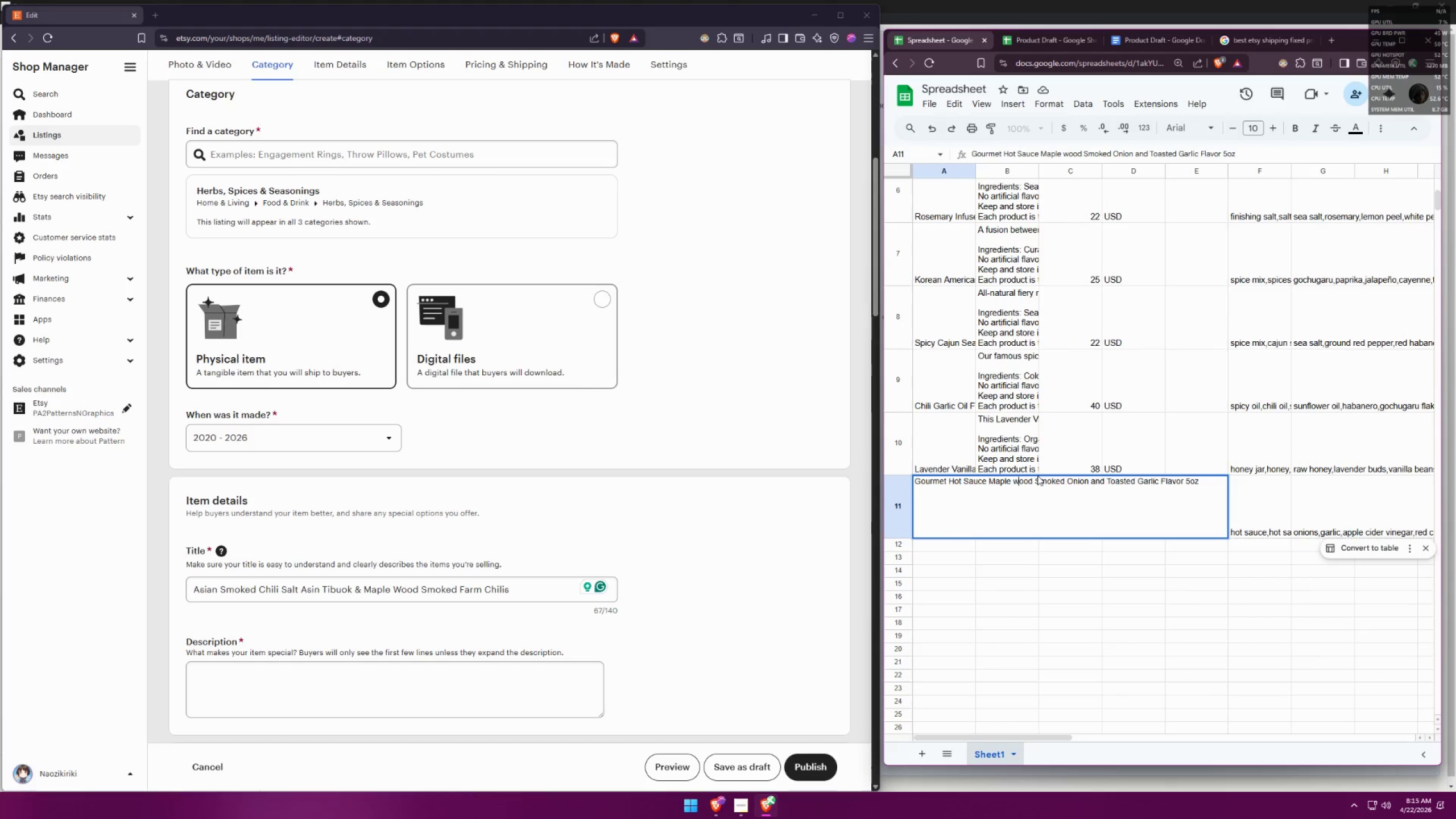 
key(Backspace)
 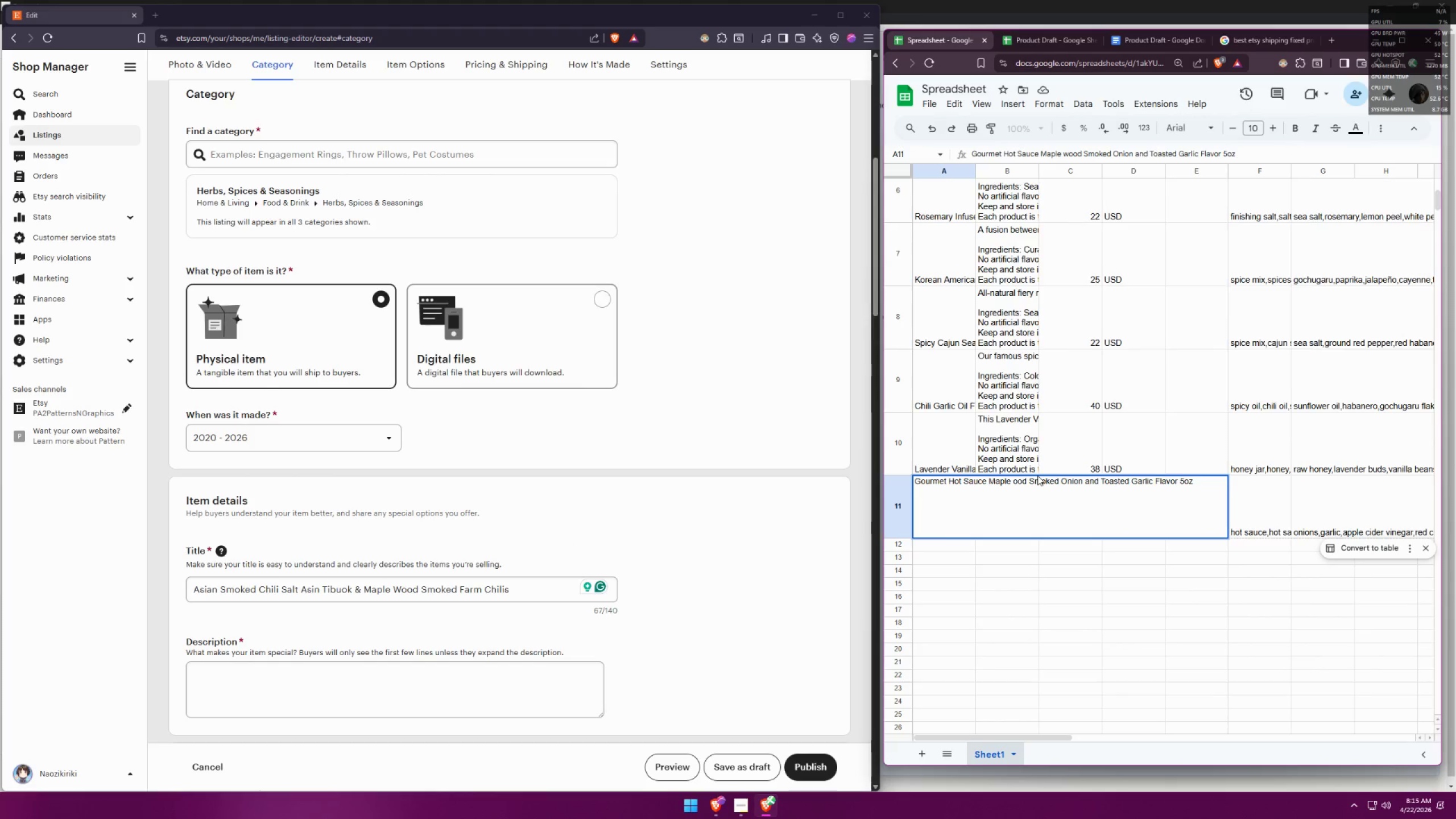 
key(Shift+ShiftLeft)
 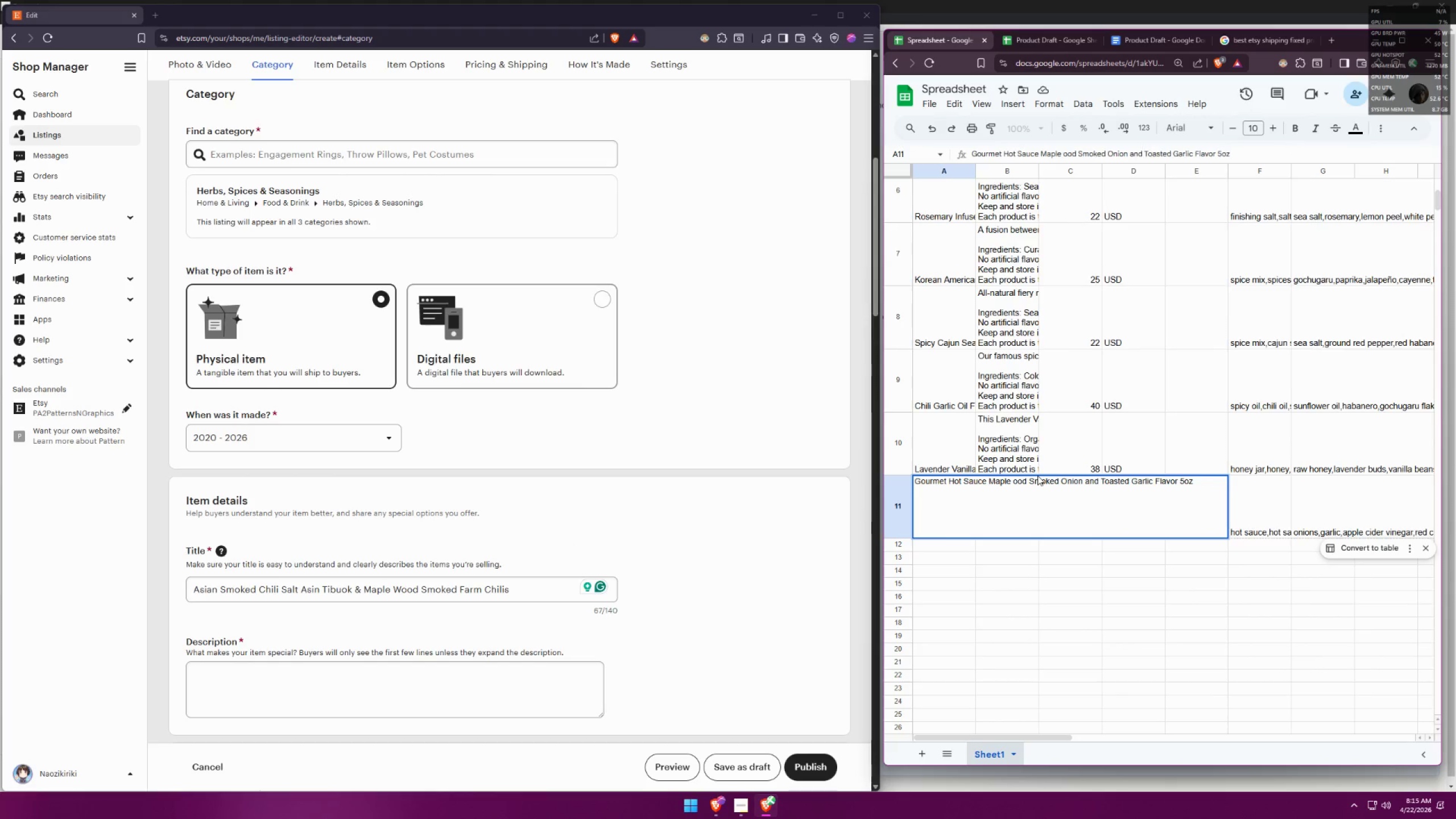 
key(Shift+W)
 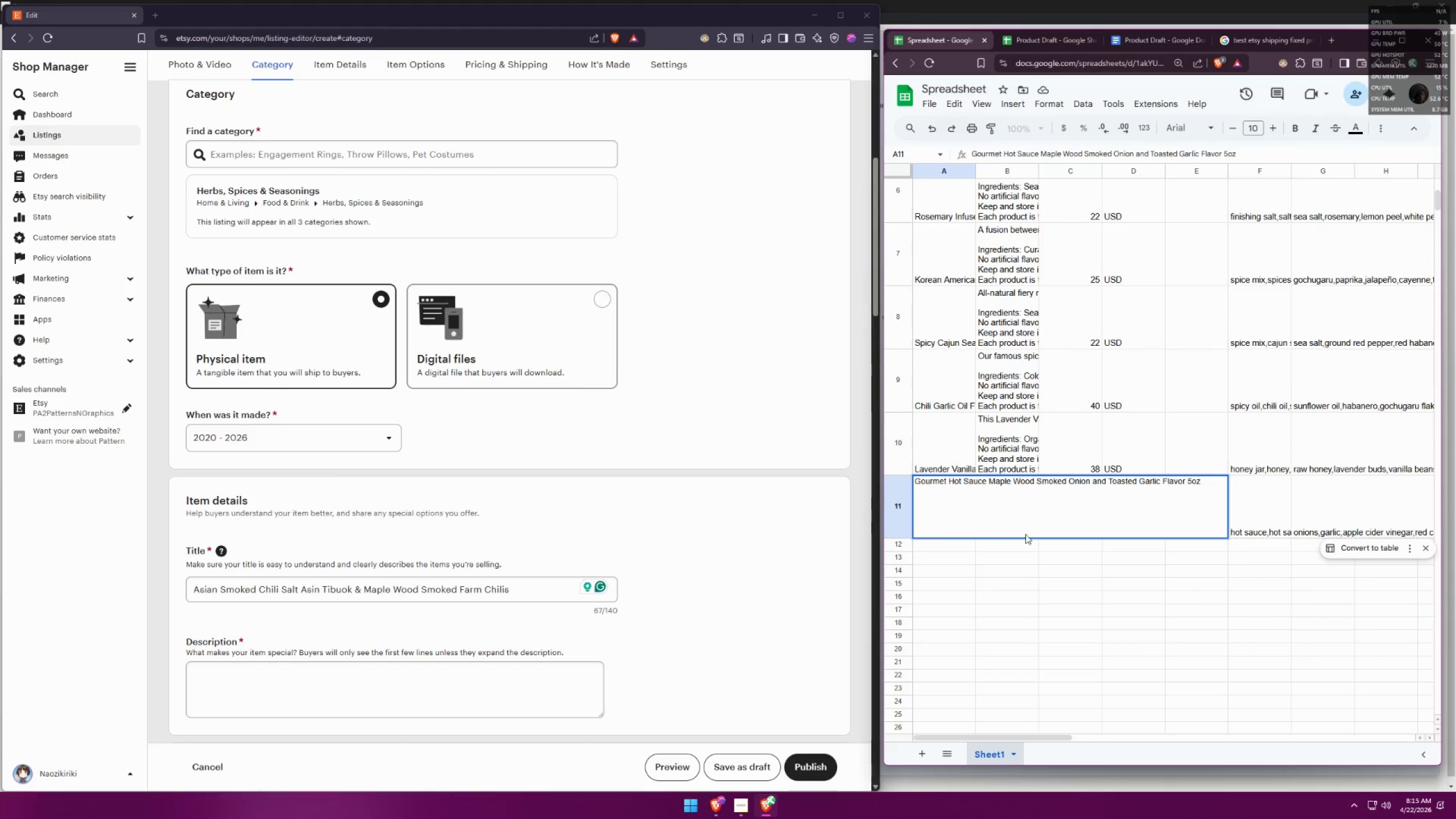 
left_click([1006, 561])
 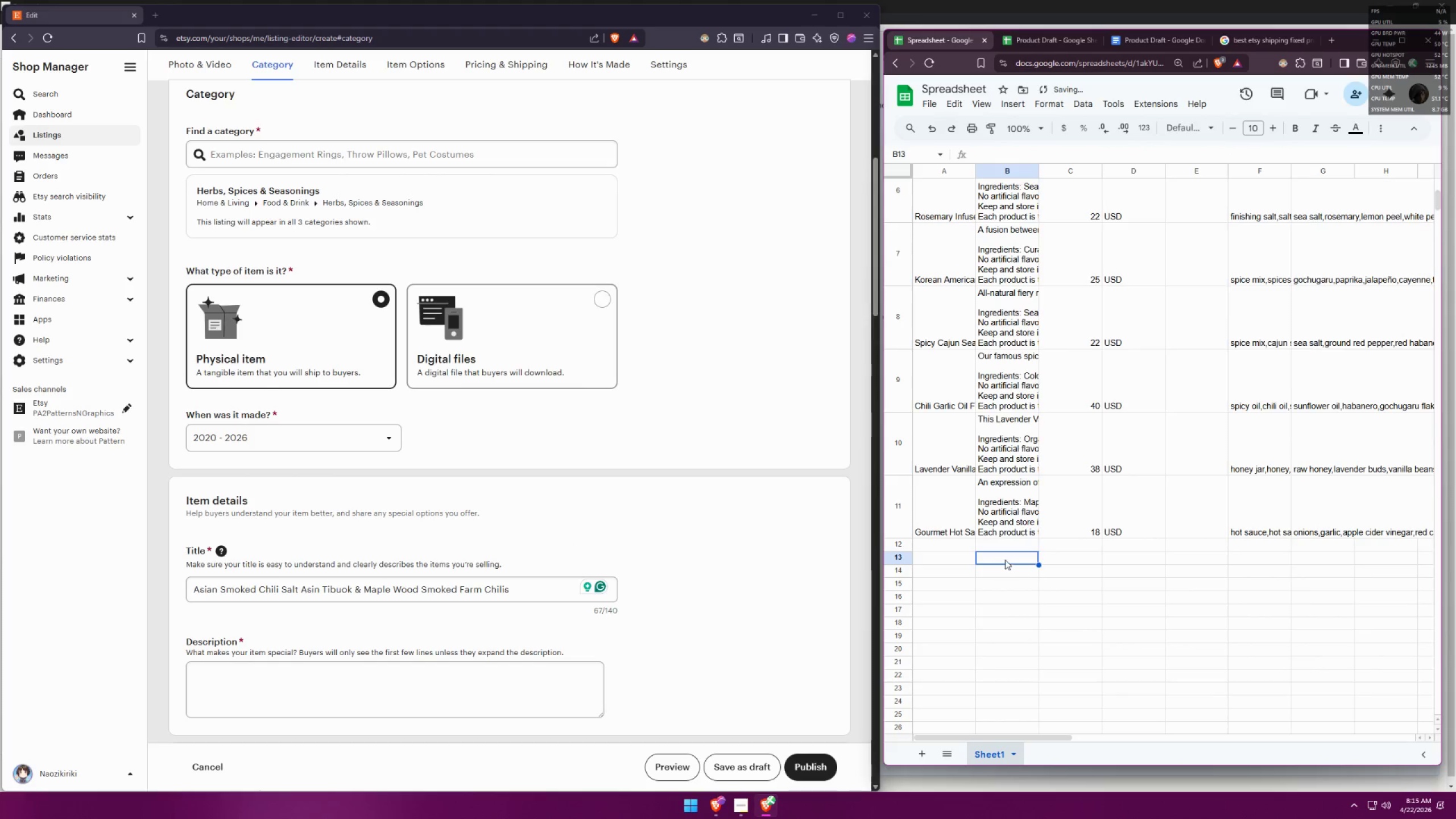 
scroll: coordinate [1030, 407], scroll_direction: up, amount: 10.0
 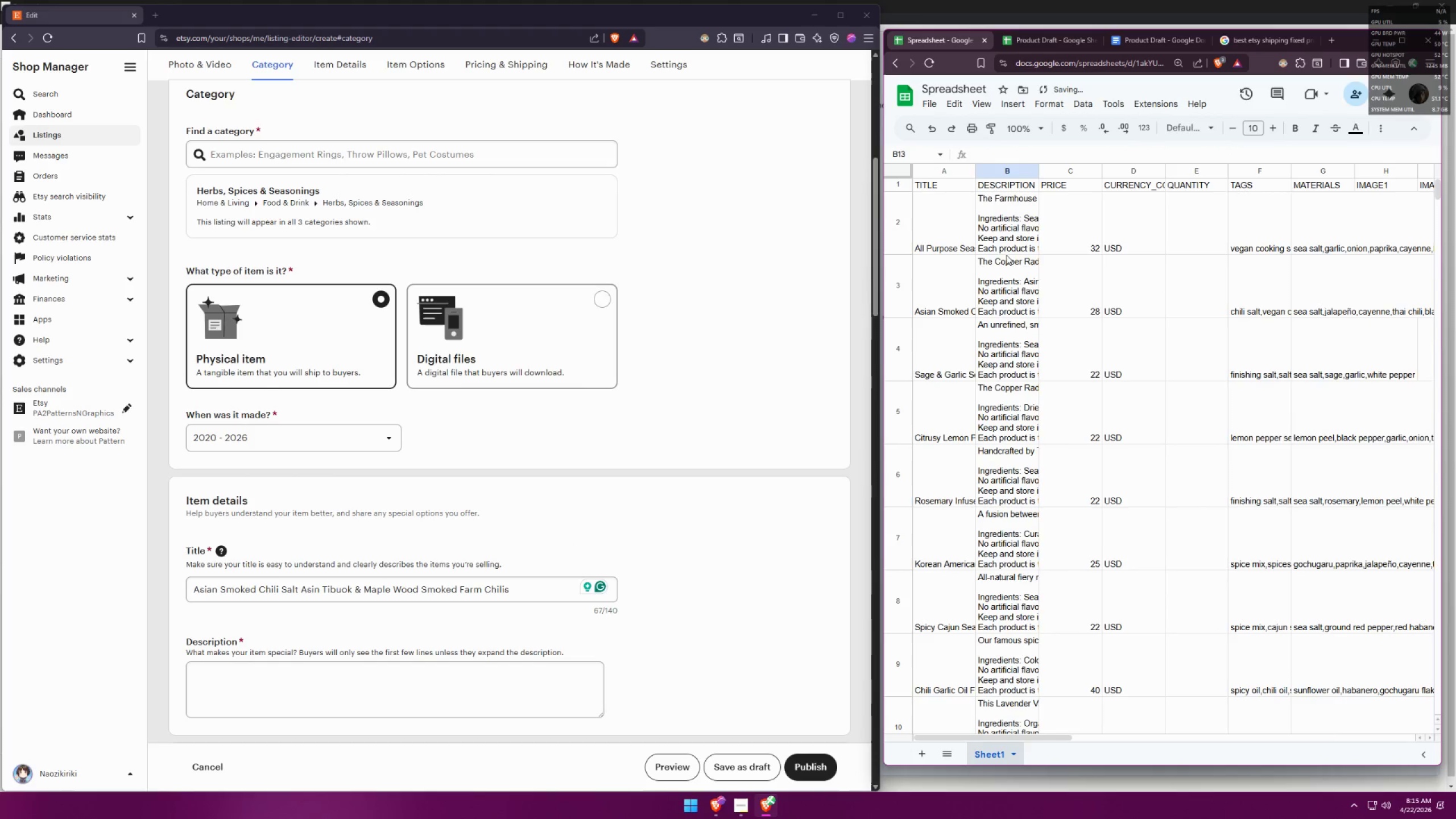 
left_click([951, 279])
 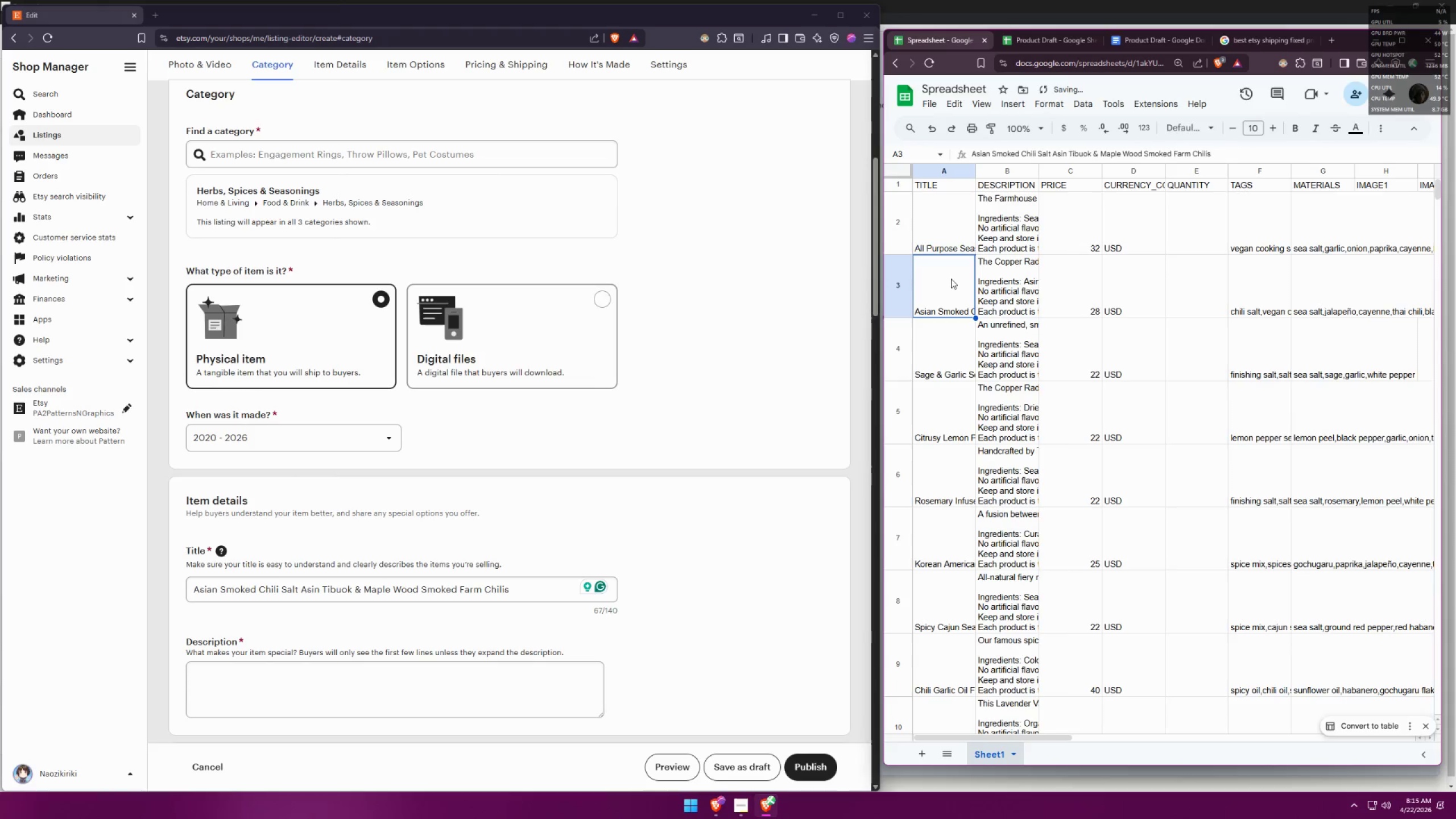 
key(Control+C)
 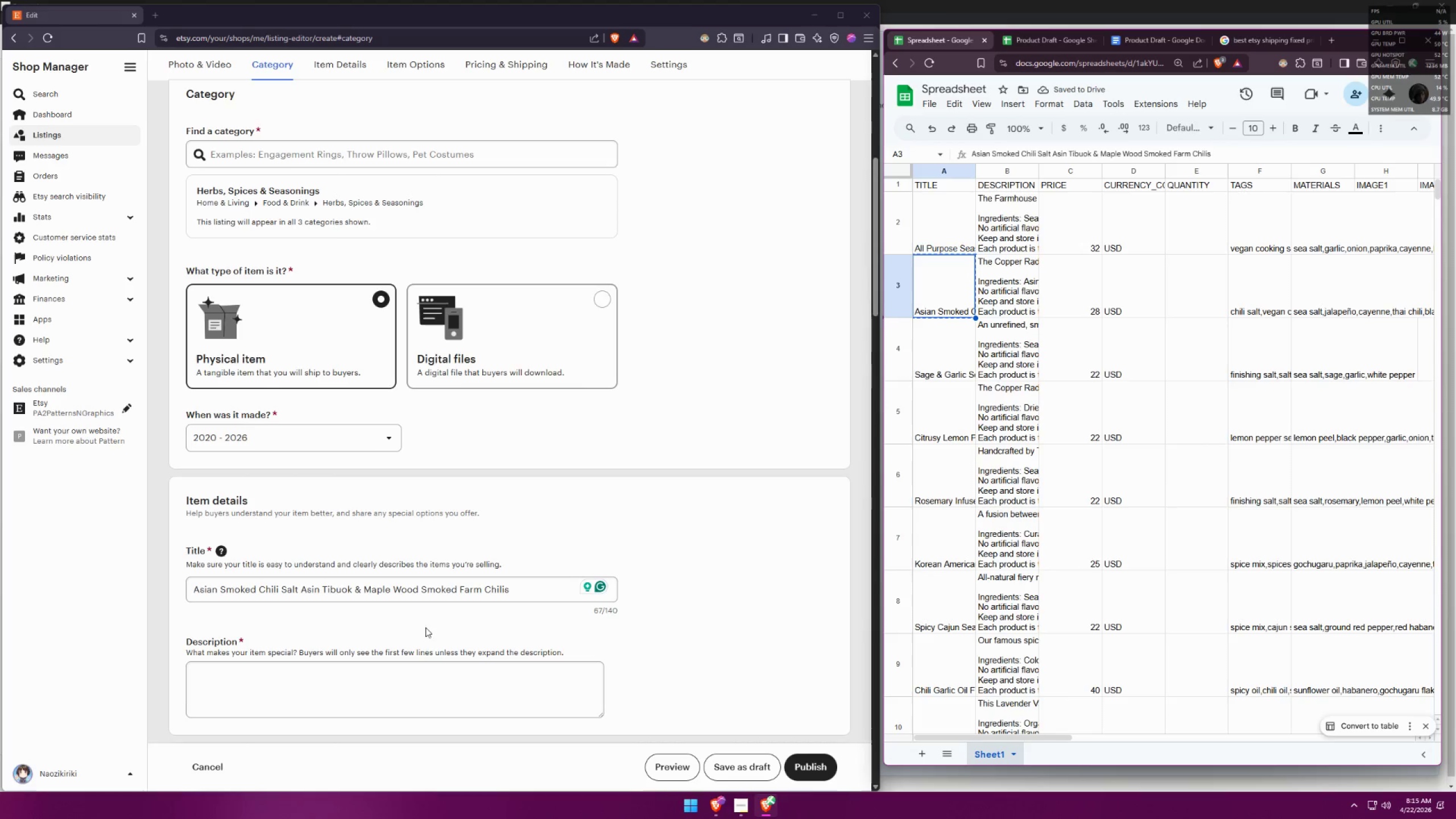 
left_click([412, 587])
 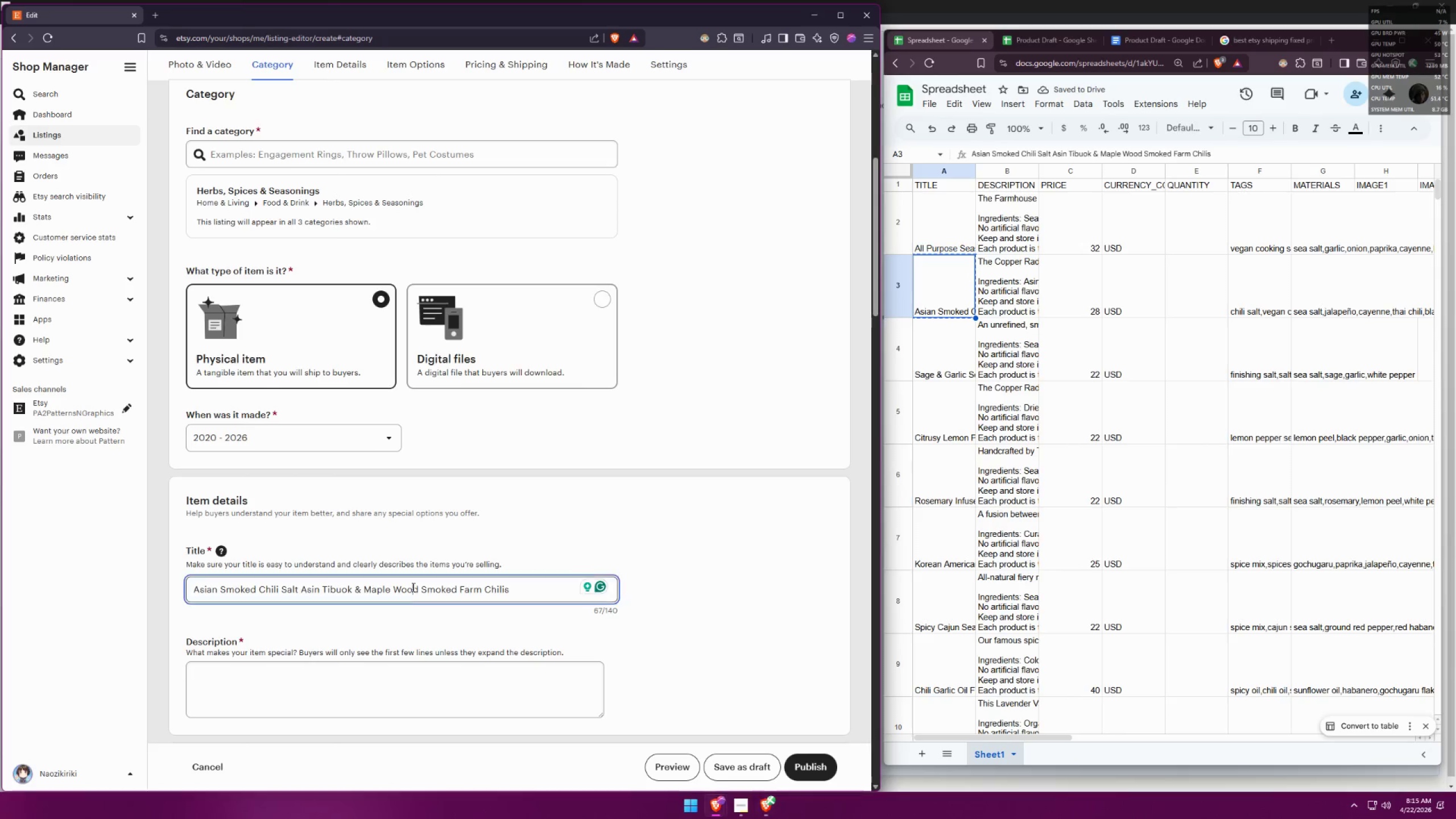 
key(Control+A)
 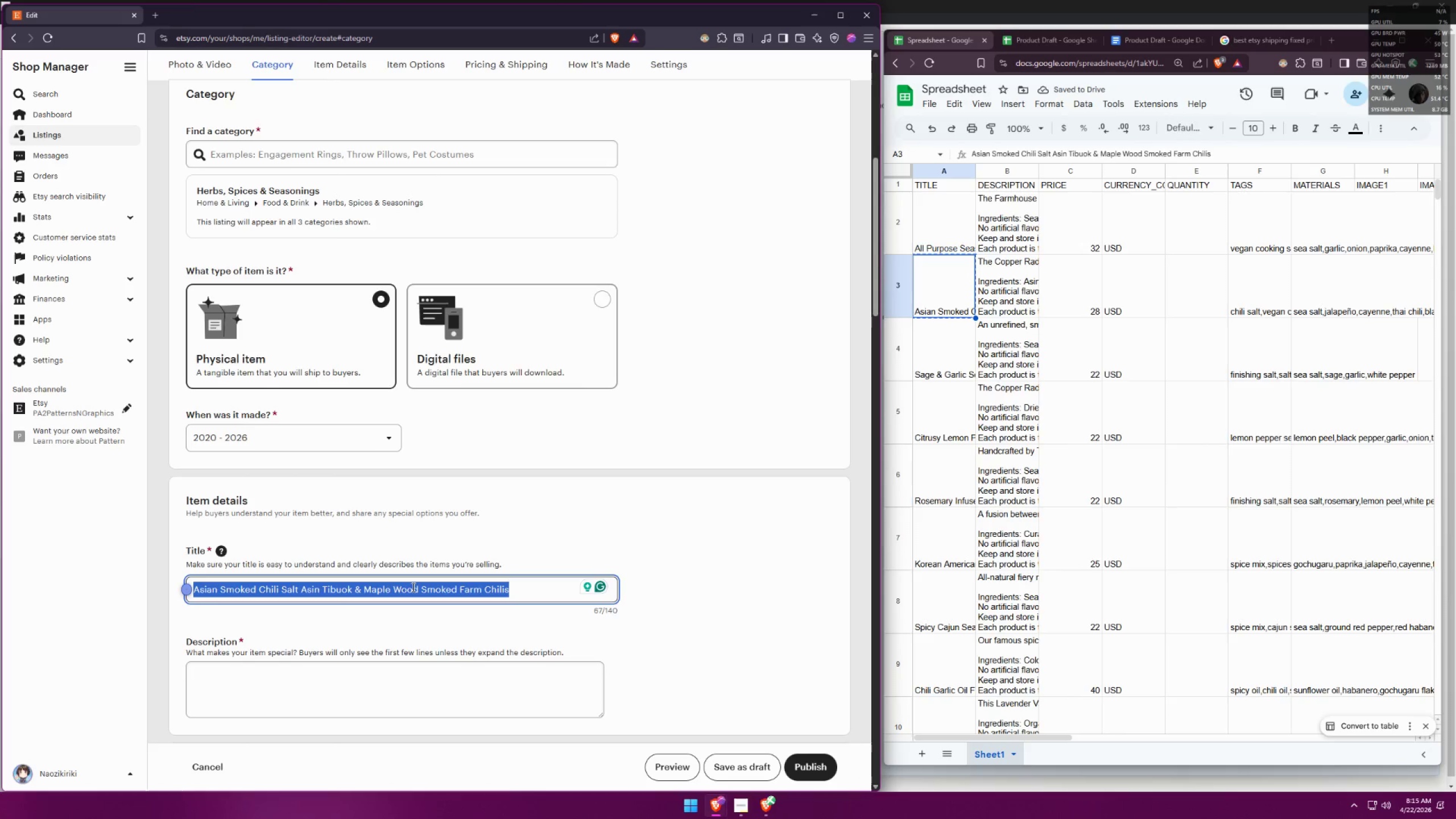 
key(Control+V)
 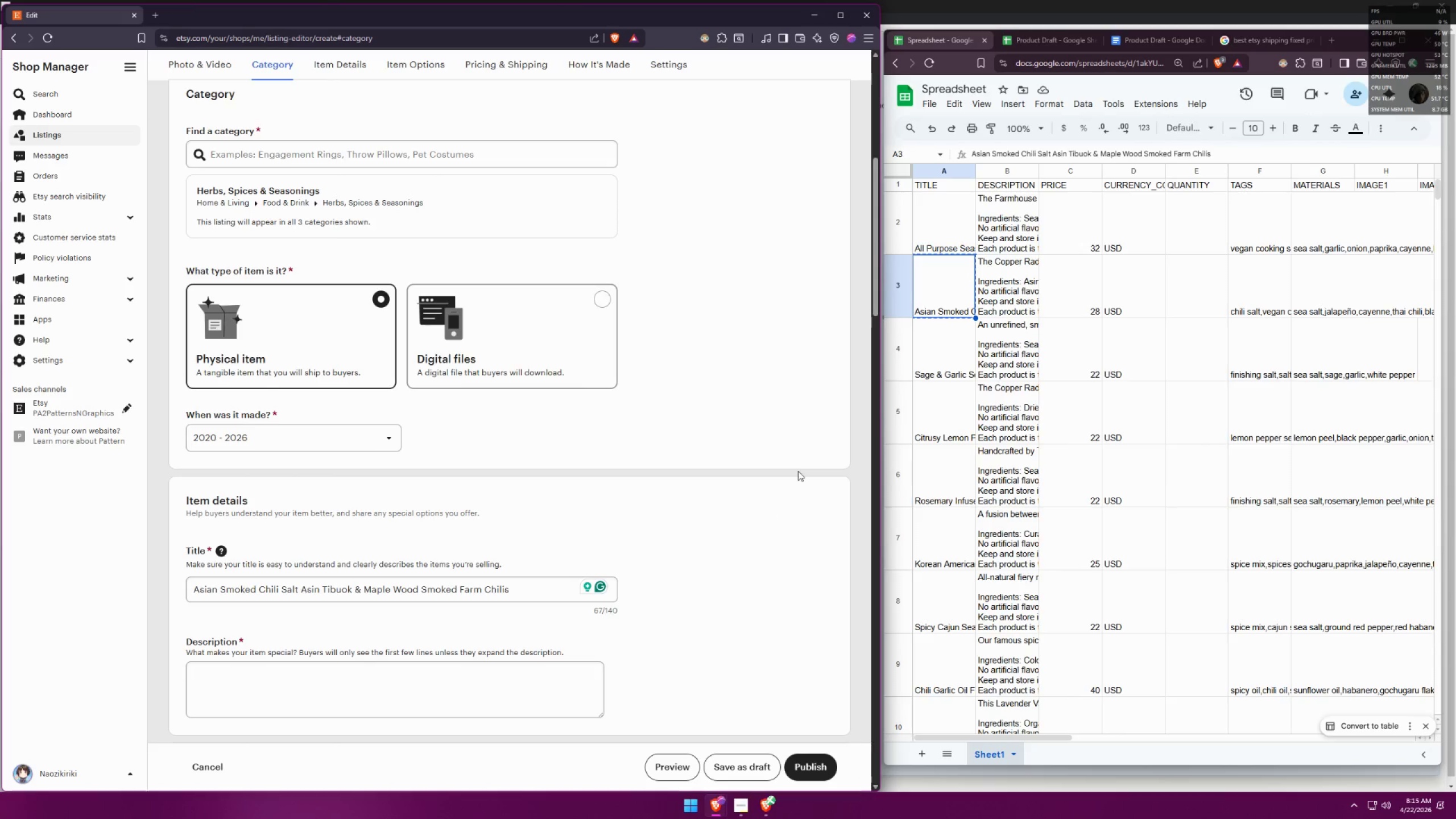 
left_click([1005, 303])
 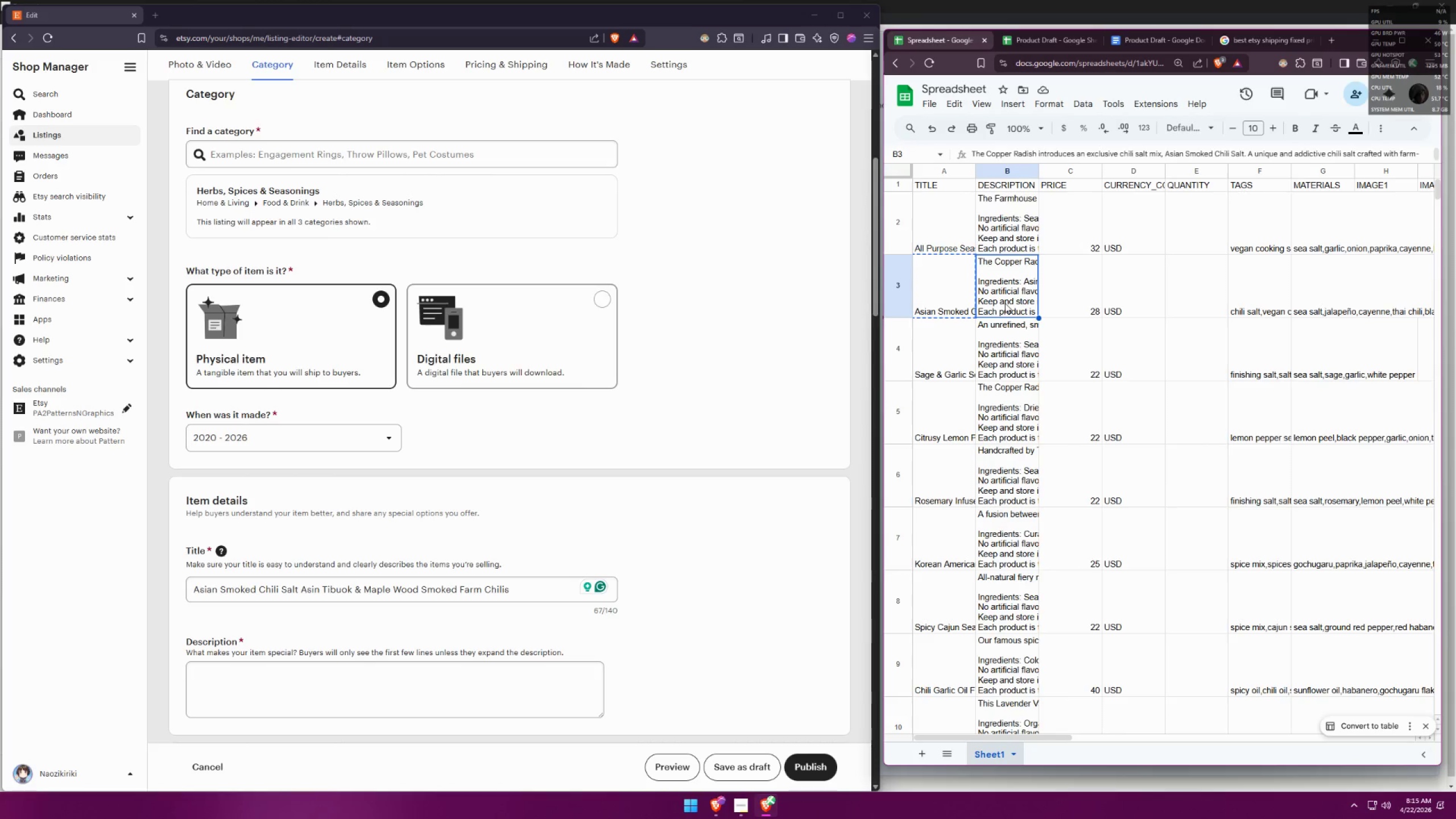 
key(Control+C)
 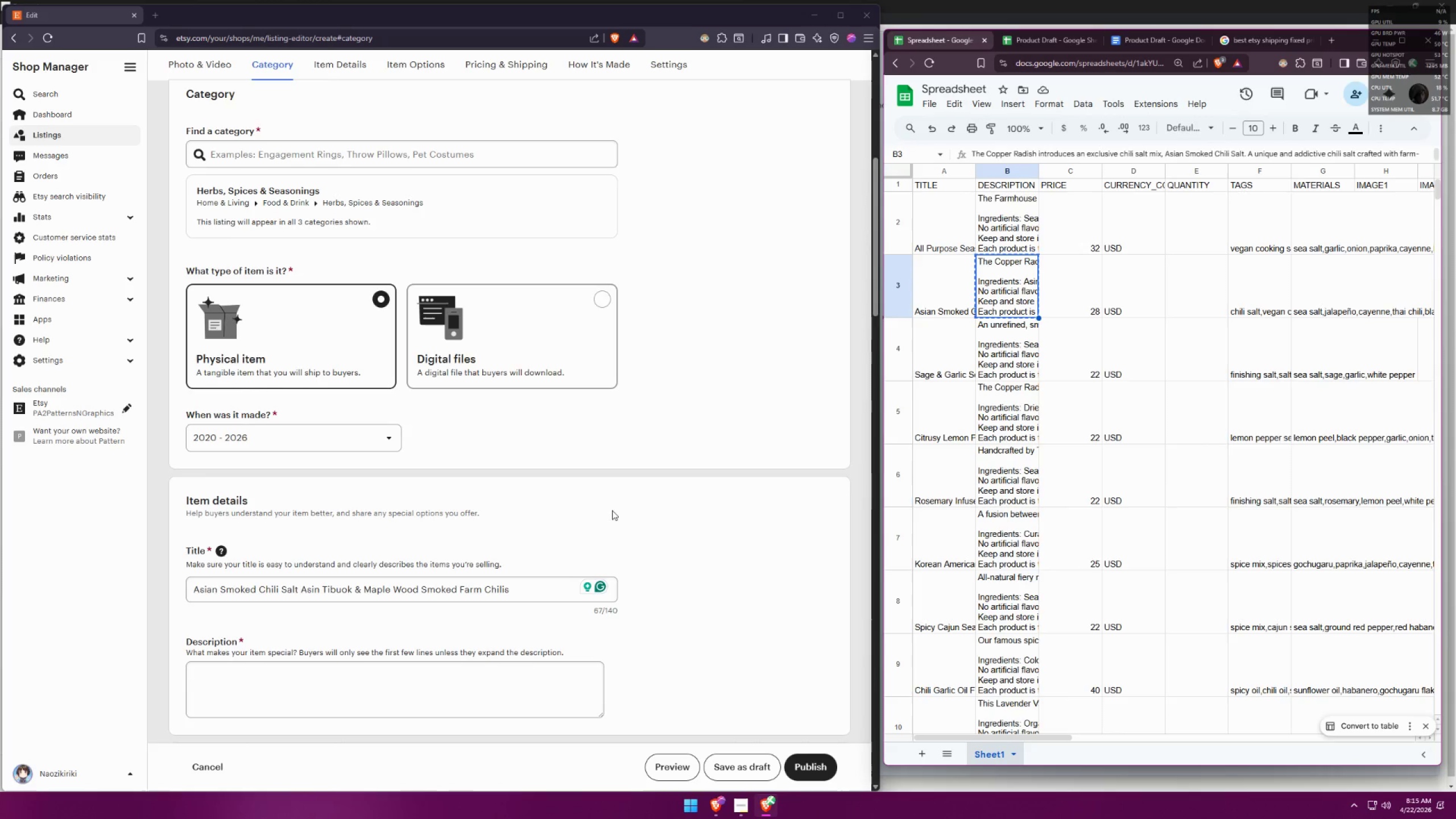 
left_click([508, 573])
 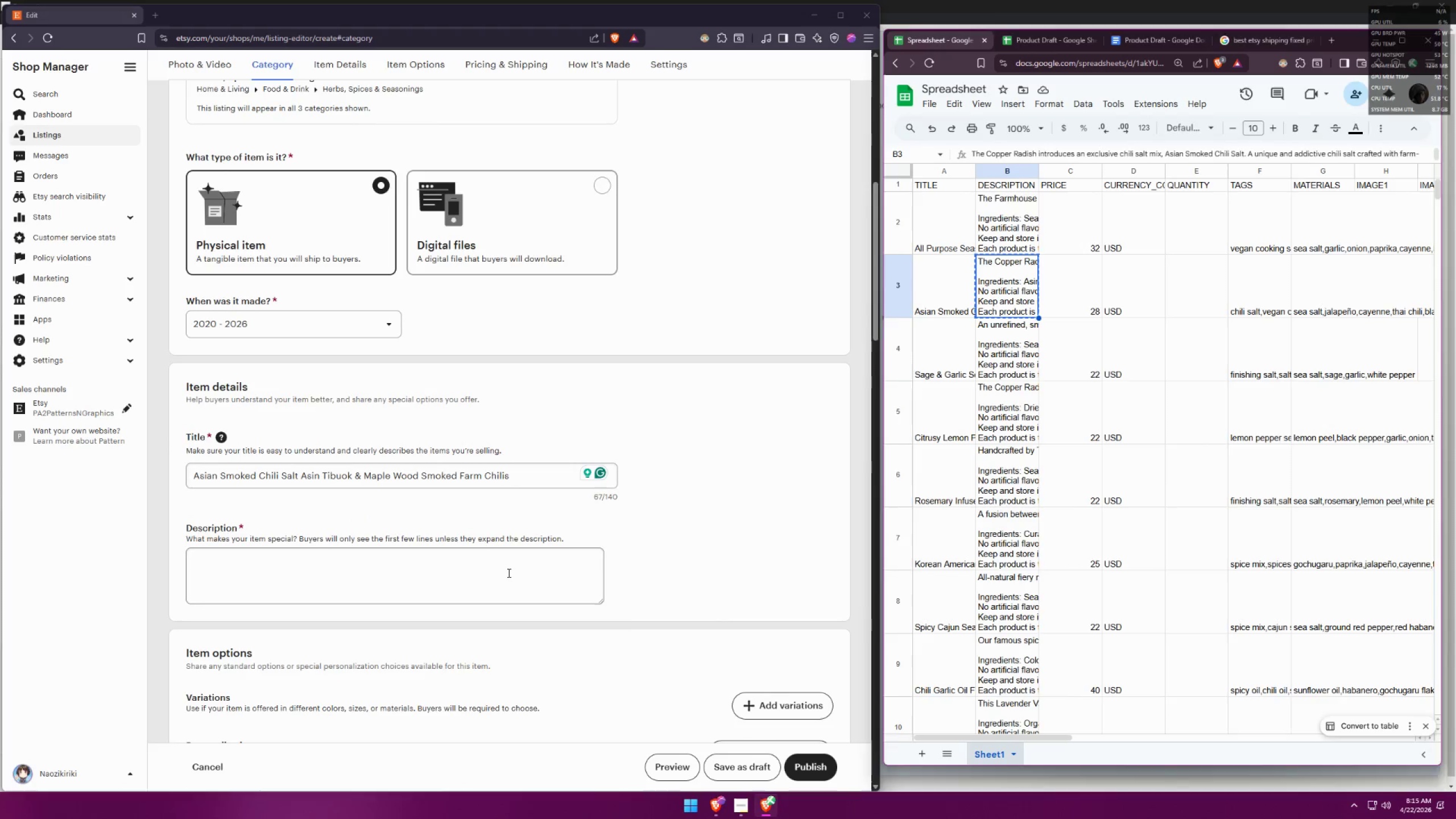 
key(Control+ControlLeft)
 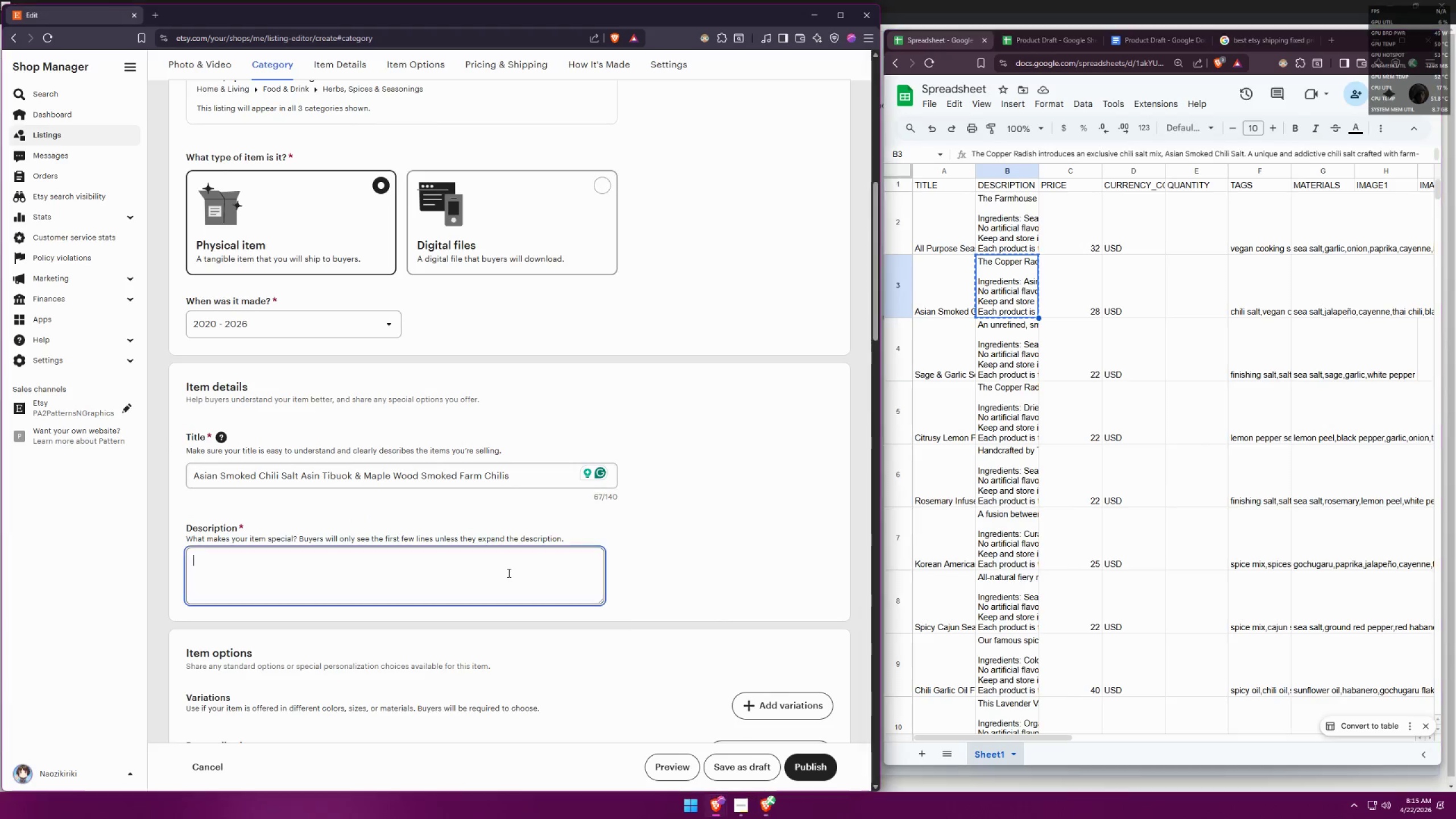 
scroll: coordinate [589, 499], scroll_direction: down, amount: 2.0
 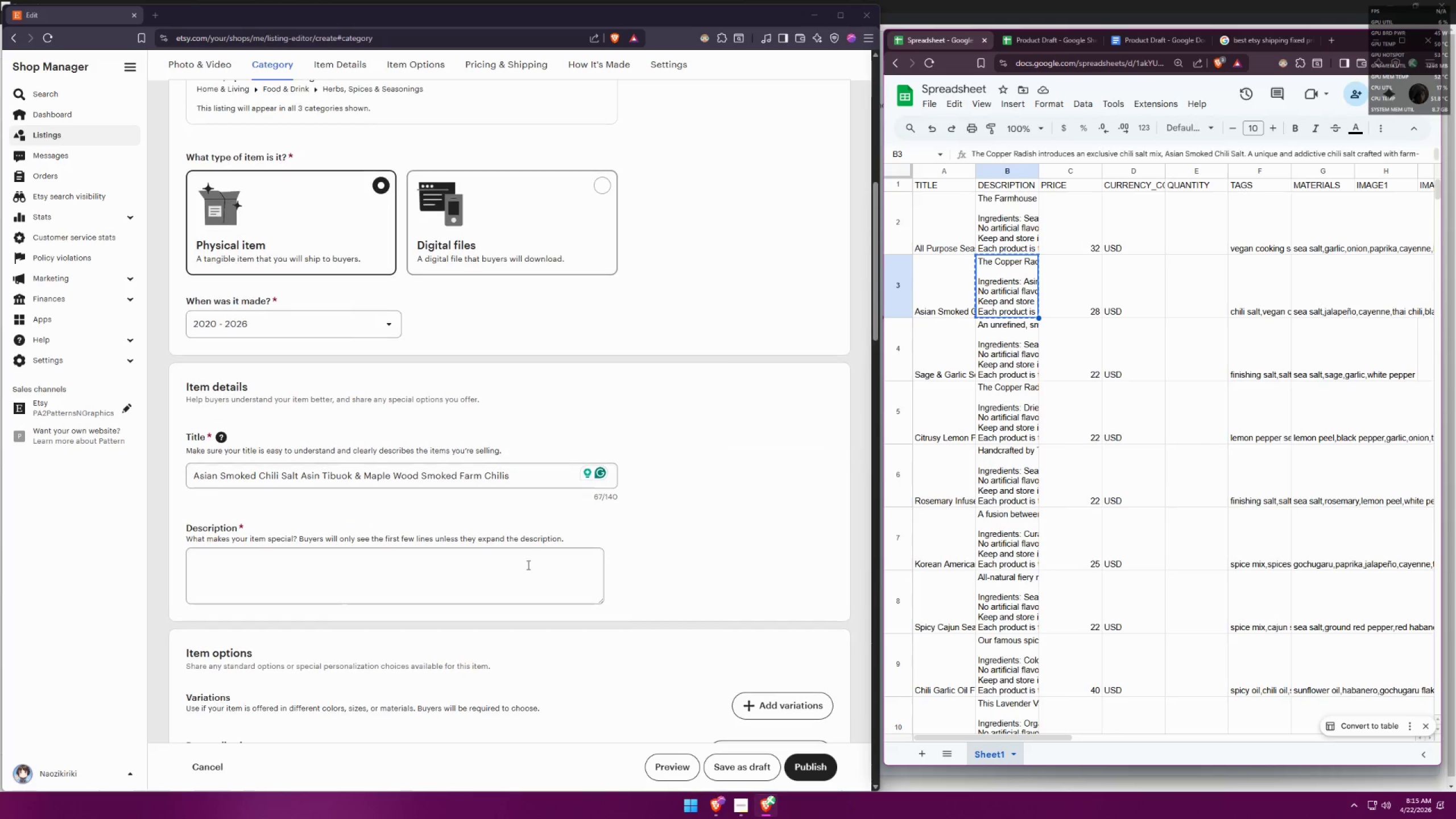 
key(Control+V)
 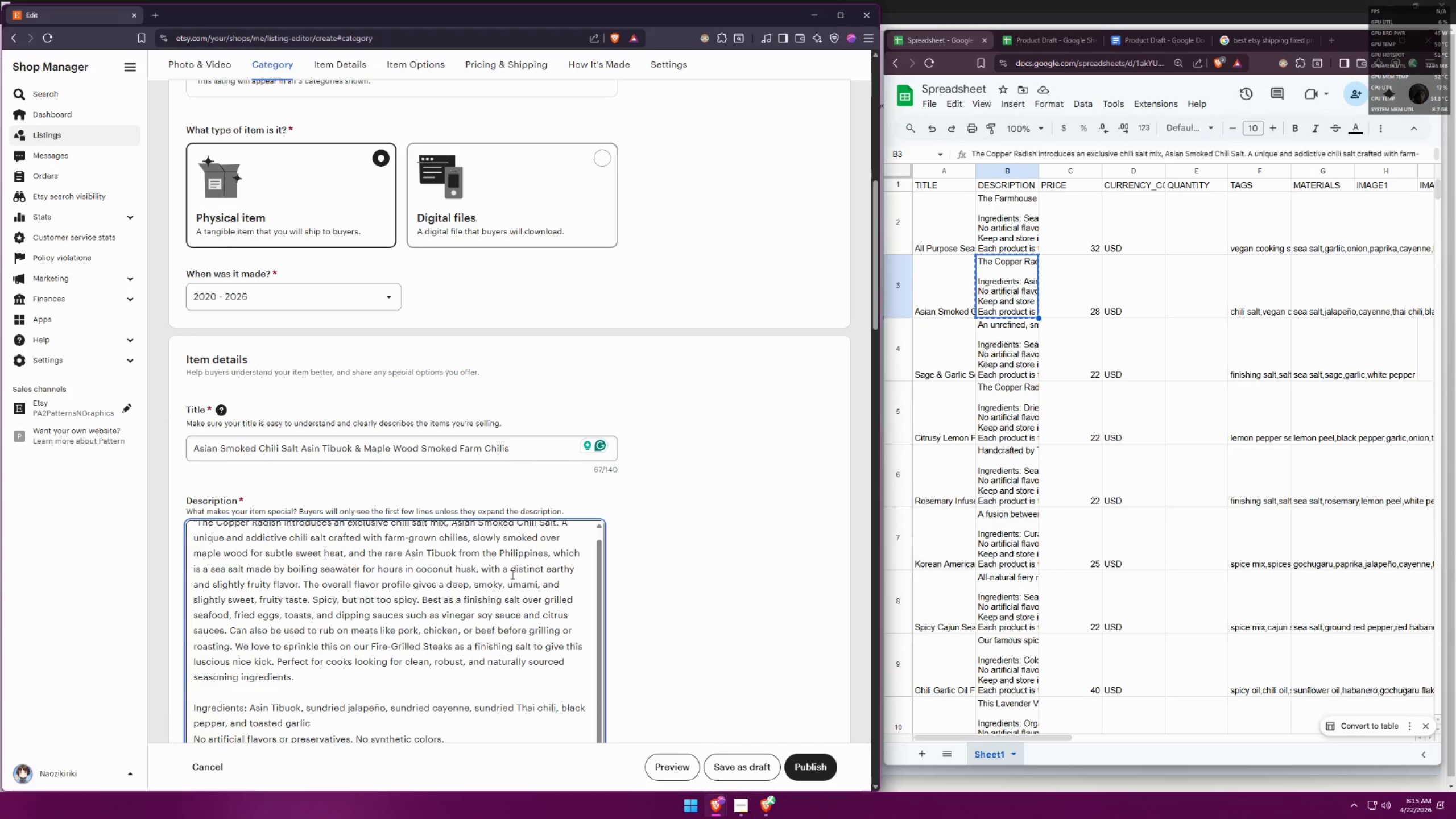 
scroll: coordinate [500, 570], scroll_direction: down, amount: 6.0
 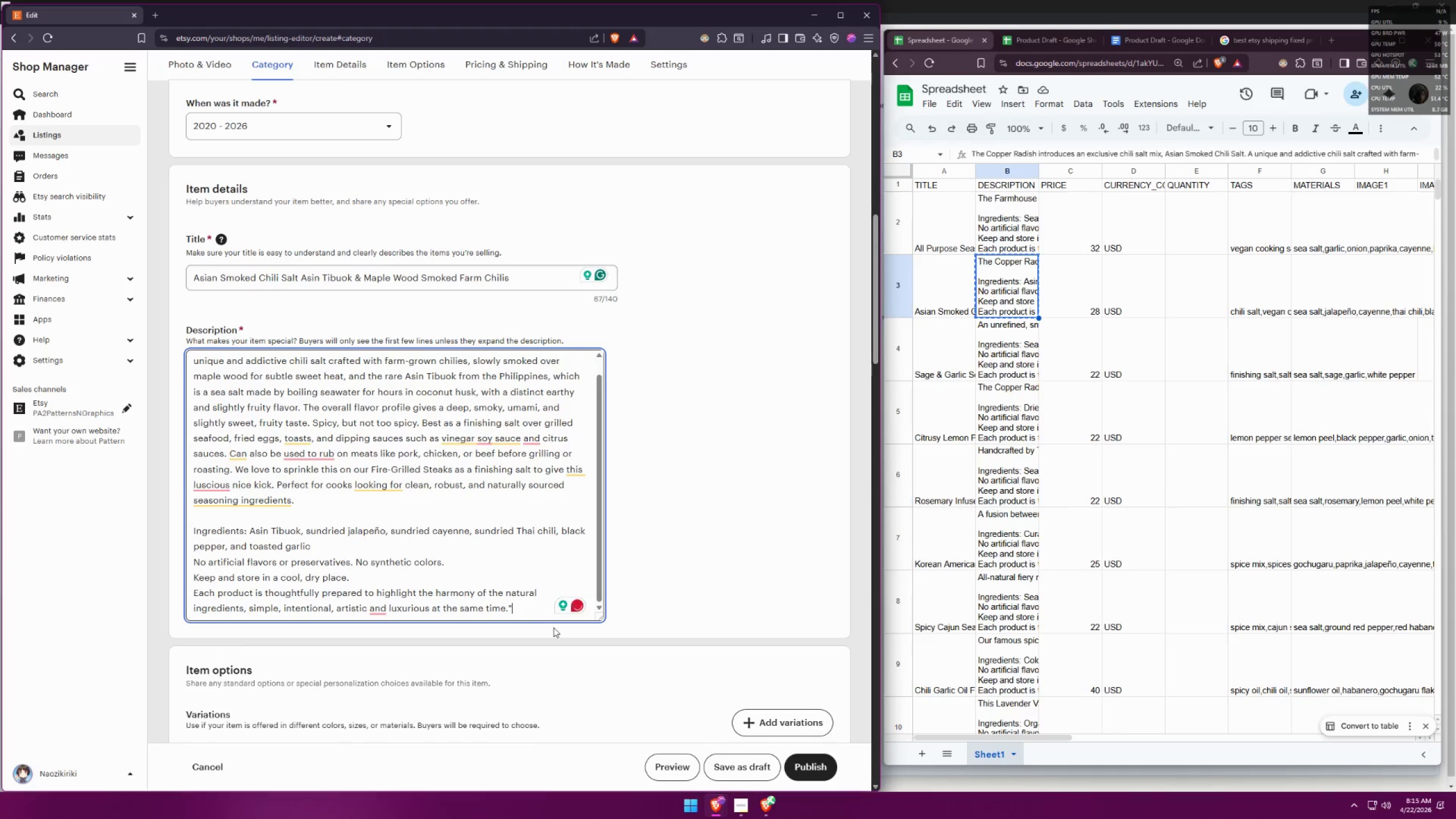 
left_click([515, 611])
 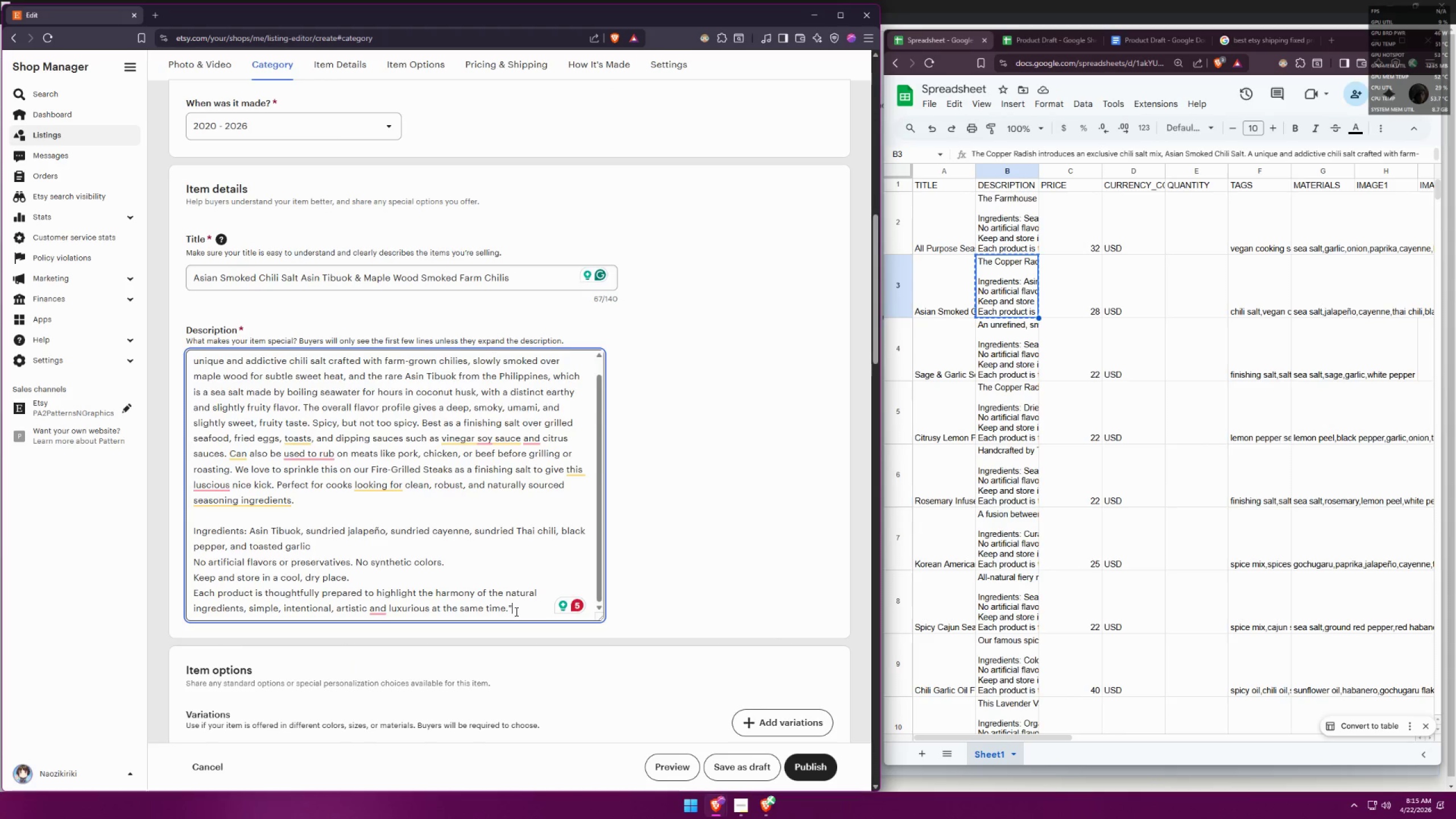 
key(Backspace)
 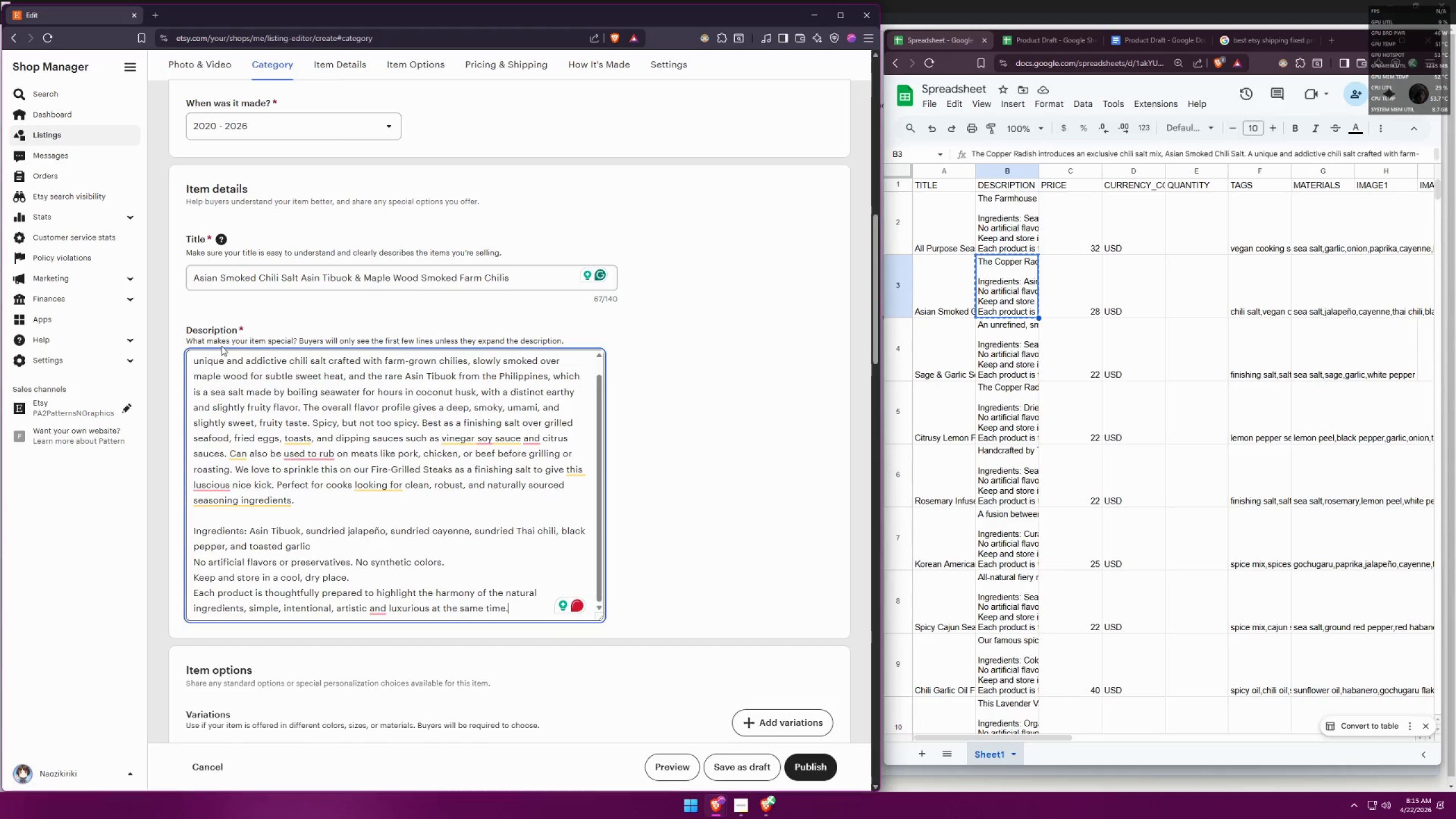 
scroll: coordinate [211, 386], scroll_direction: up, amount: 5.0
 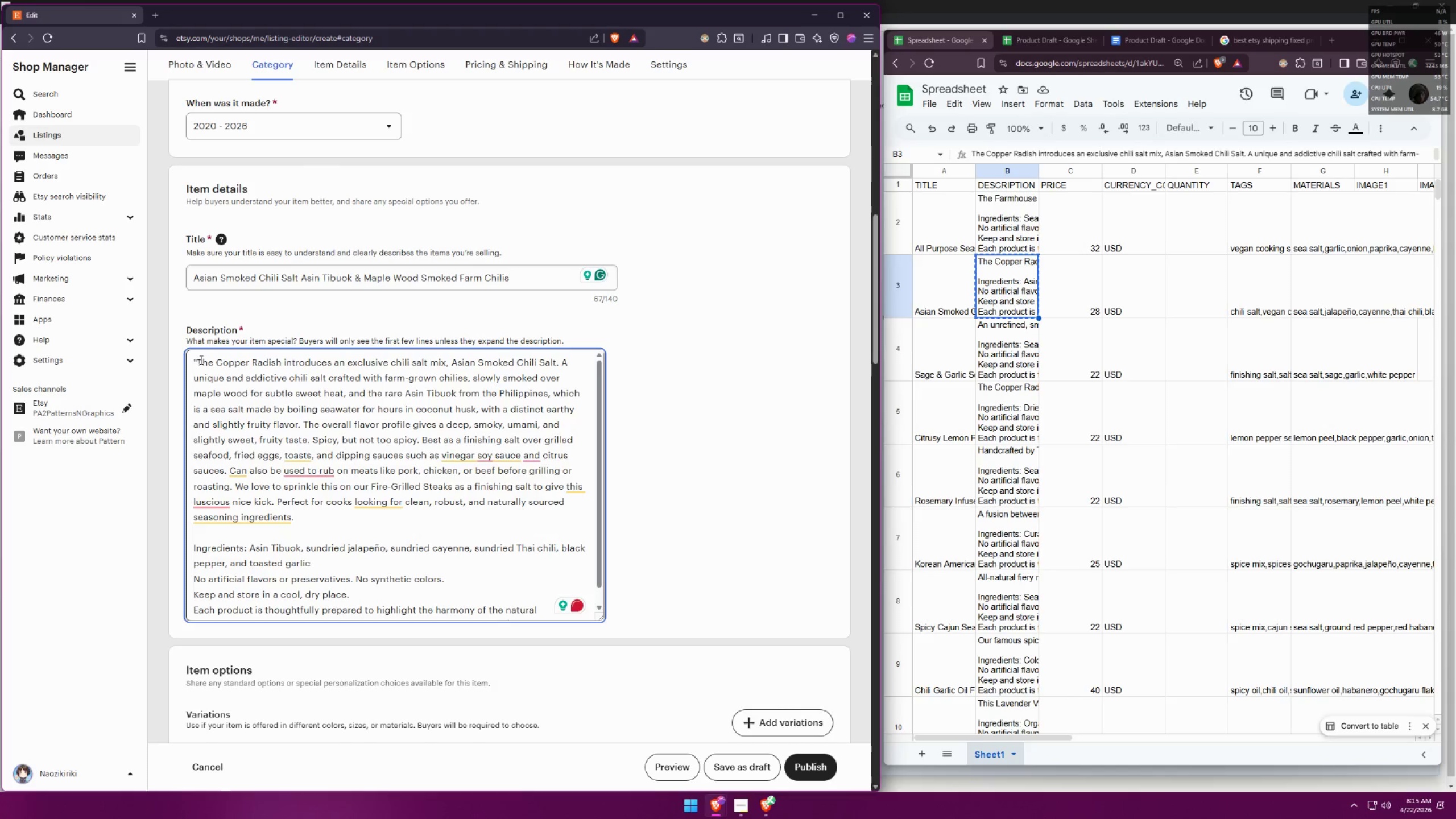 
left_click([197, 357])
 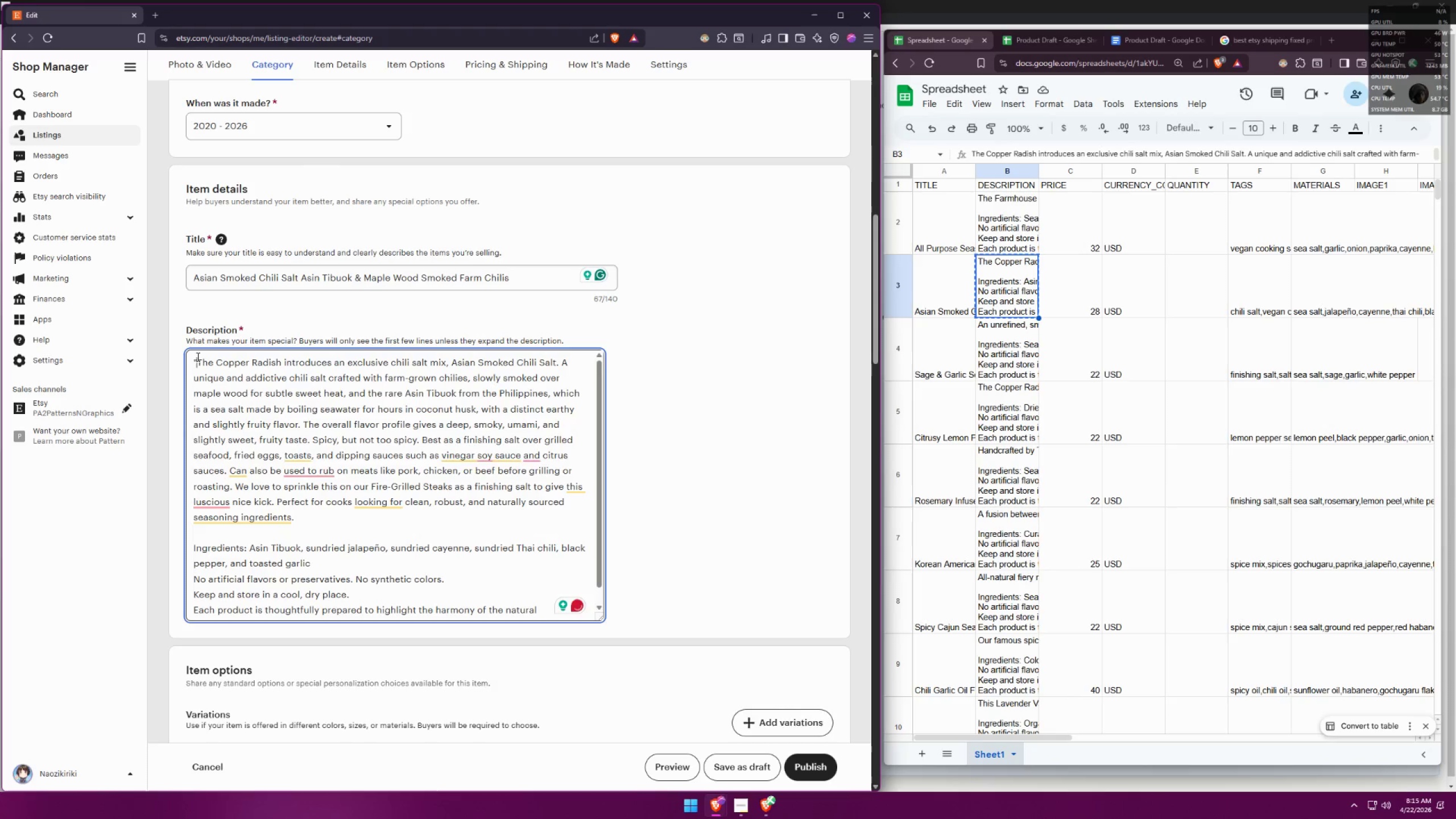 
key(Backspace)
 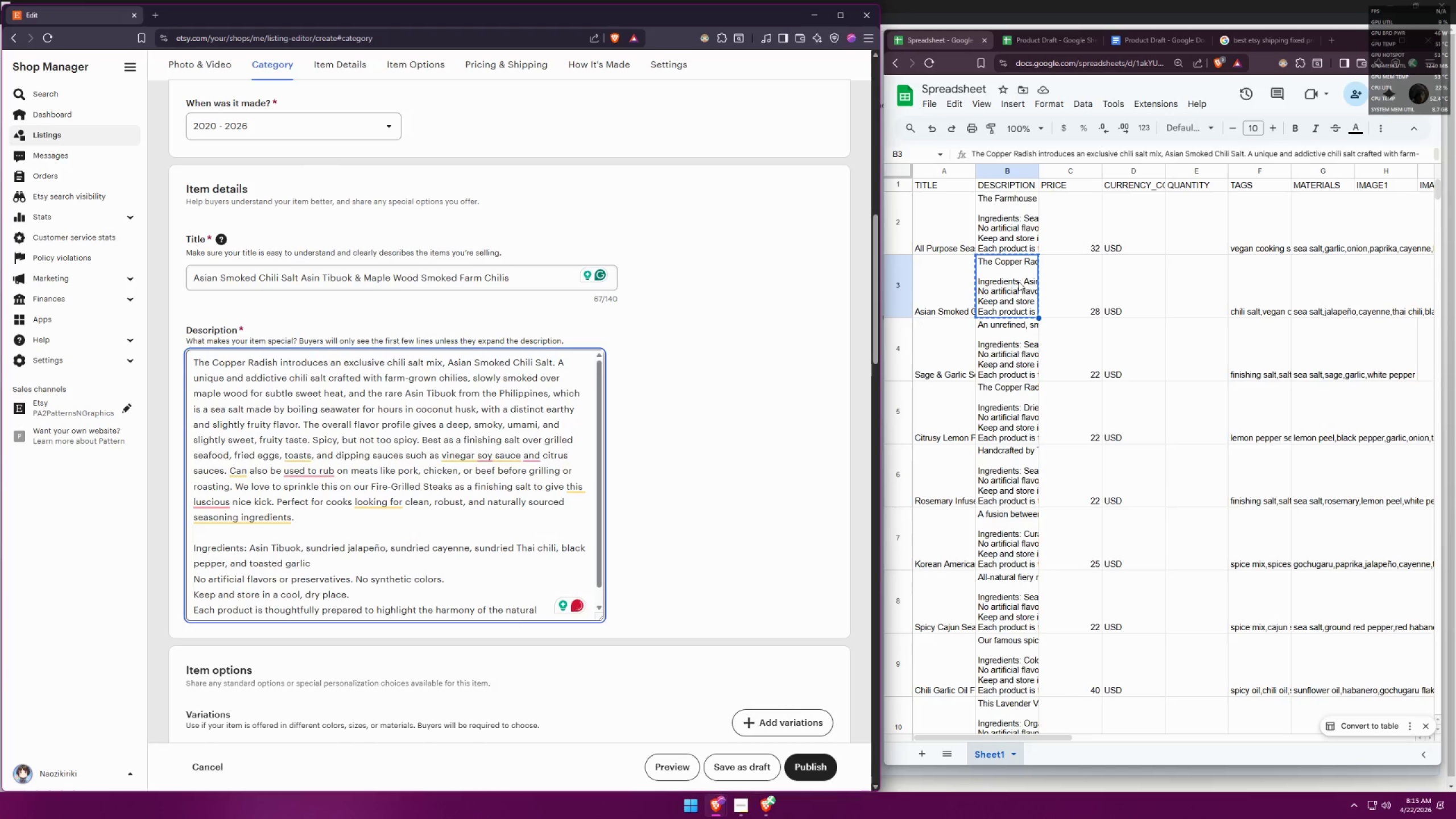 
double_click([1000, 221])
 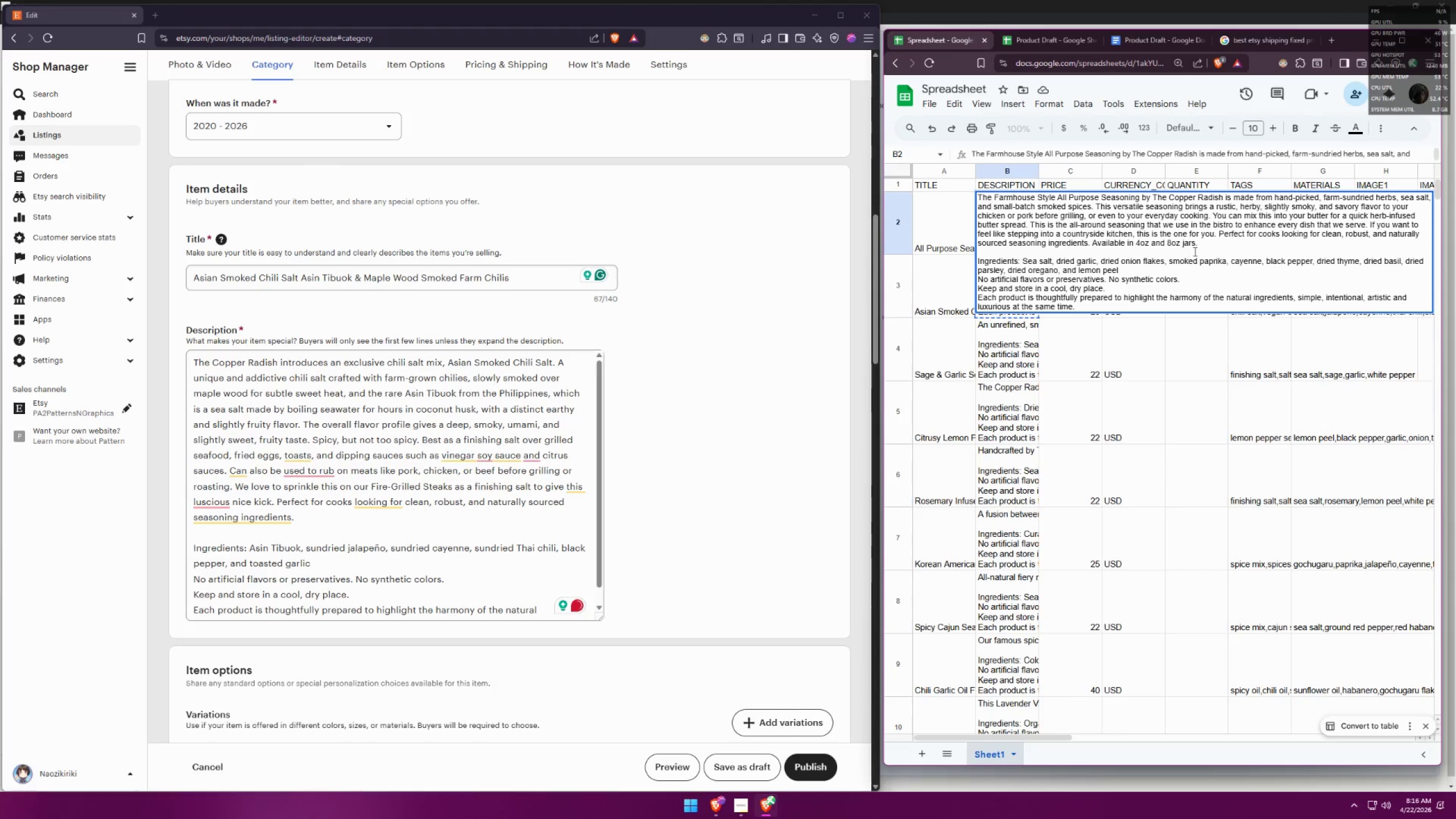 
left_click_drag(start_coordinate=[1196, 245], to_coordinate=[1184, 242])
 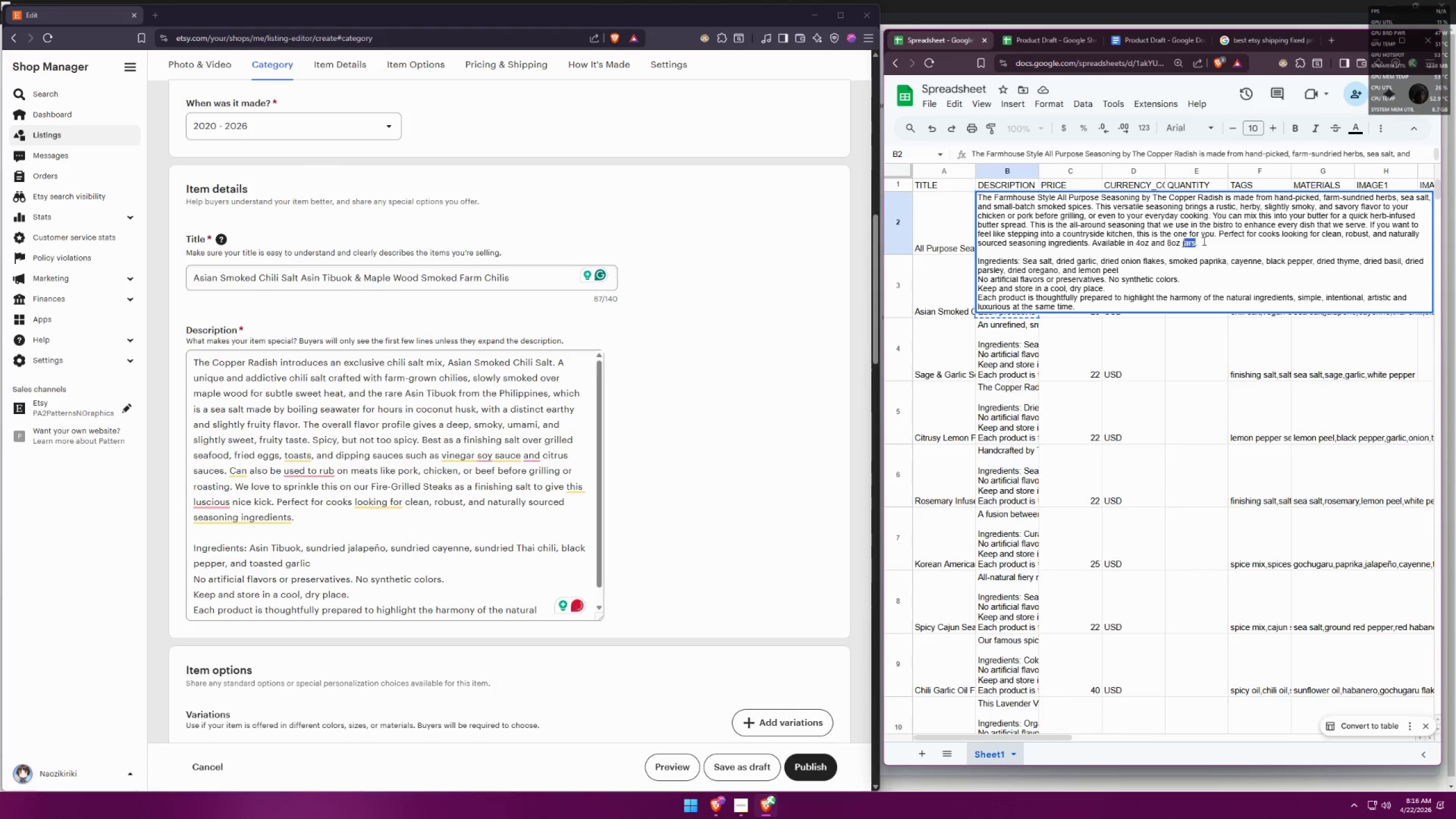 
left_click_drag(start_coordinate=[1203, 241], to_coordinate=[1094, 244])
 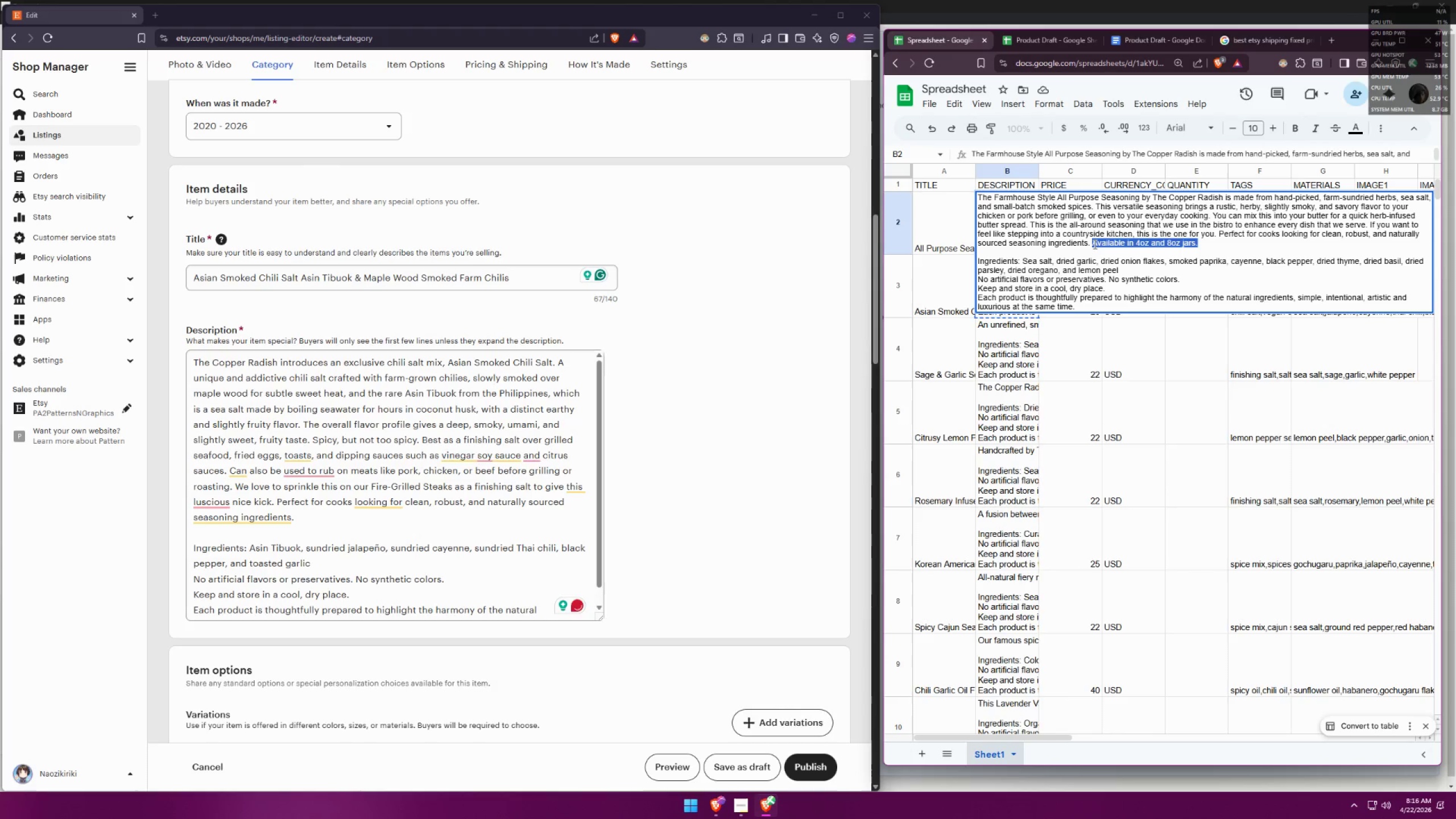 
key(Control+ControlLeft)
 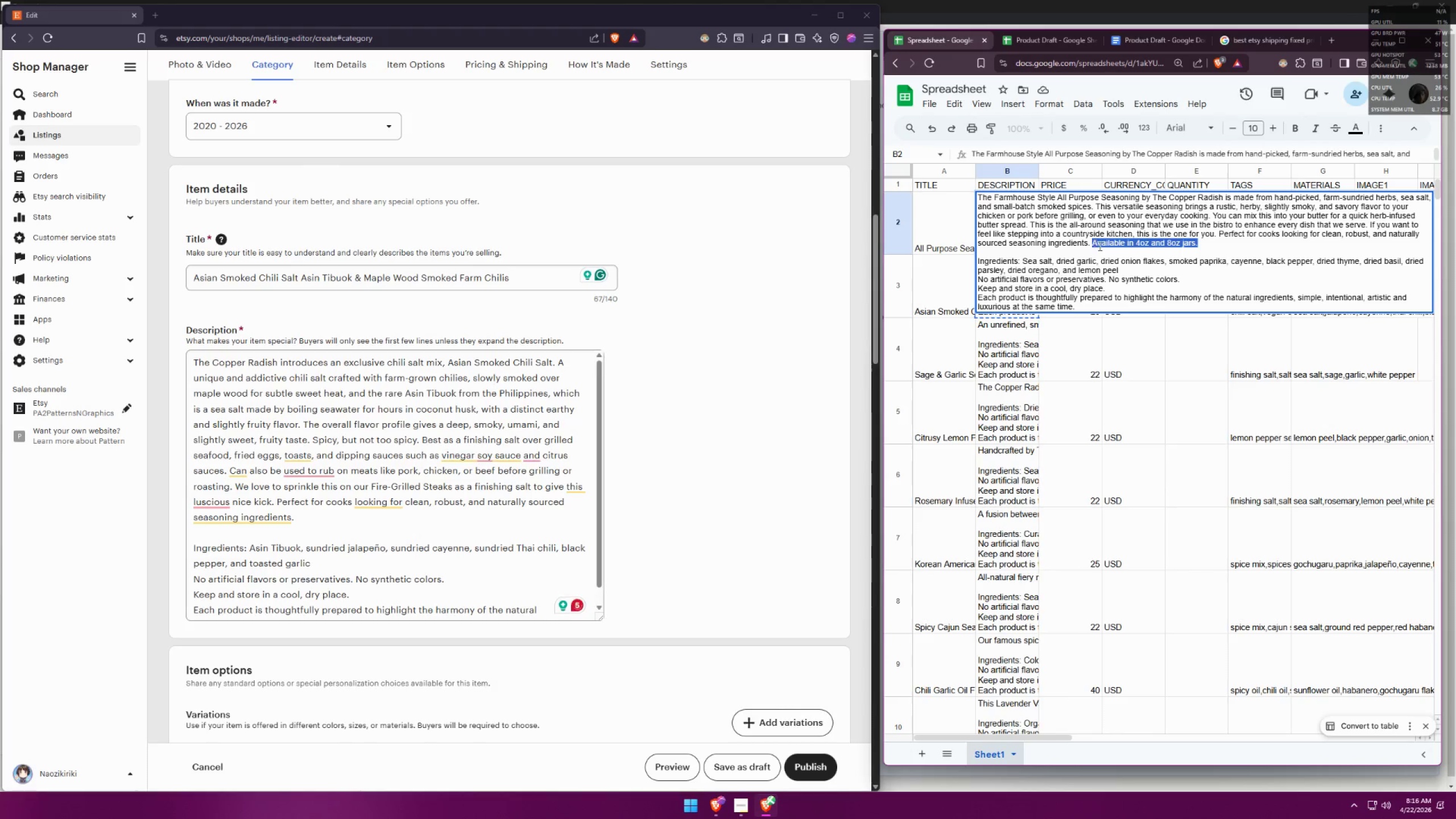 
key(Control+C)
 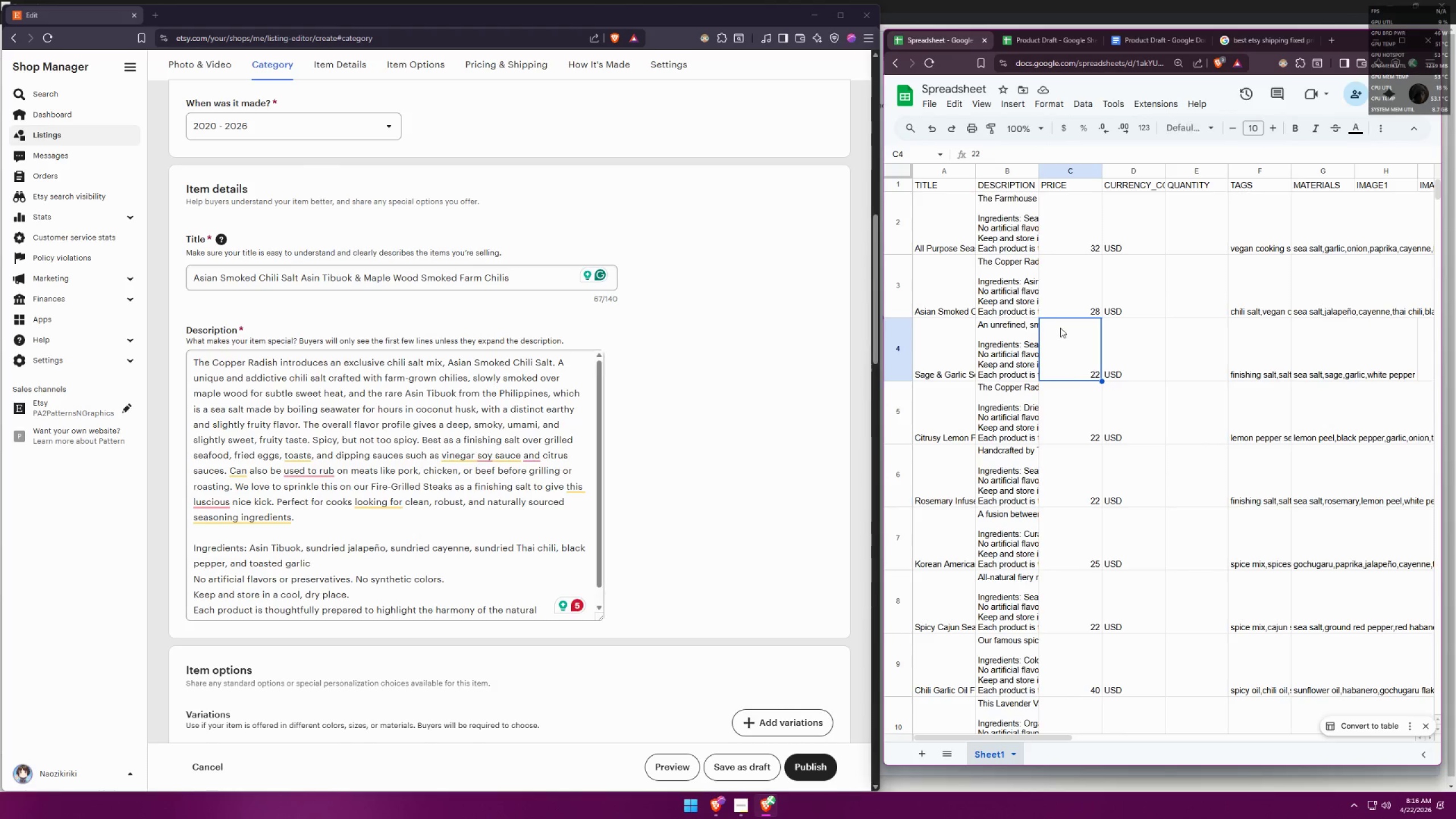 
double_click([1011, 287])
 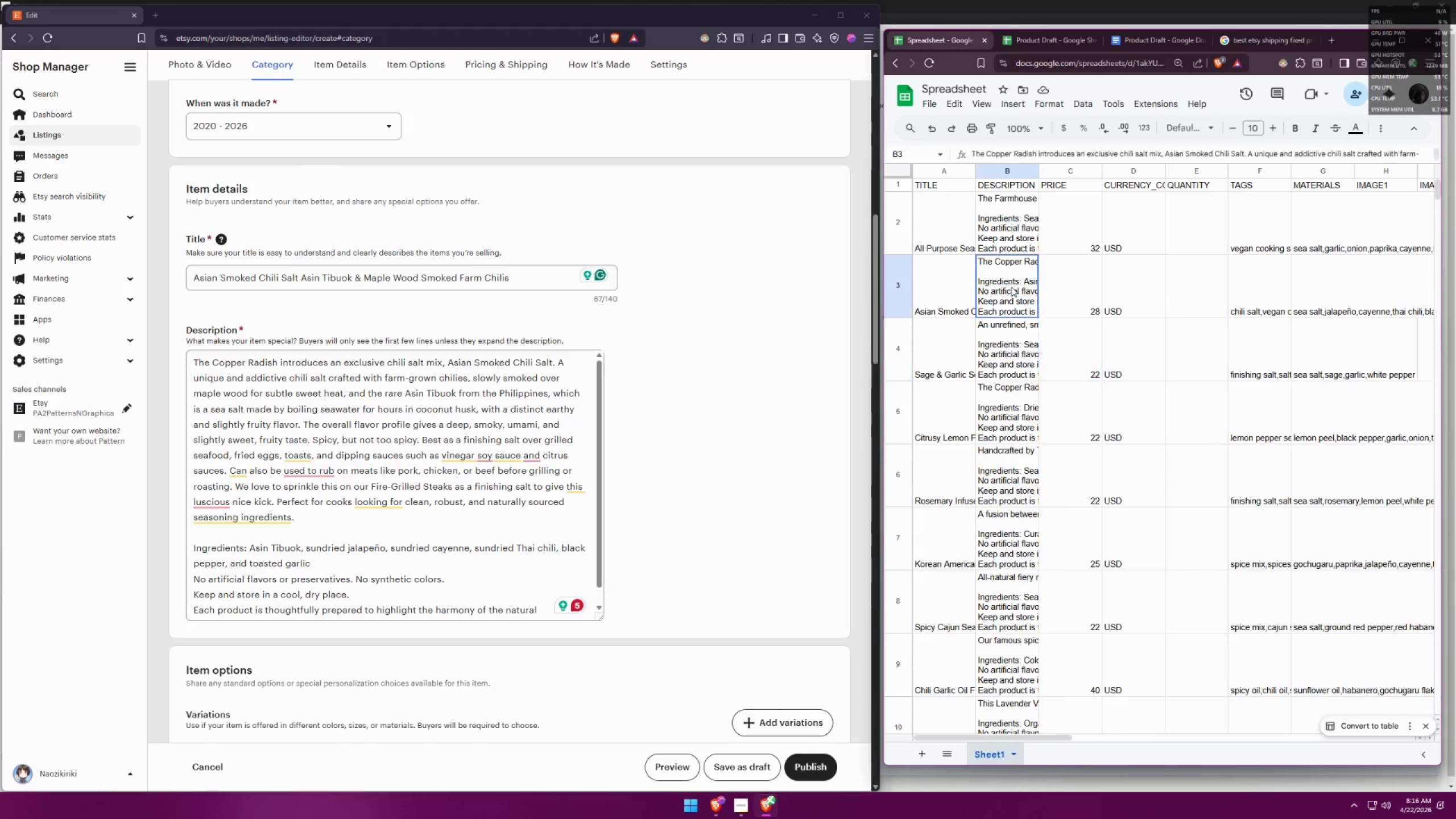 
triple_click([1011, 287])
 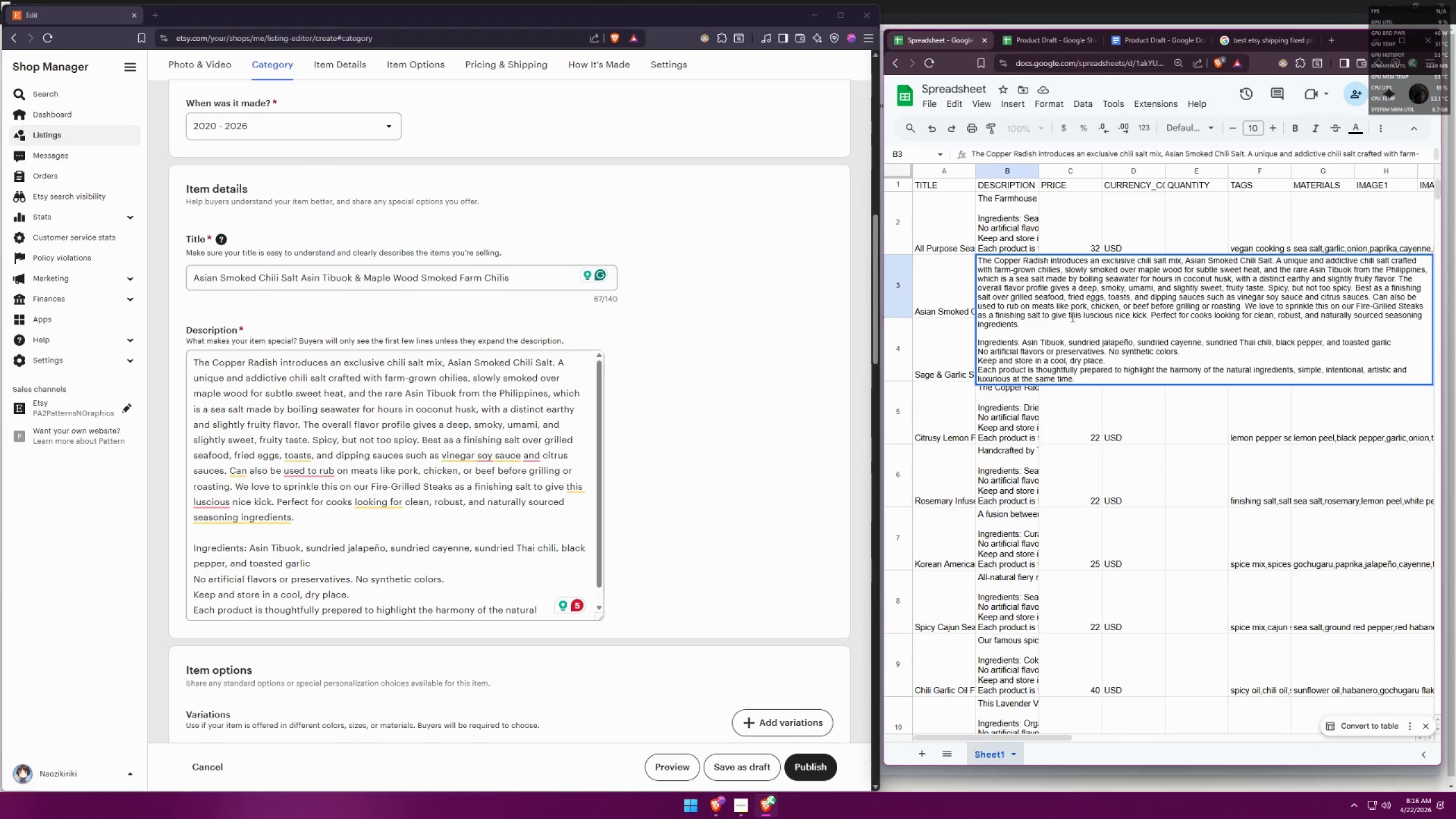 
left_click([1029, 322])
 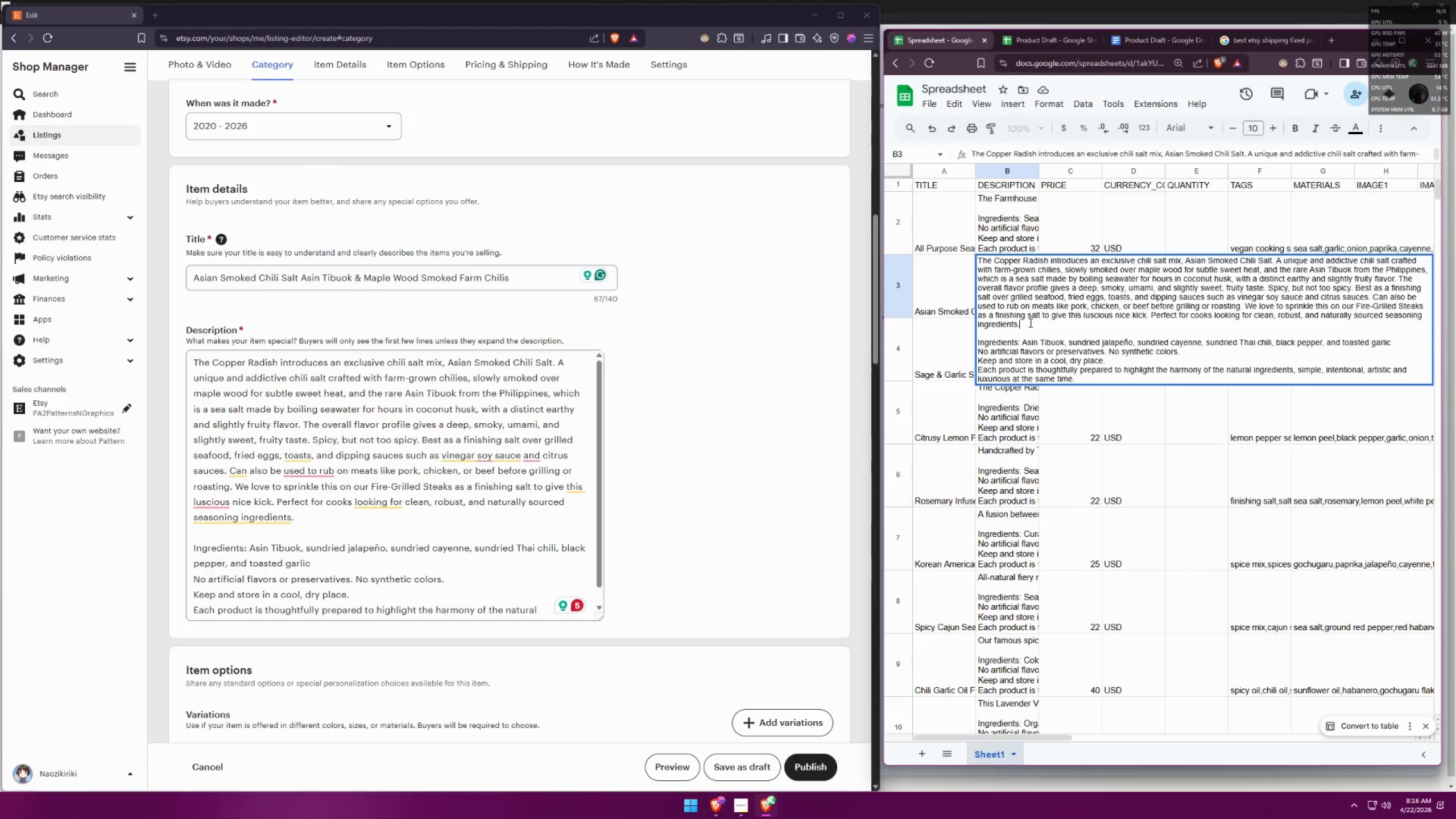 
key(Space)
 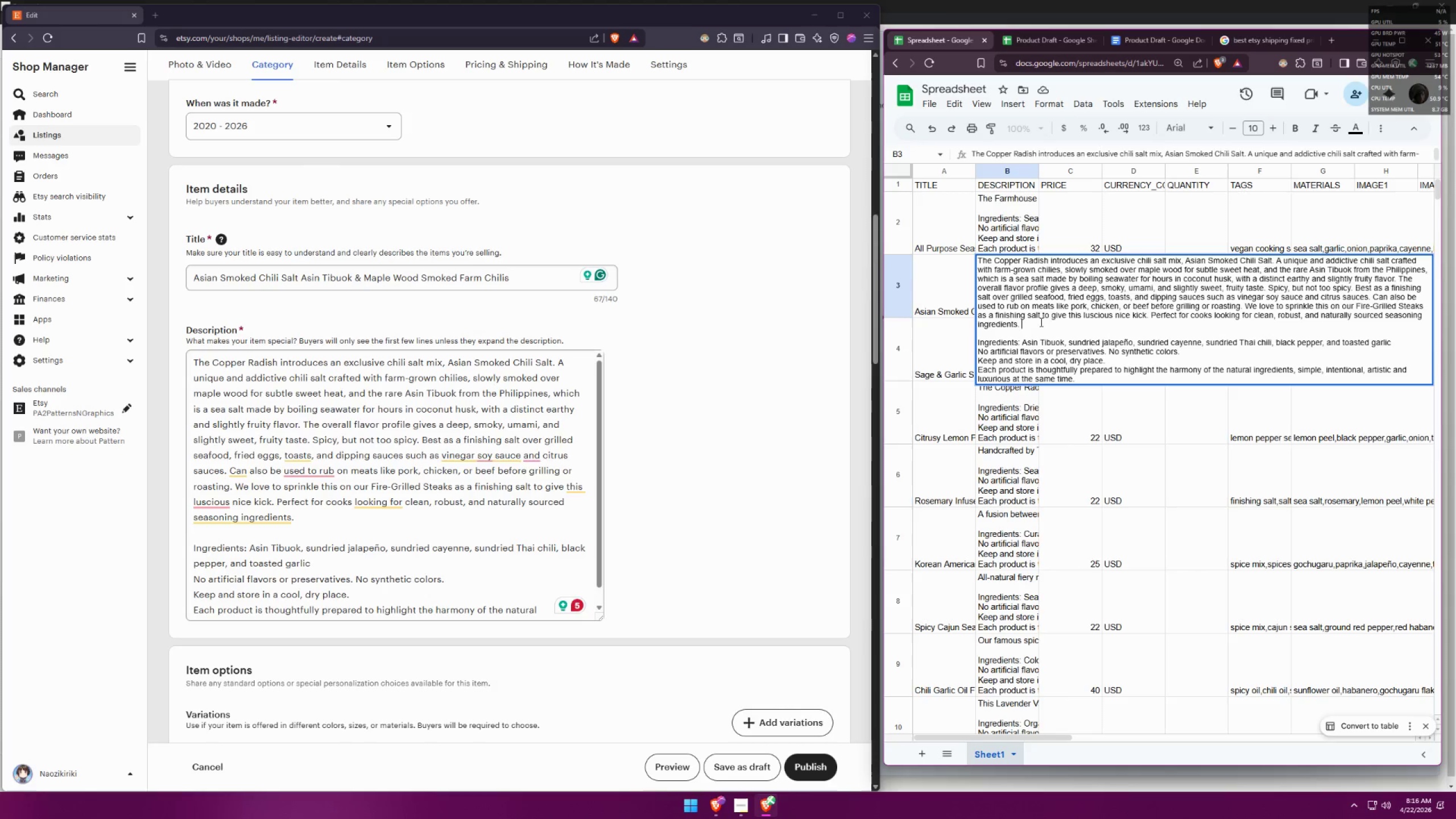 
key(Control+V)
 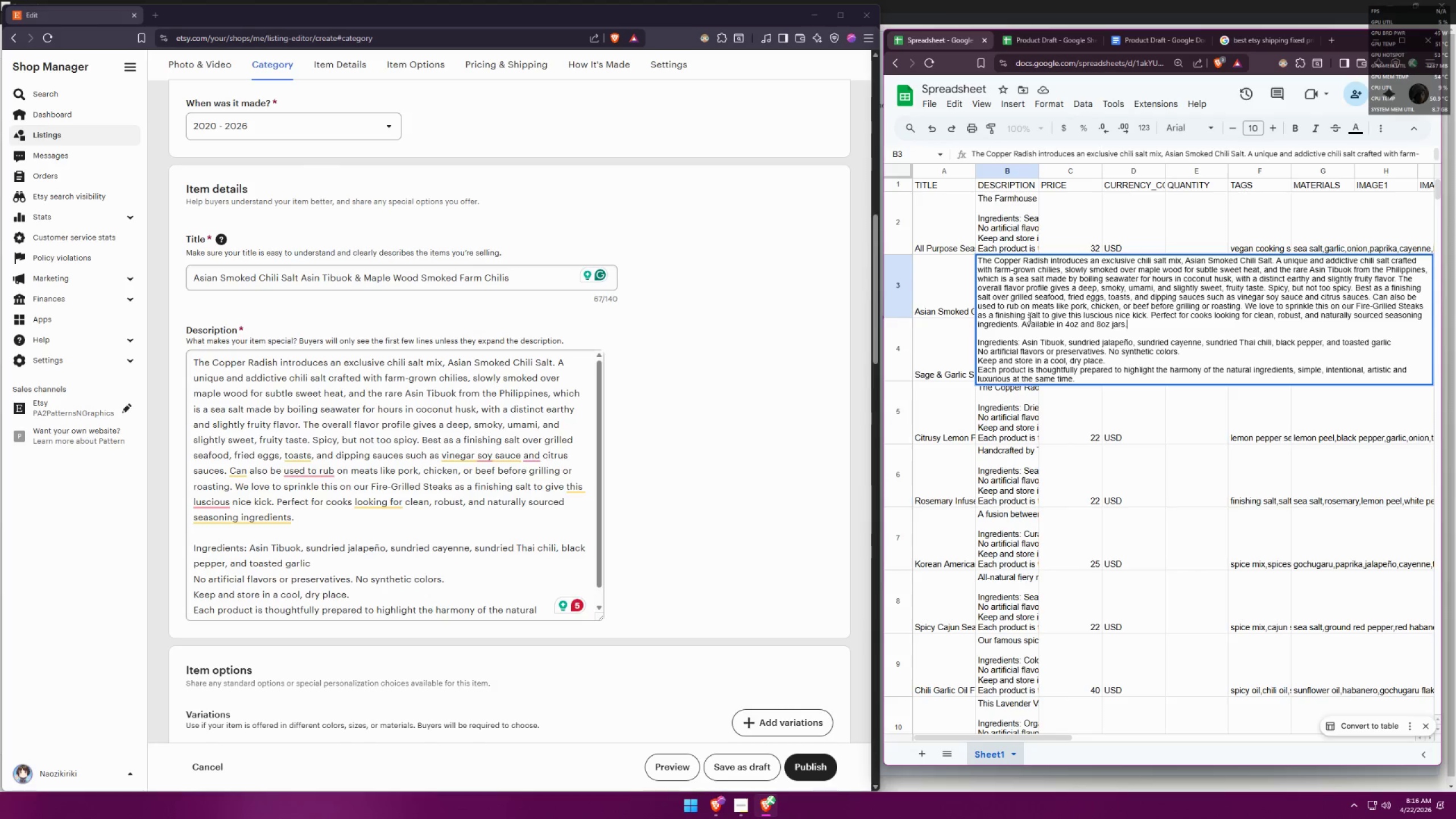 
left_click([1023, 324])
 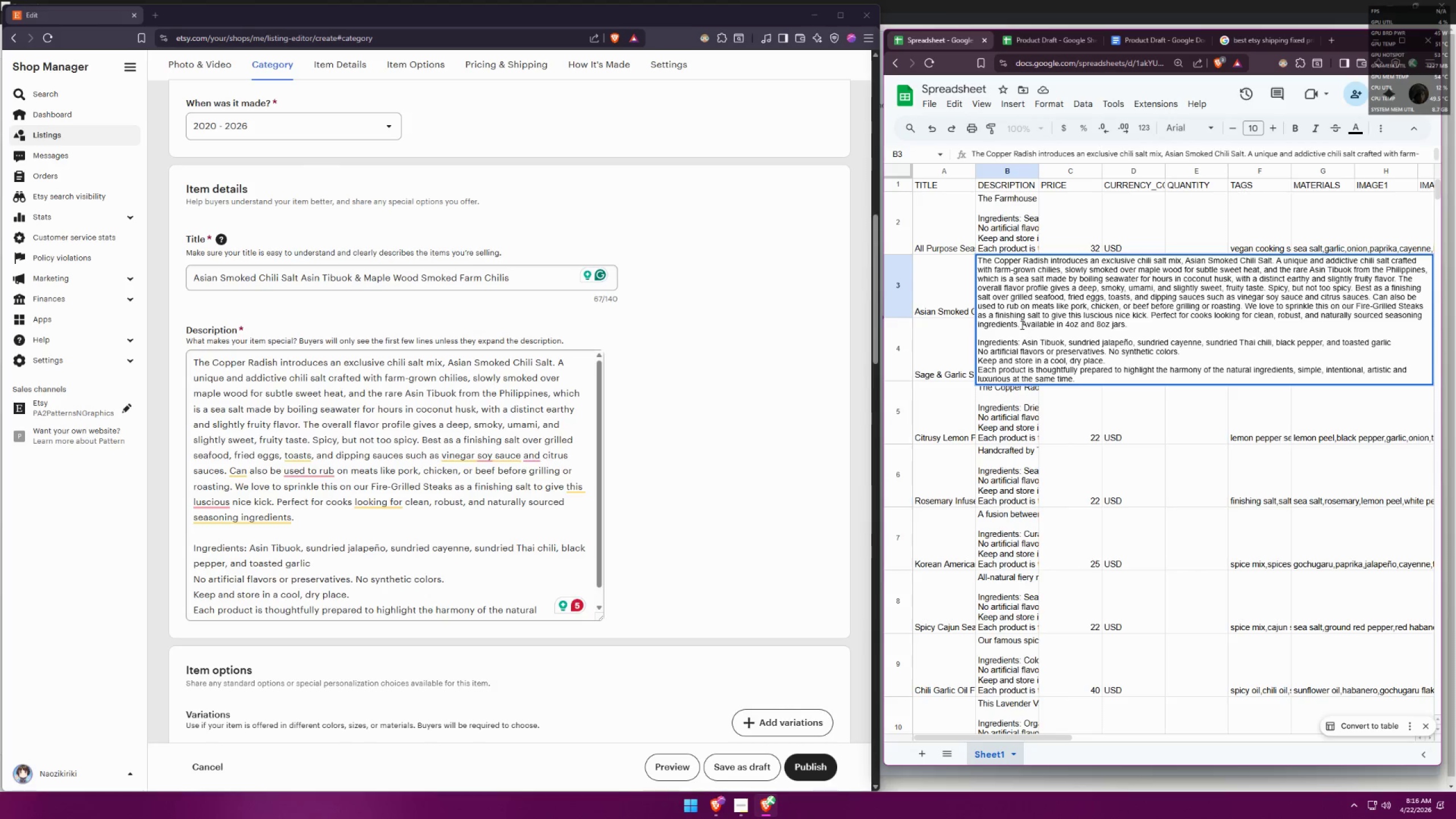 
key(Backslash)
 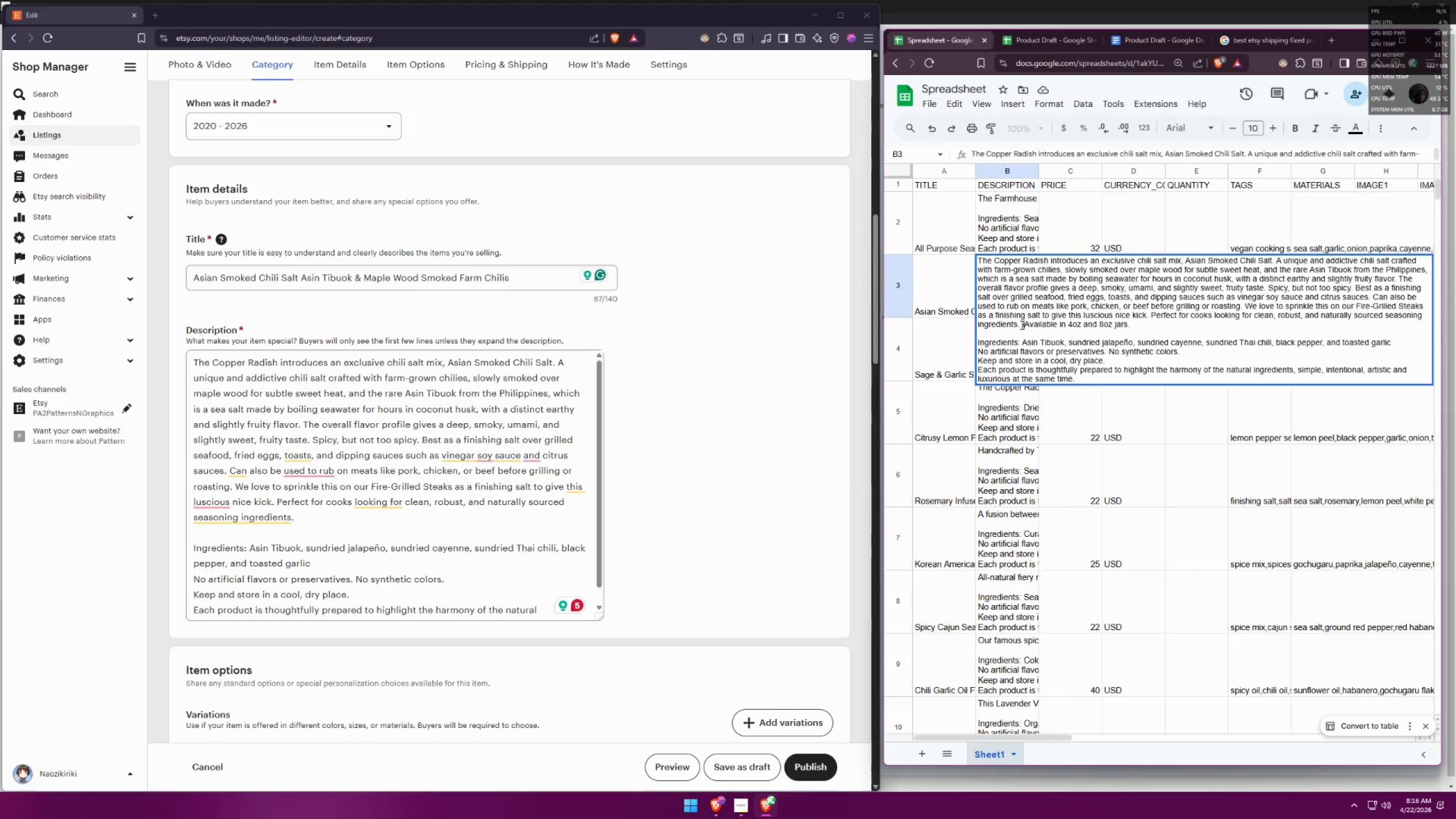 
key(Backspace)
 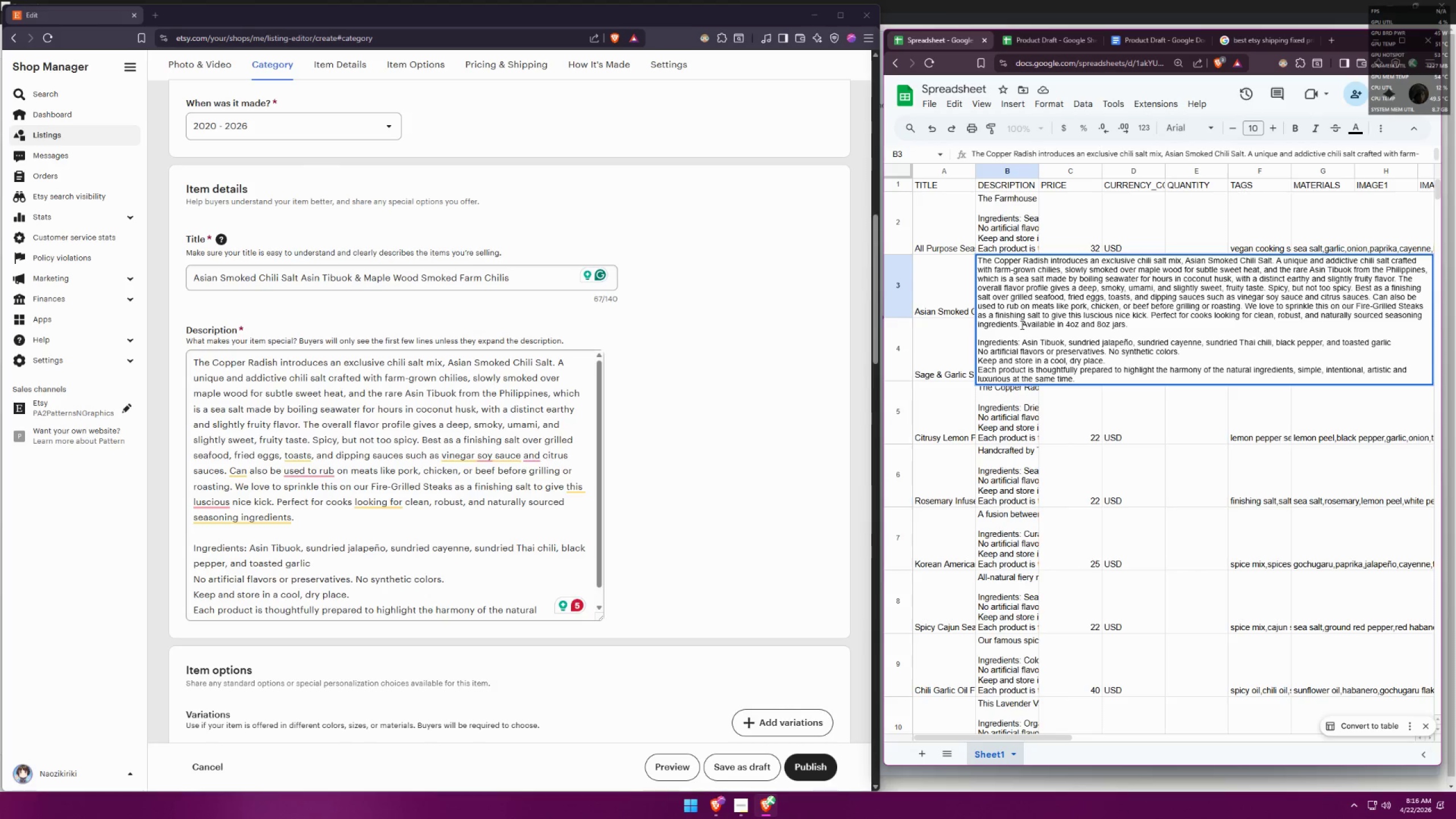 
key(Backspace)
 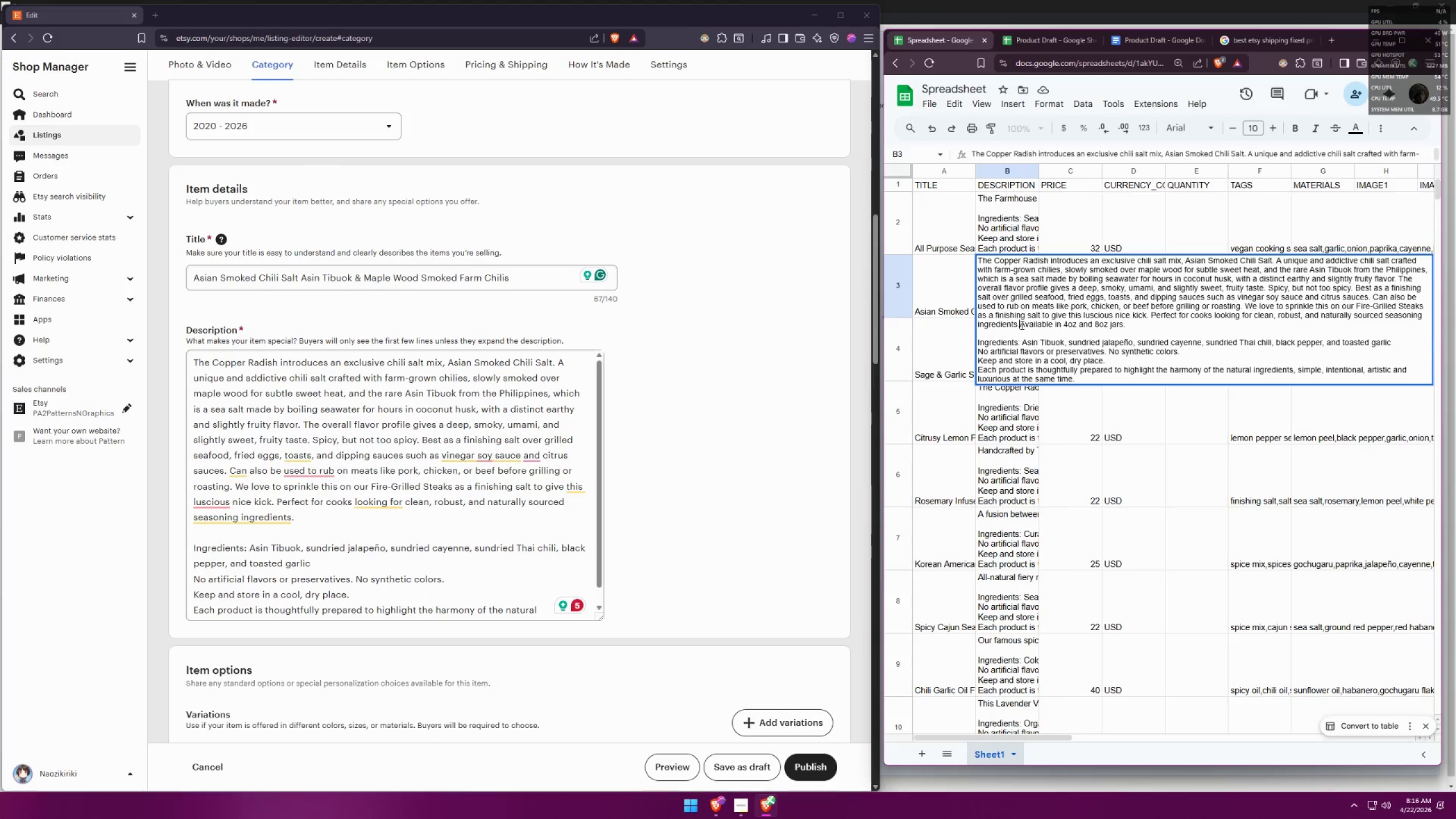 
key(Space)
 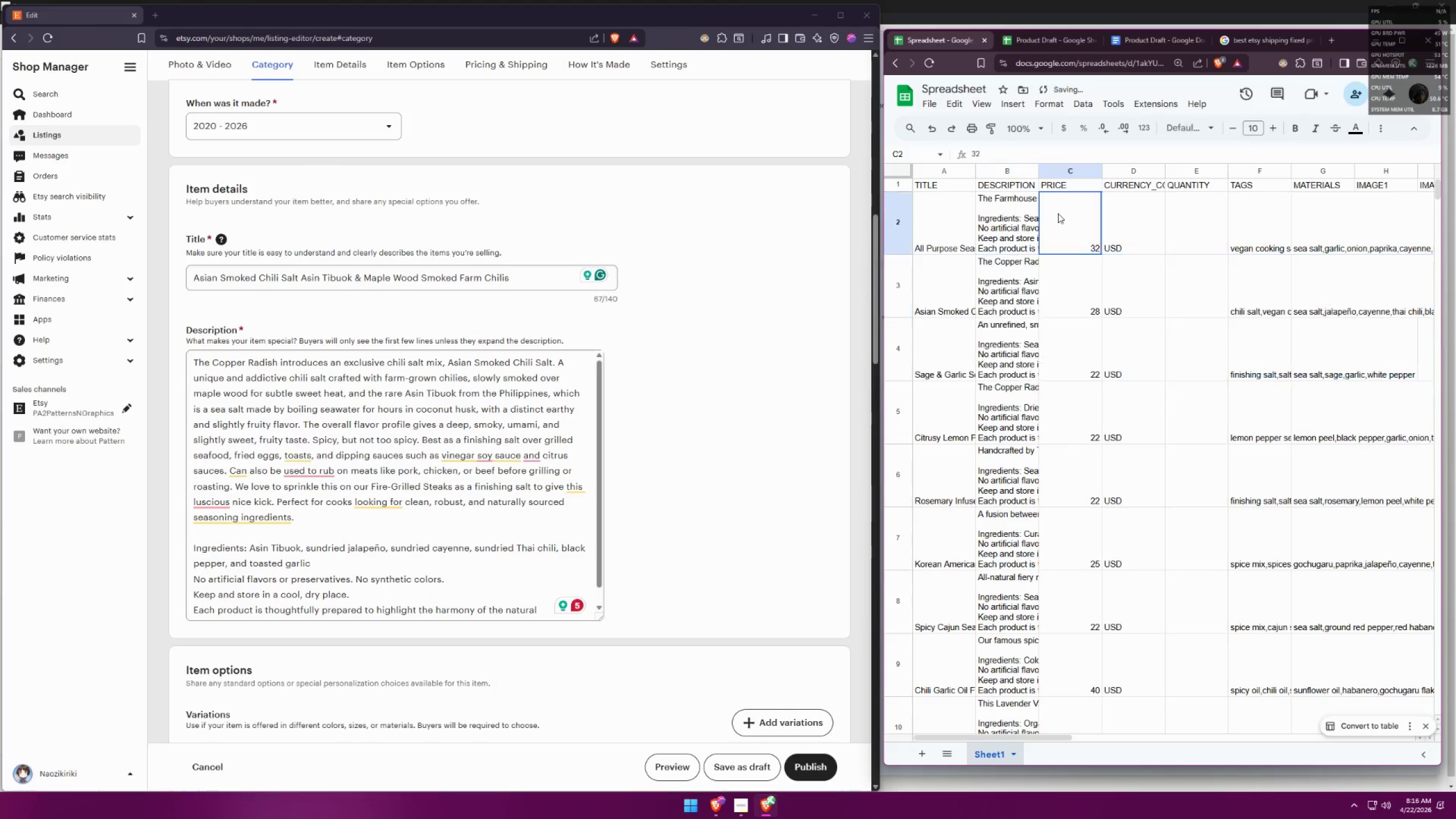 
double_click([1008, 225])
 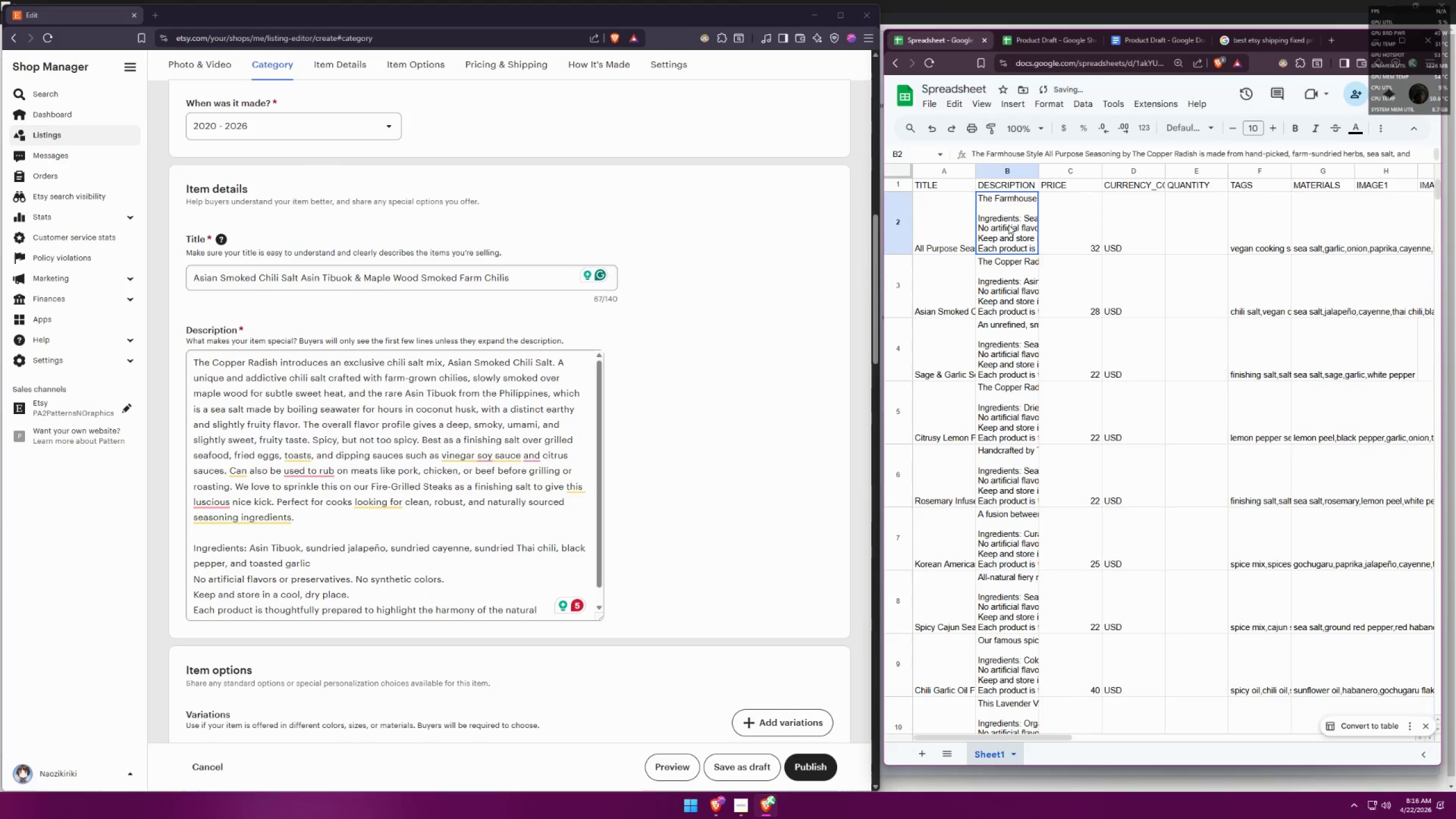 
triple_click([1008, 225])
 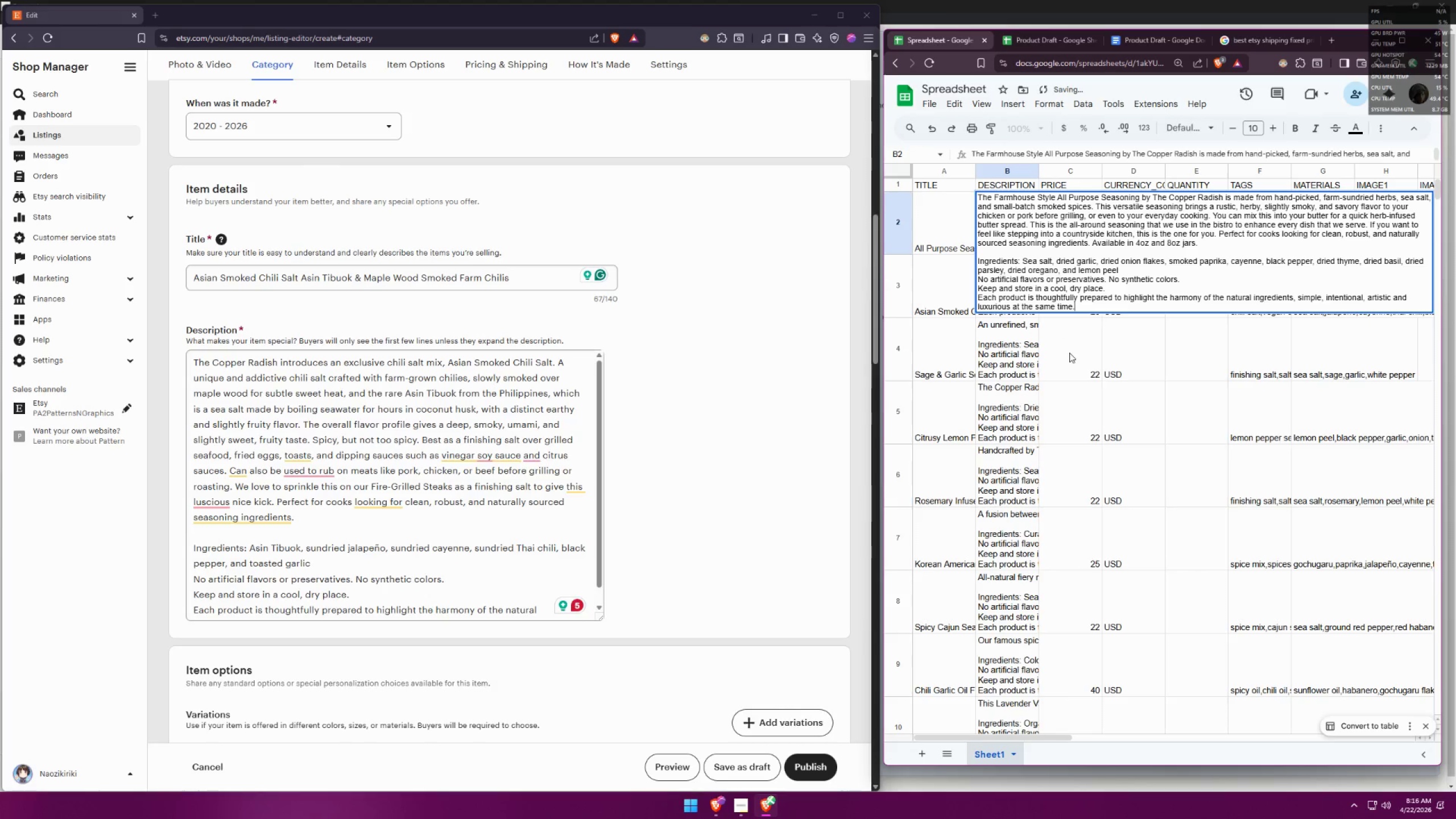 
left_click([1069, 353])
 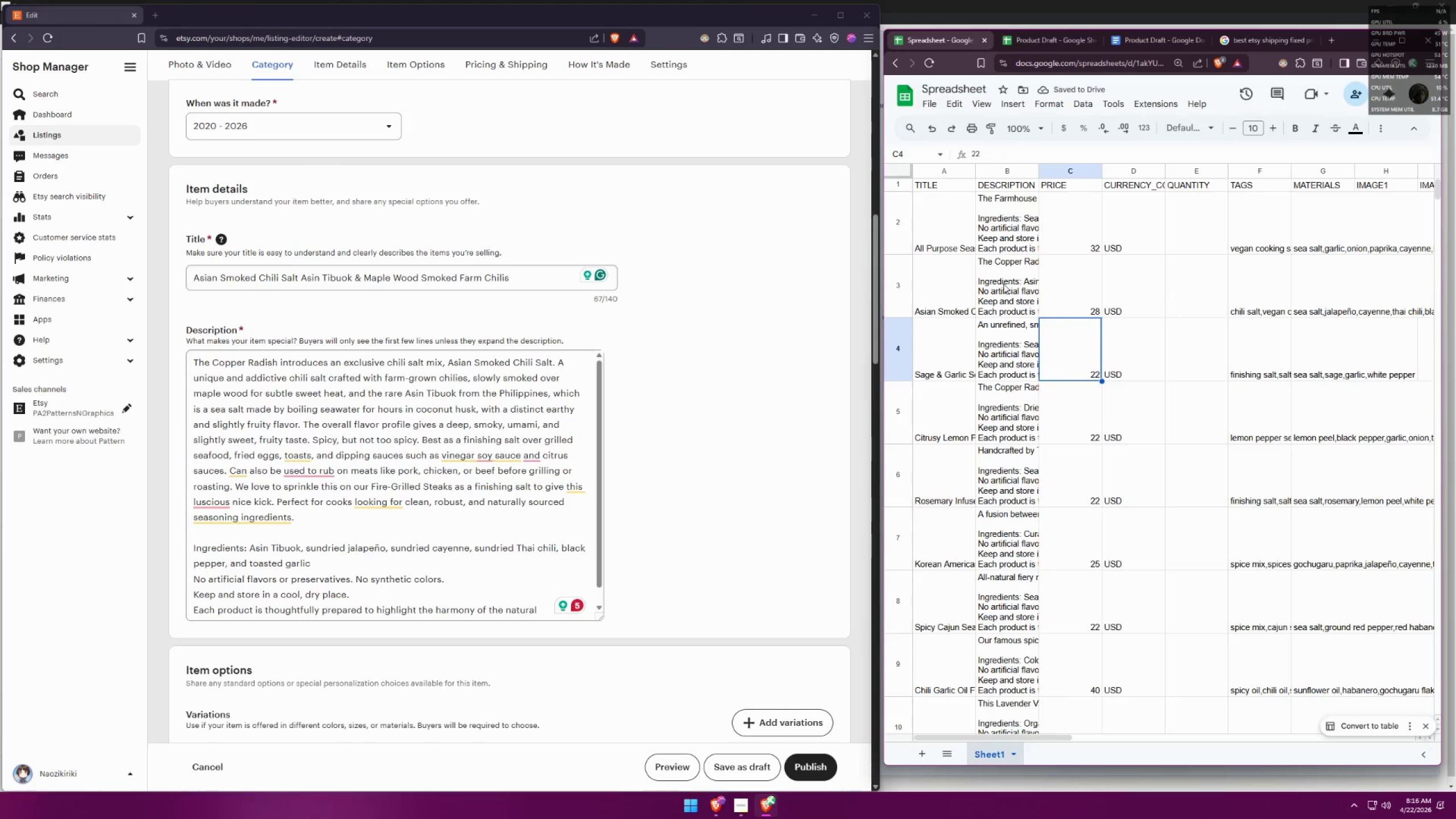 
double_click([1003, 282])
 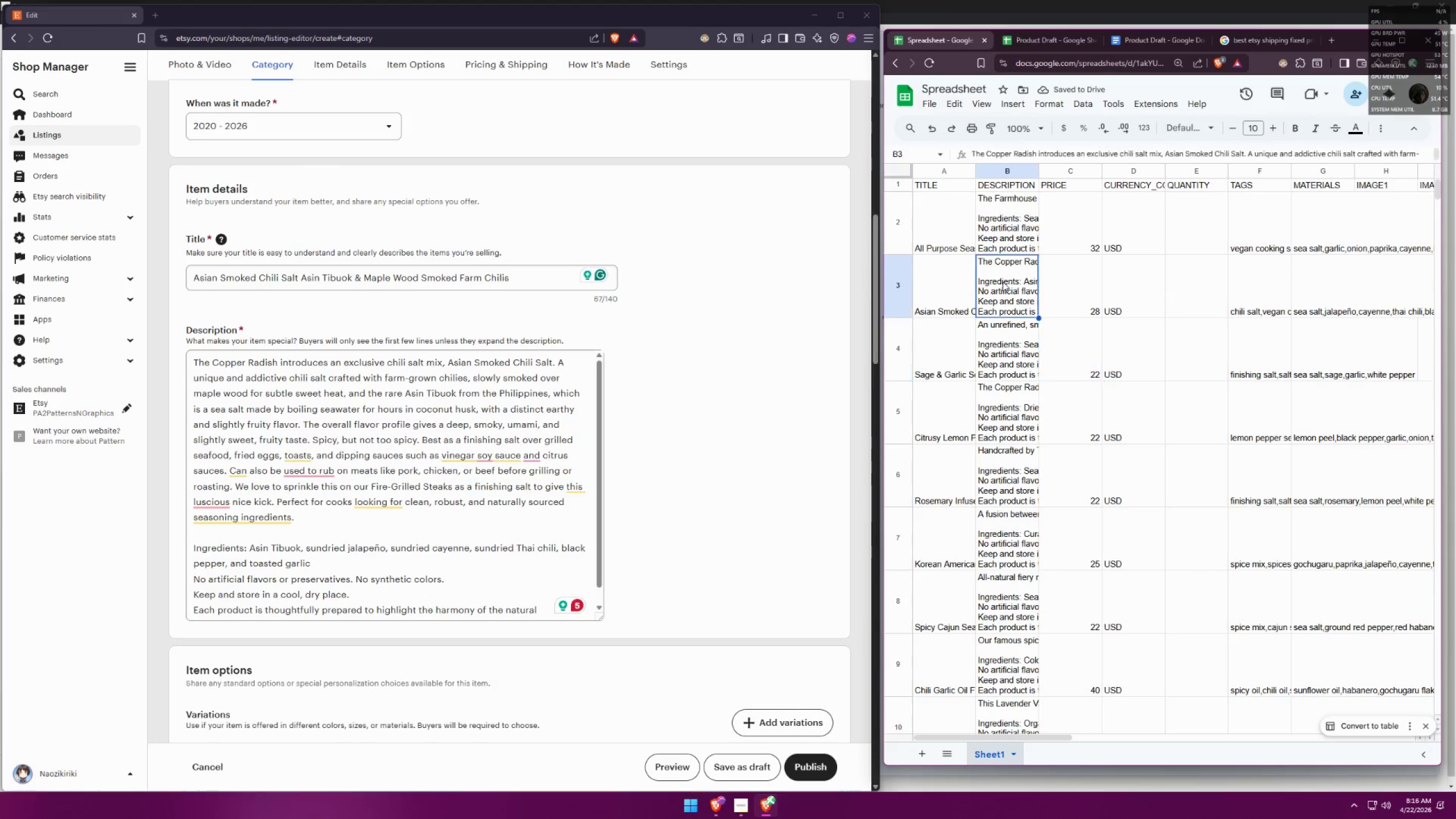 
triple_click([1003, 282])
 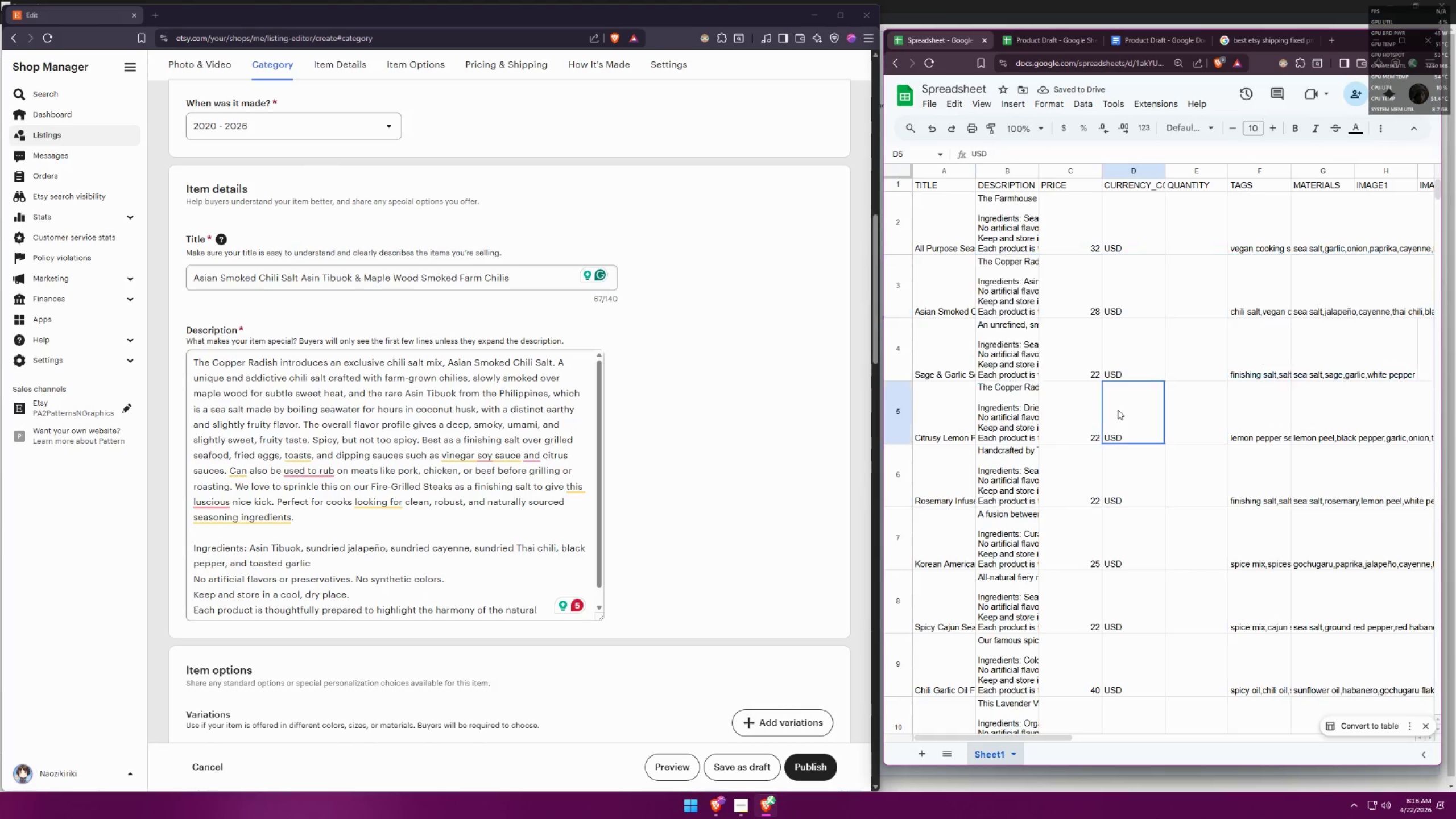 
double_click([1007, 291])
 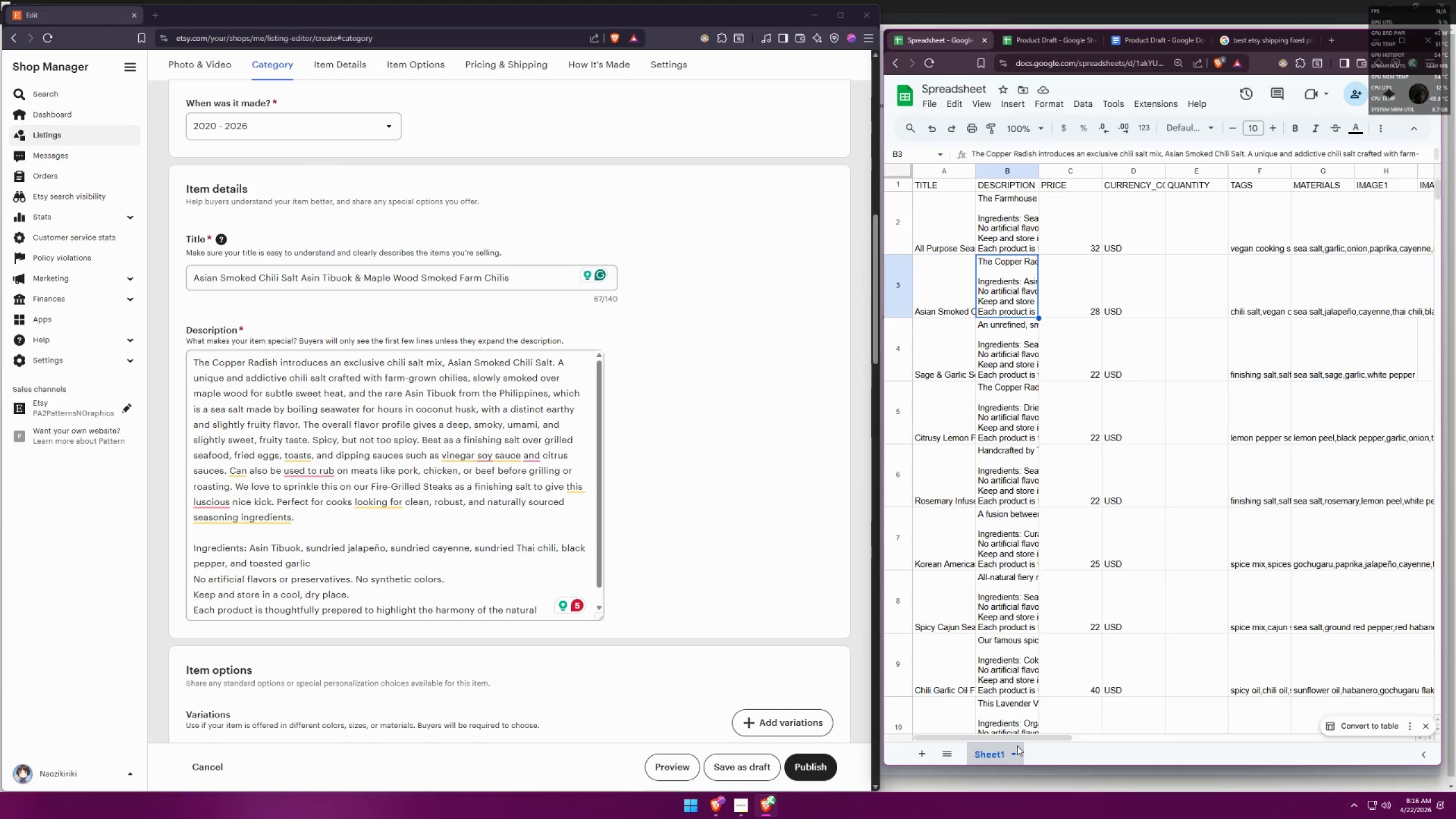 
left_click_drag(start_coordinate=[1027, 739], to_coordinate=[920, 687])
 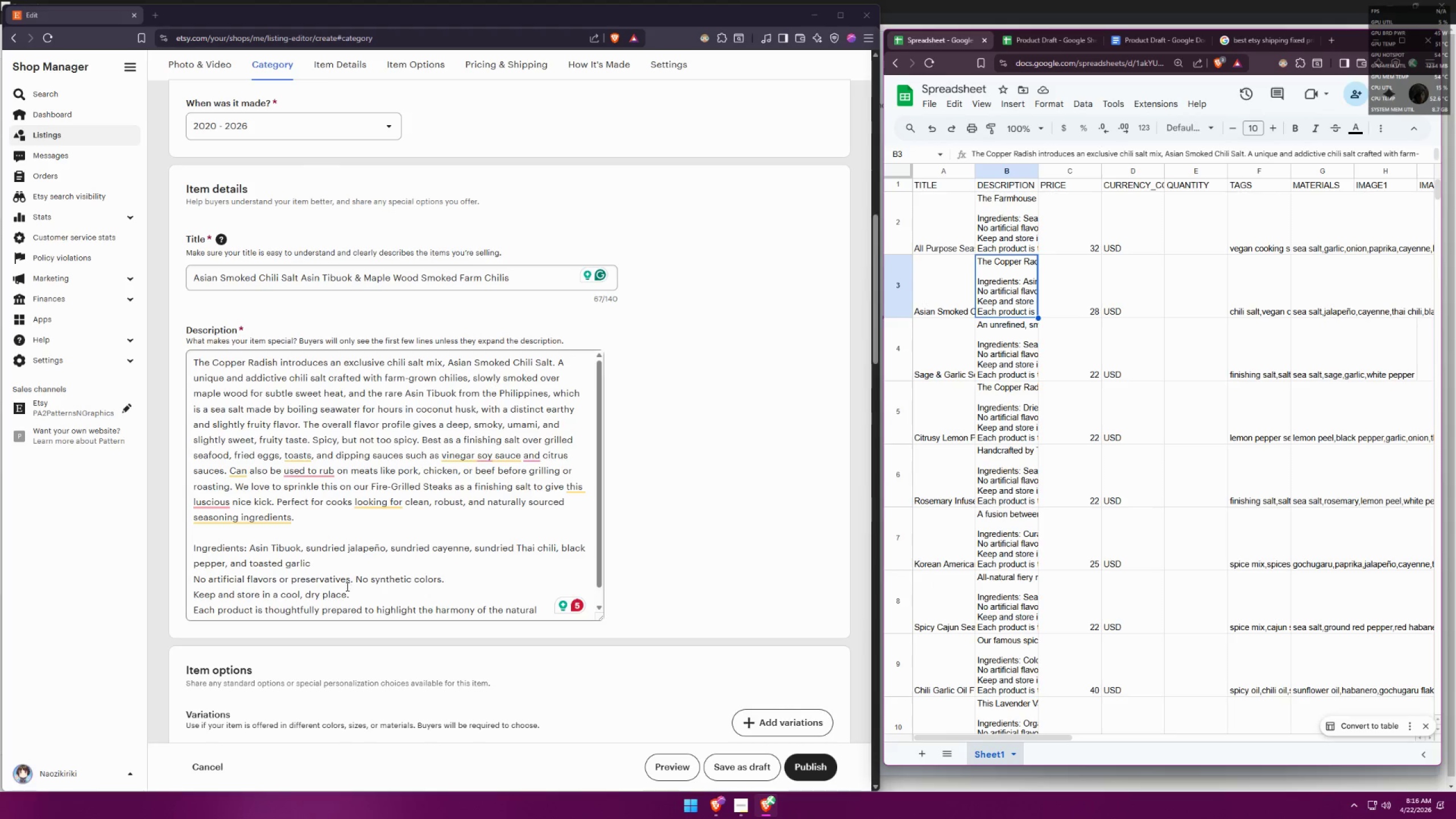 
left_click([333, 490])
 